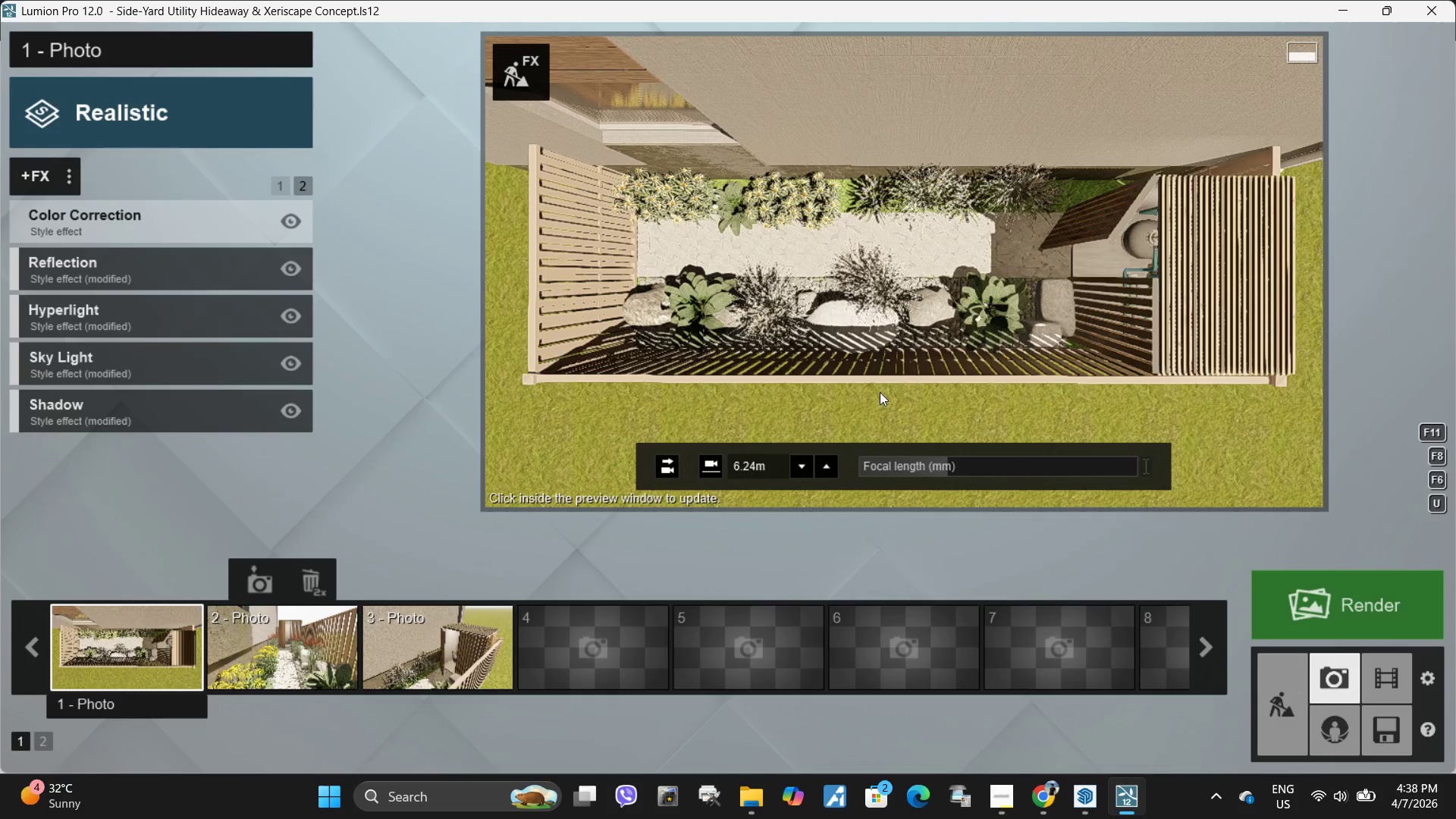 
type(eqswww)
 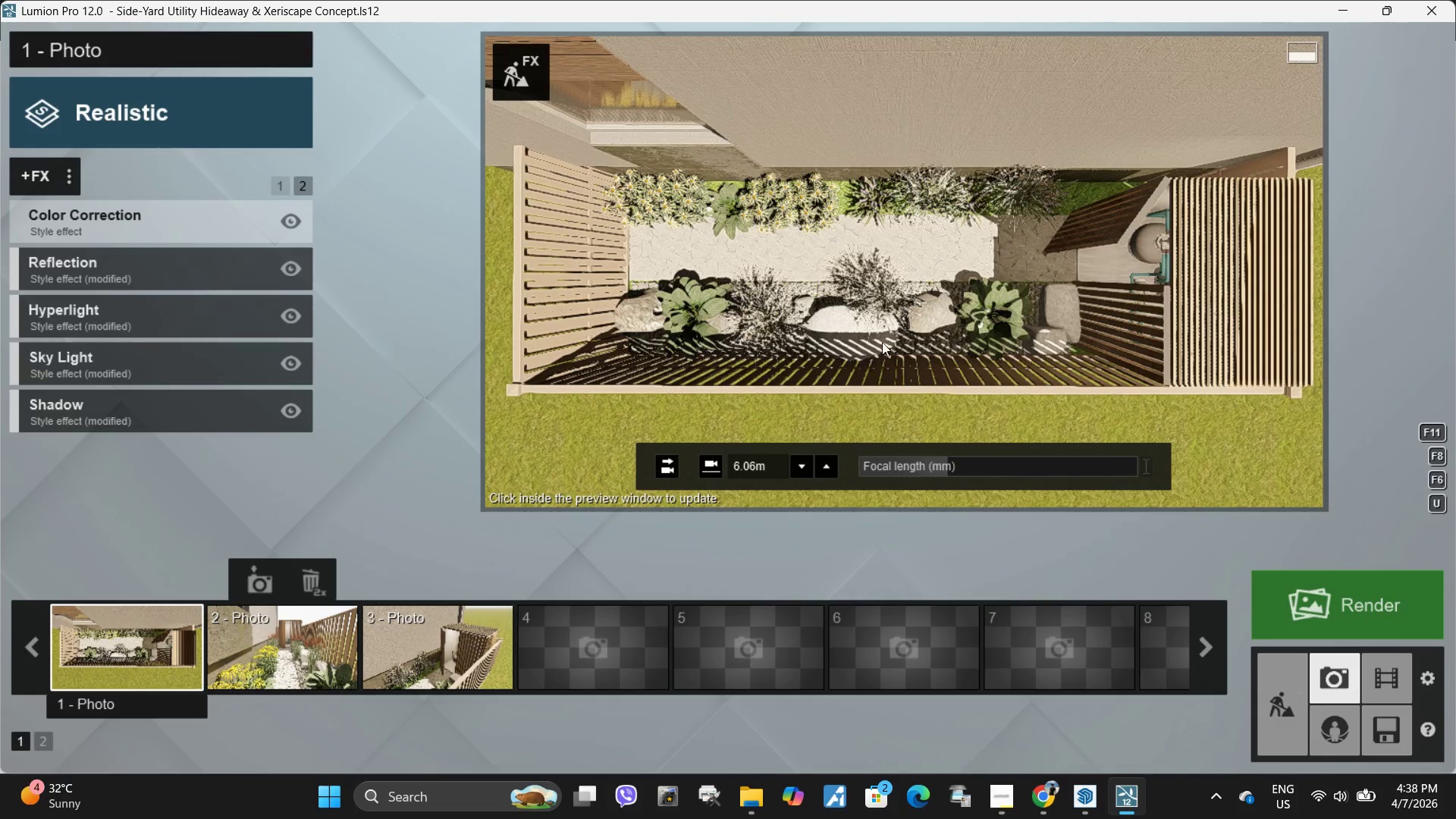 
left_click([888, 329])
 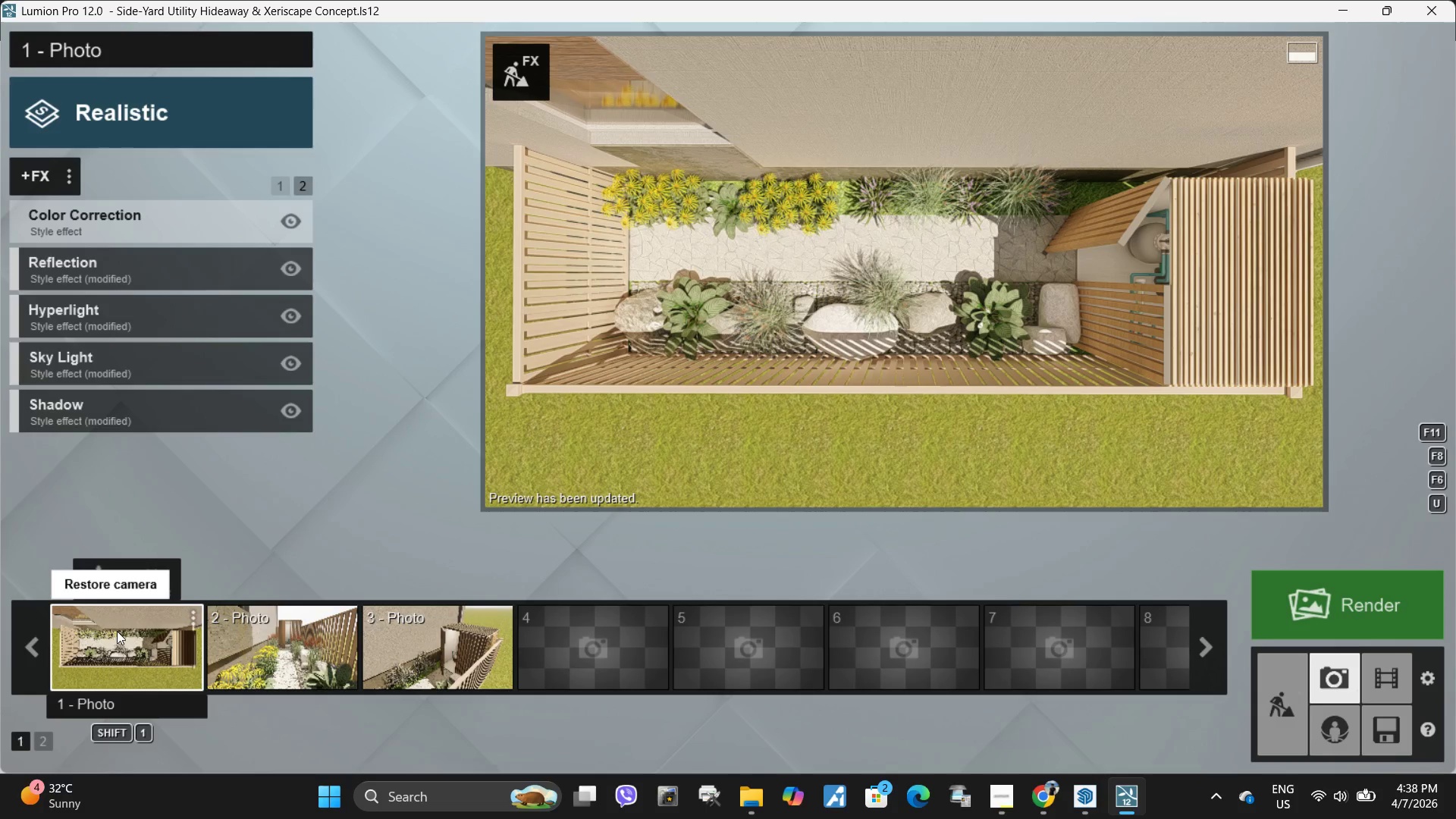 
double_click([272, 648])
 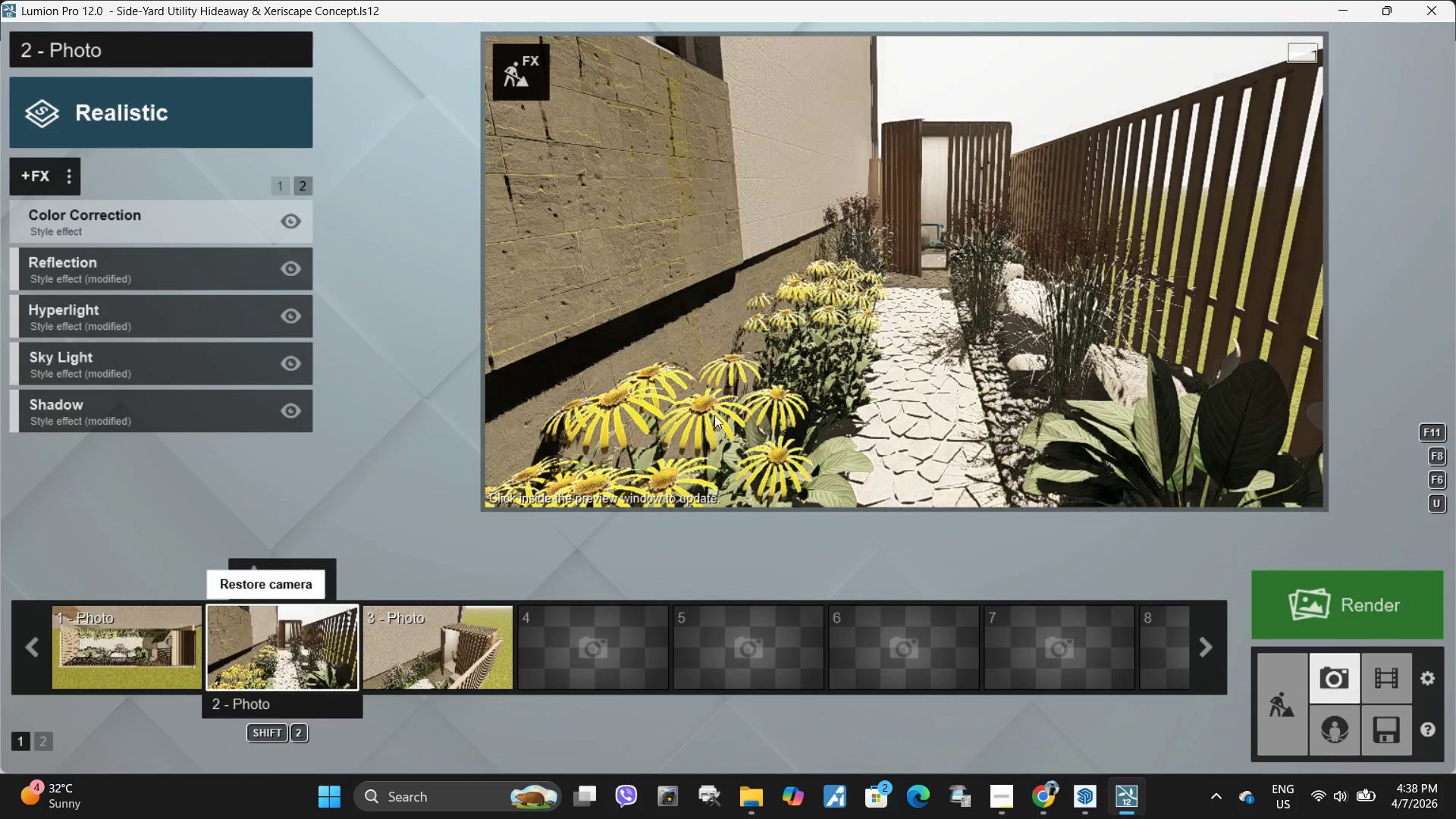 
double_click([888, 340])
 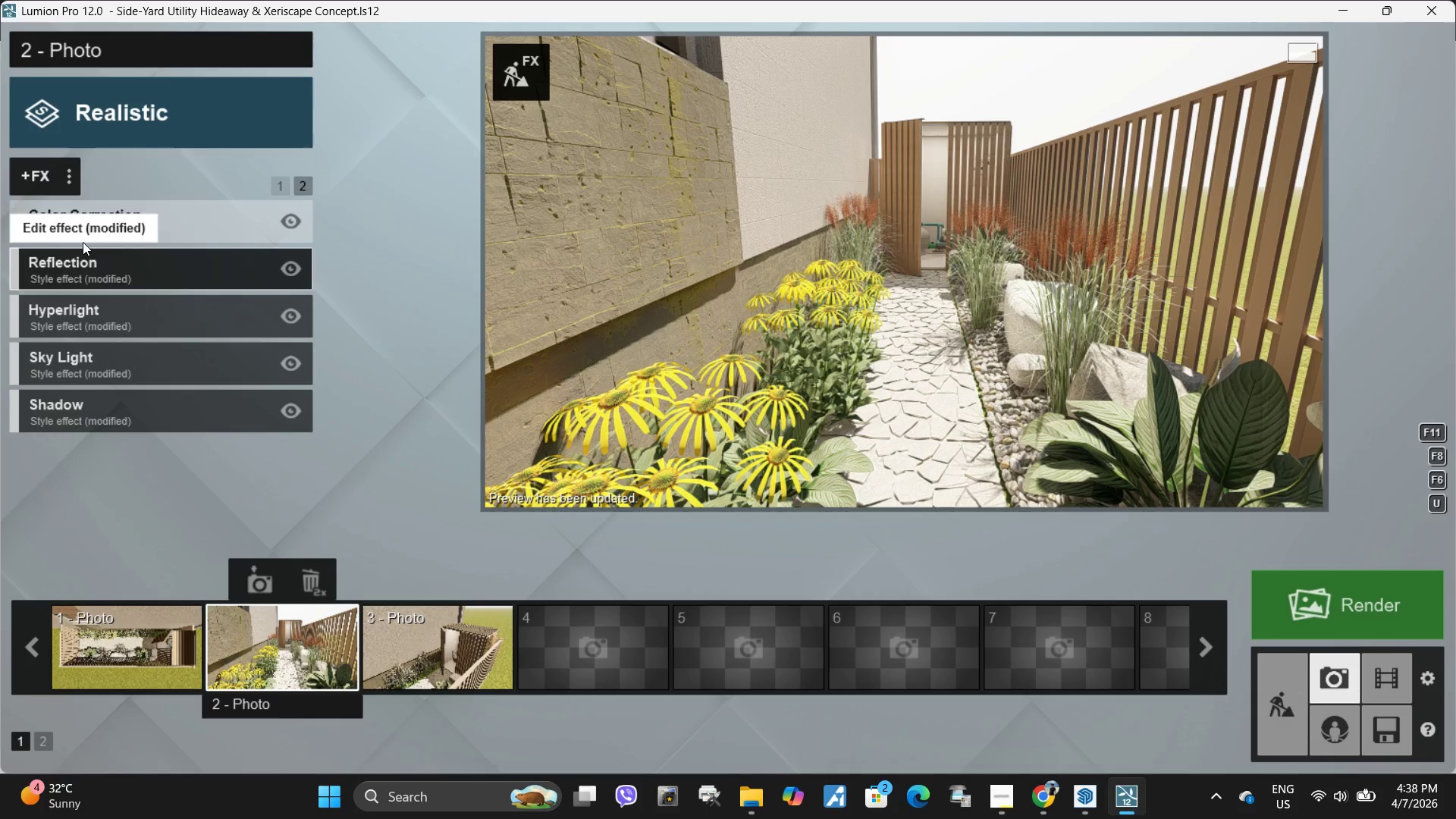 
wait(5.67)
 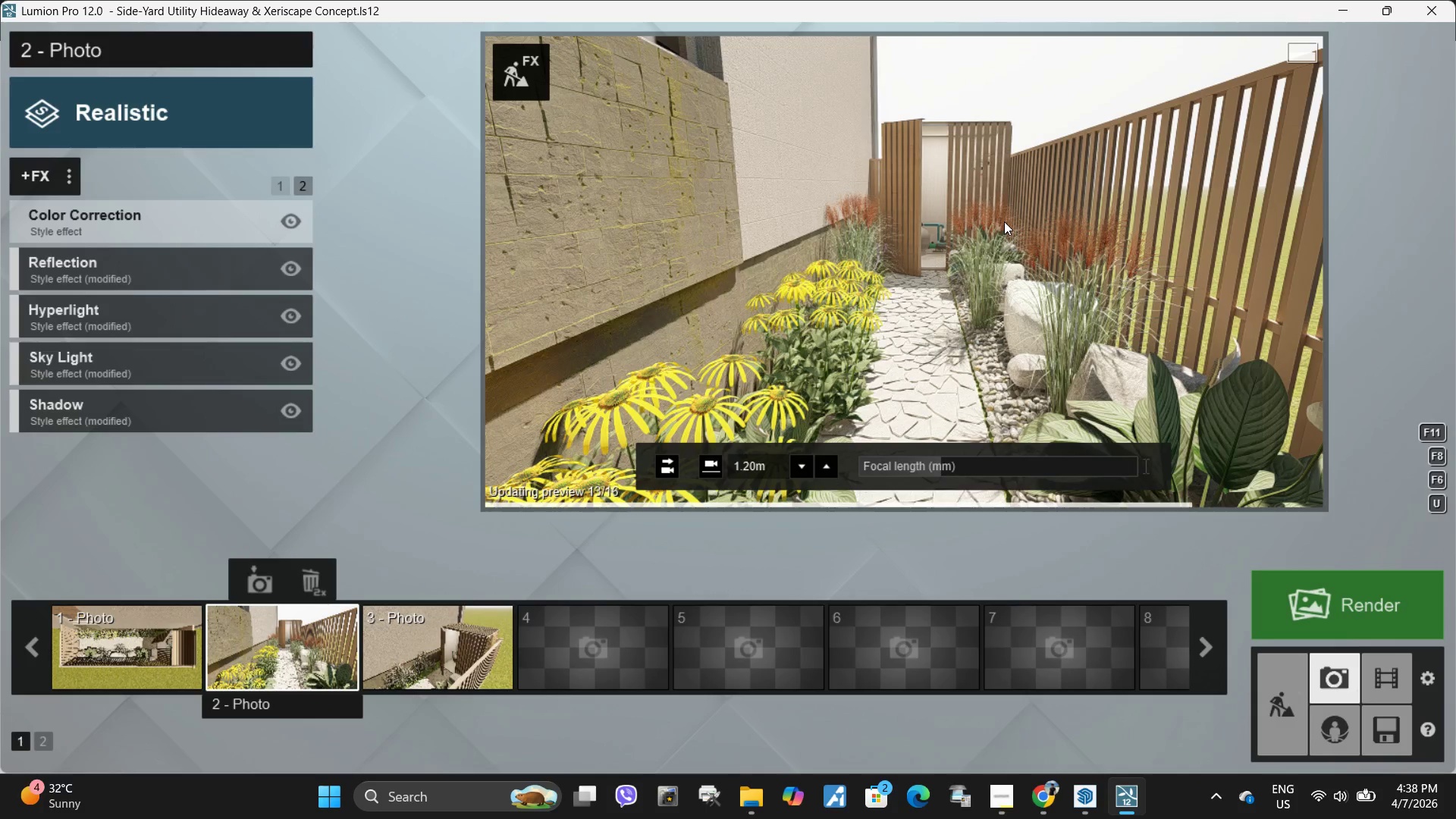 
left_click([289, 184])
 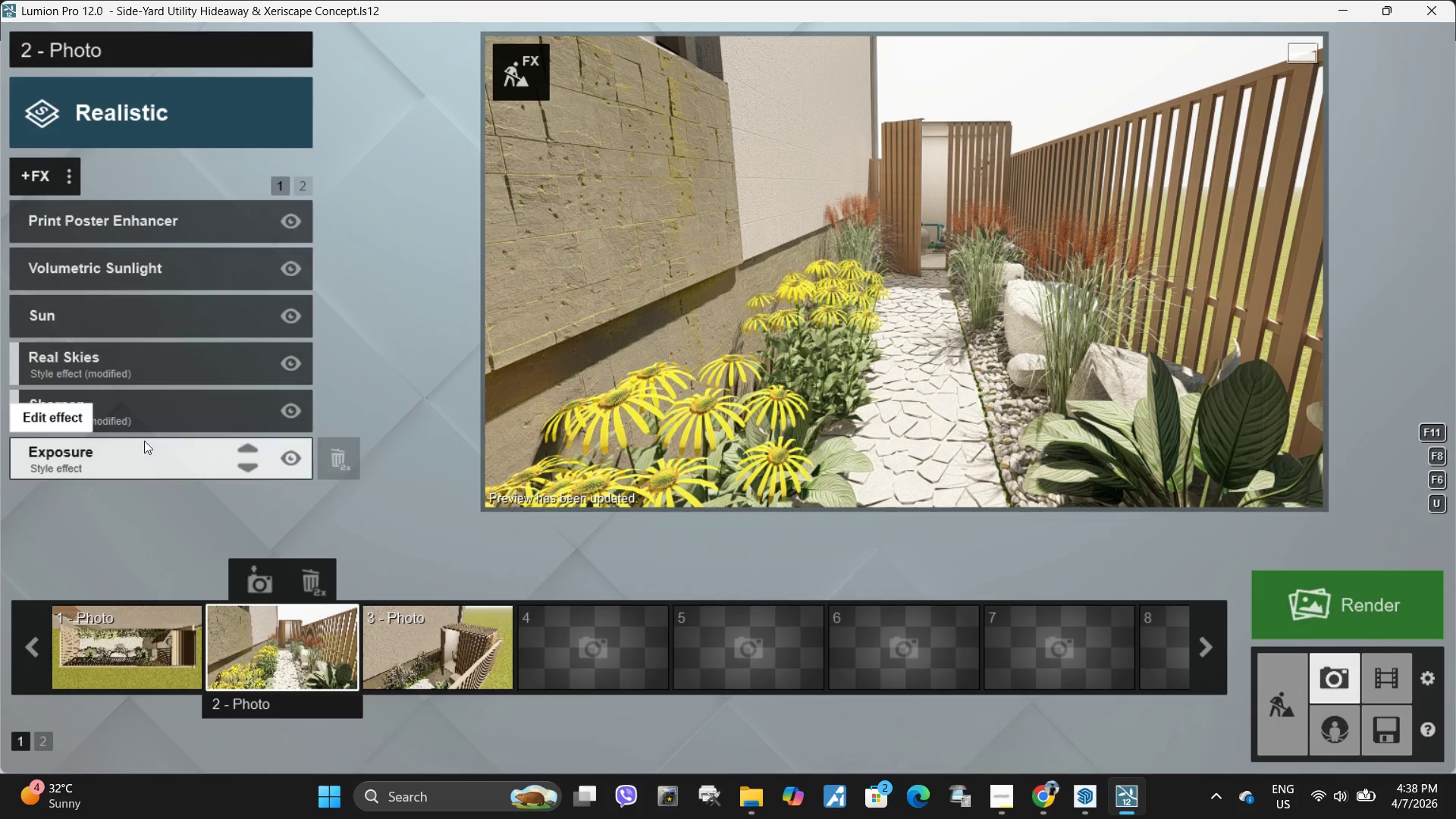 
left_click([132, 457])
 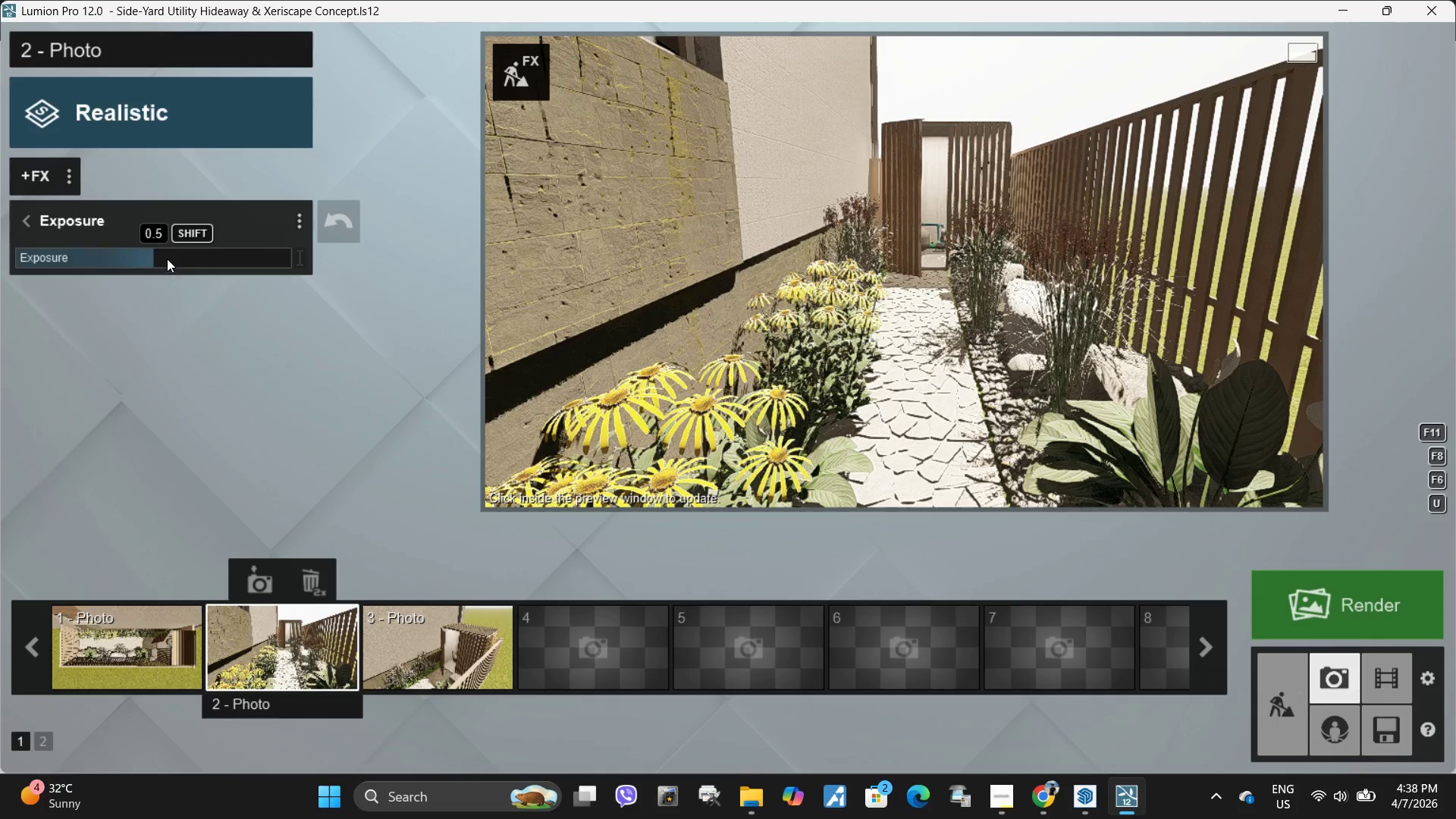 
left_click_drag(start_coordinate=[169, 253], to_coordinate=[144, 256])
 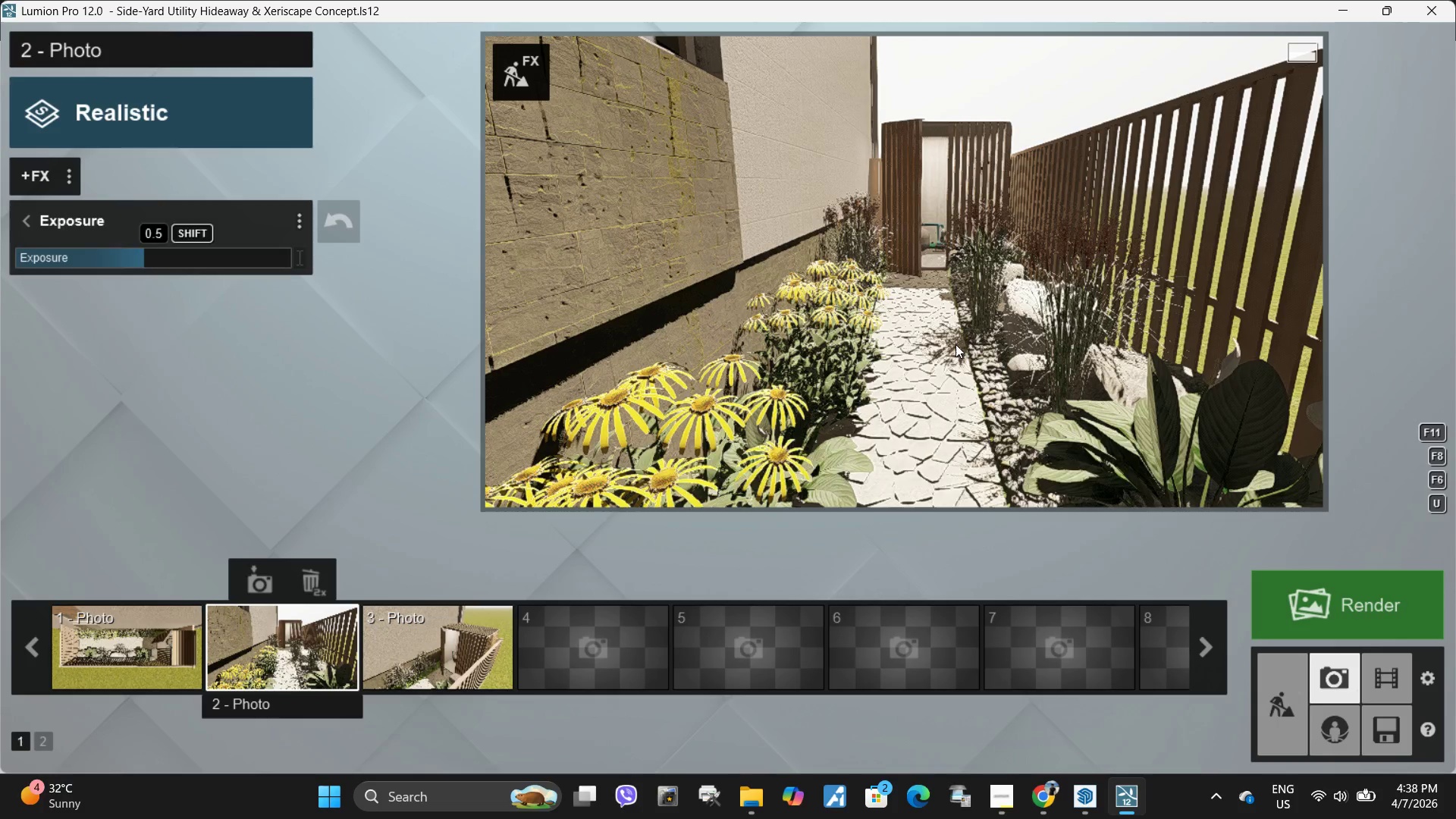 
double_click([956, 344])
 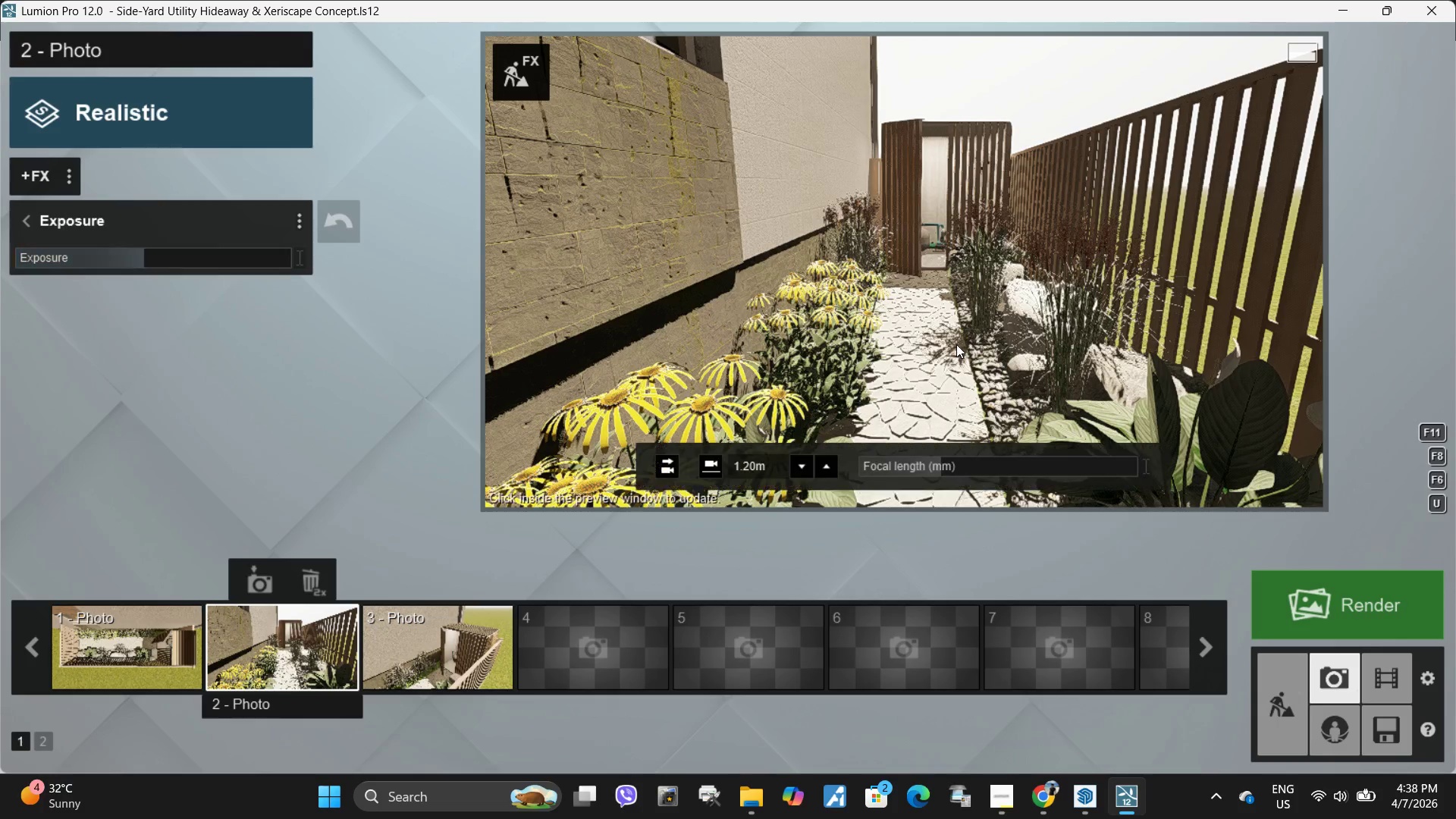 
triple_click([956, 344])
 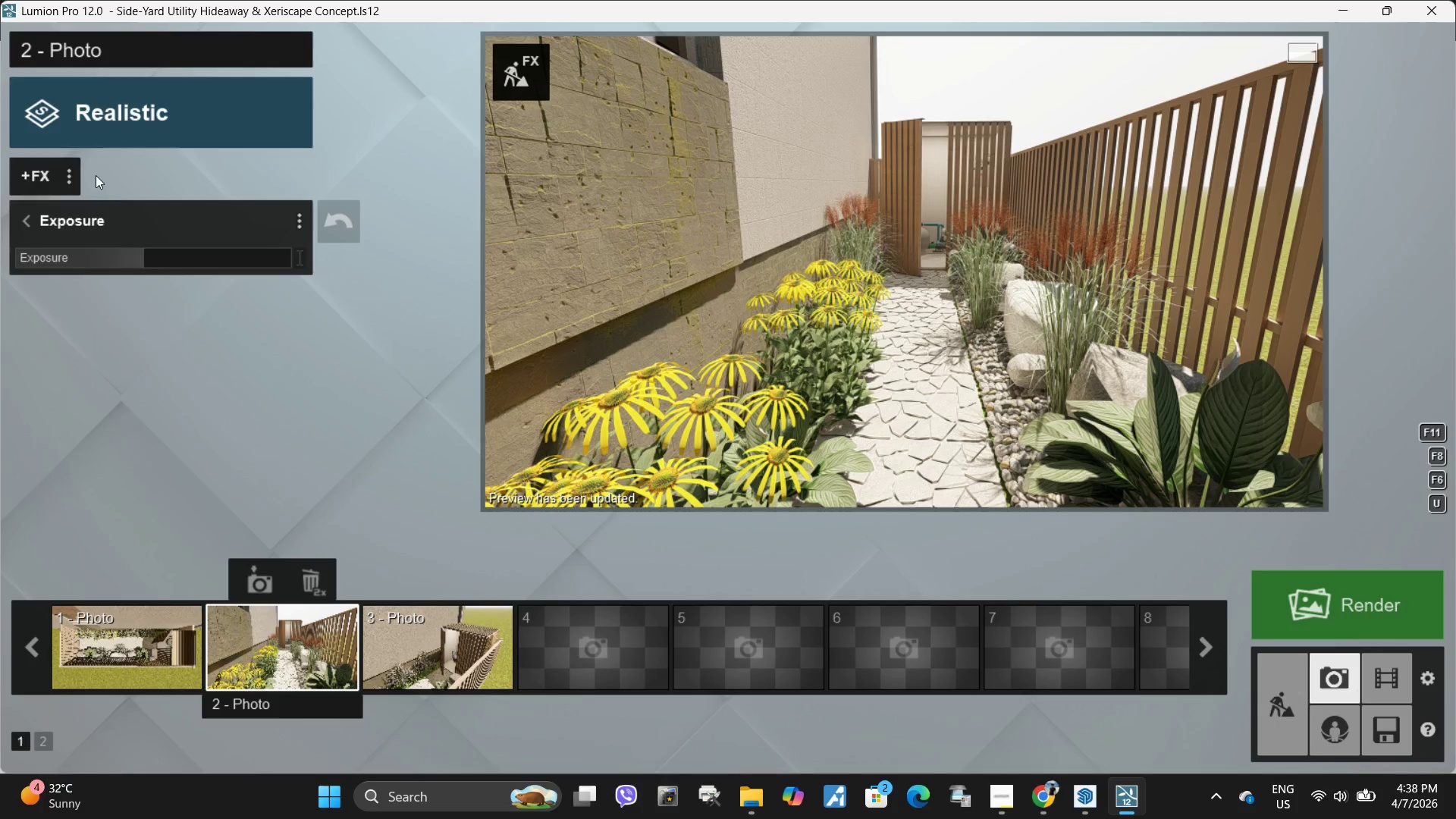 
hold_key(key=ShiftLeft, duration=1.38)
left_click_drag(start_coordinate=[151, 258], to_coordinate=[217, 256])
 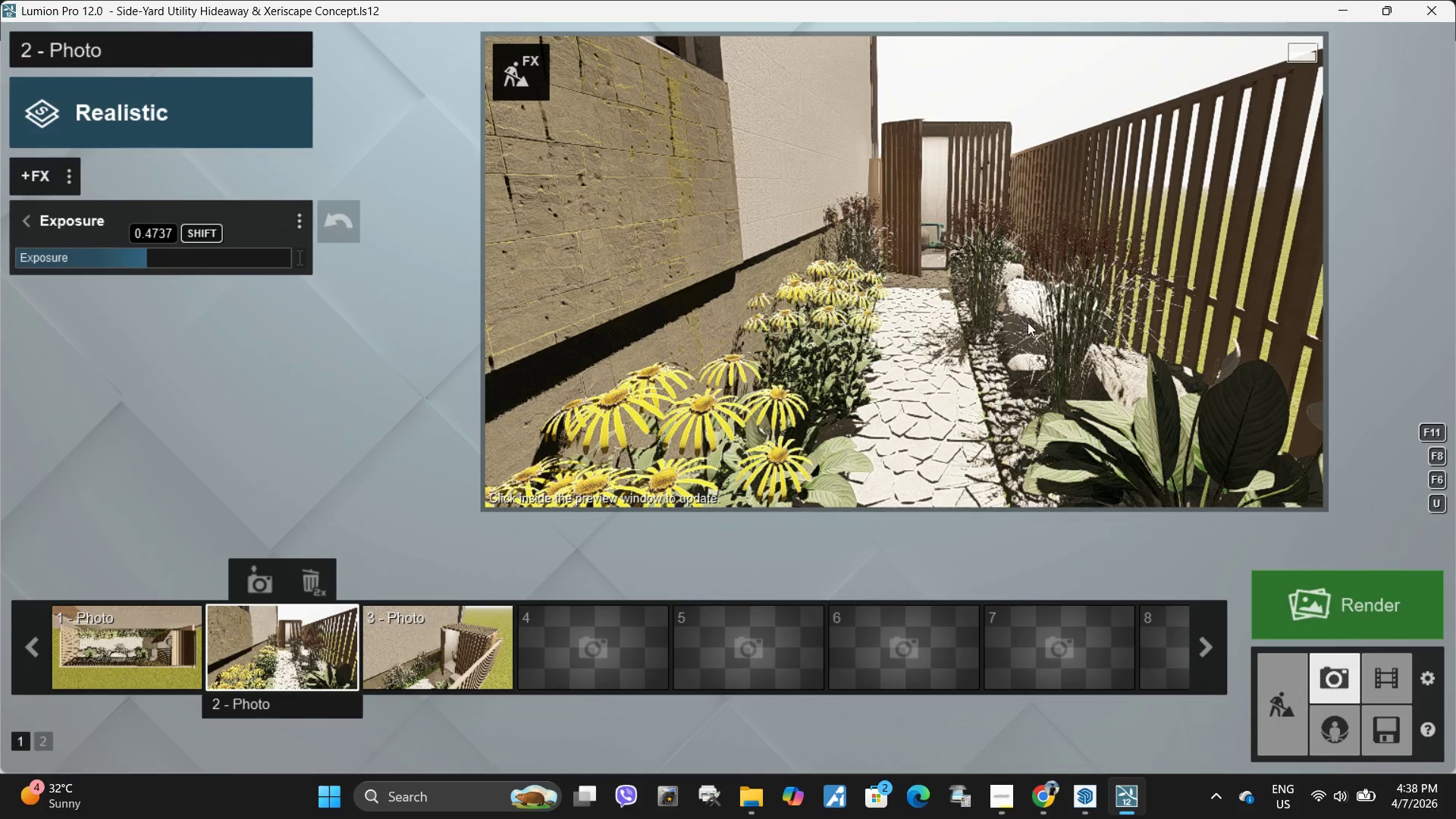 
left_click([1028, 322])
 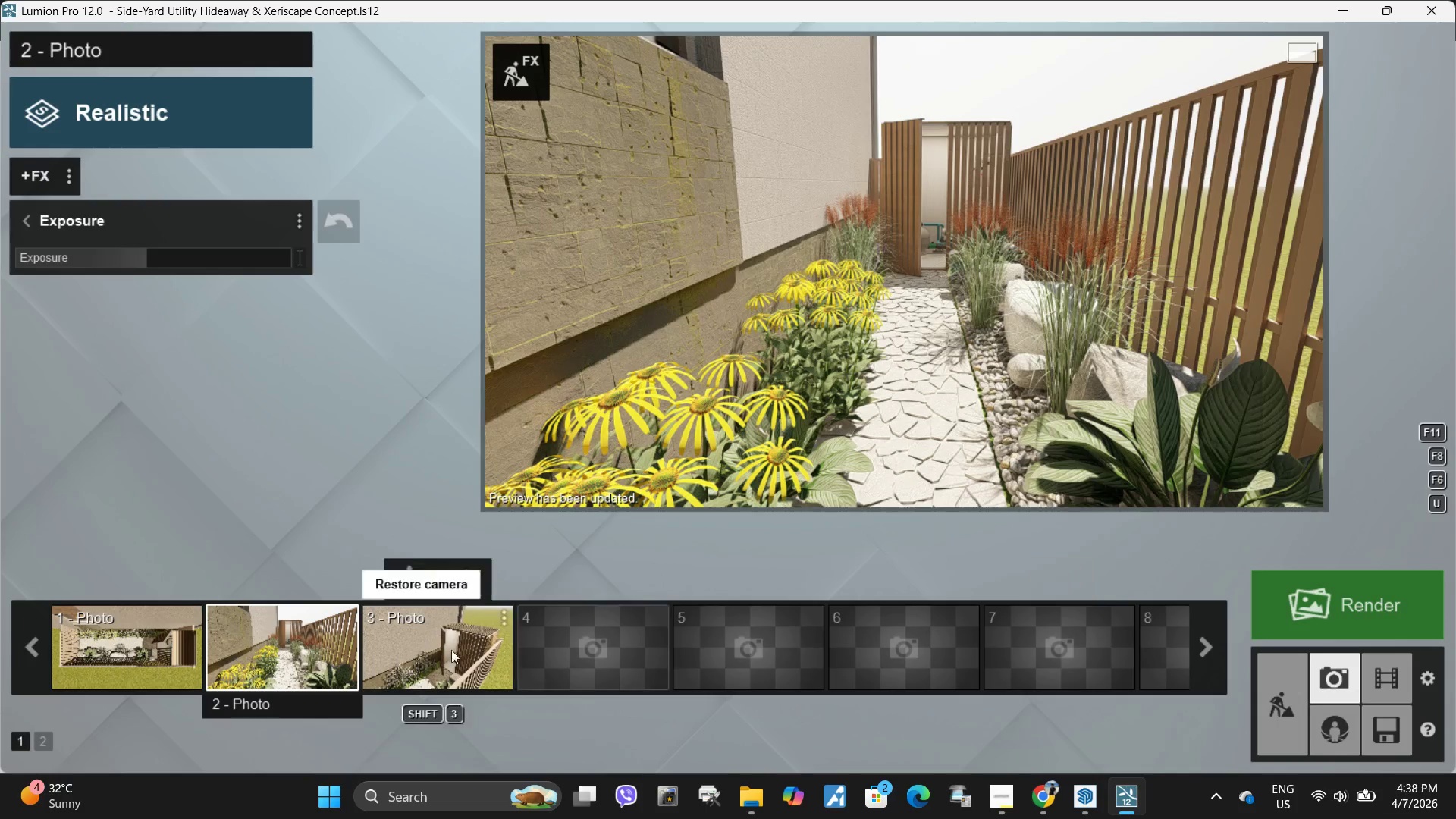 
left_click([266, 580])
 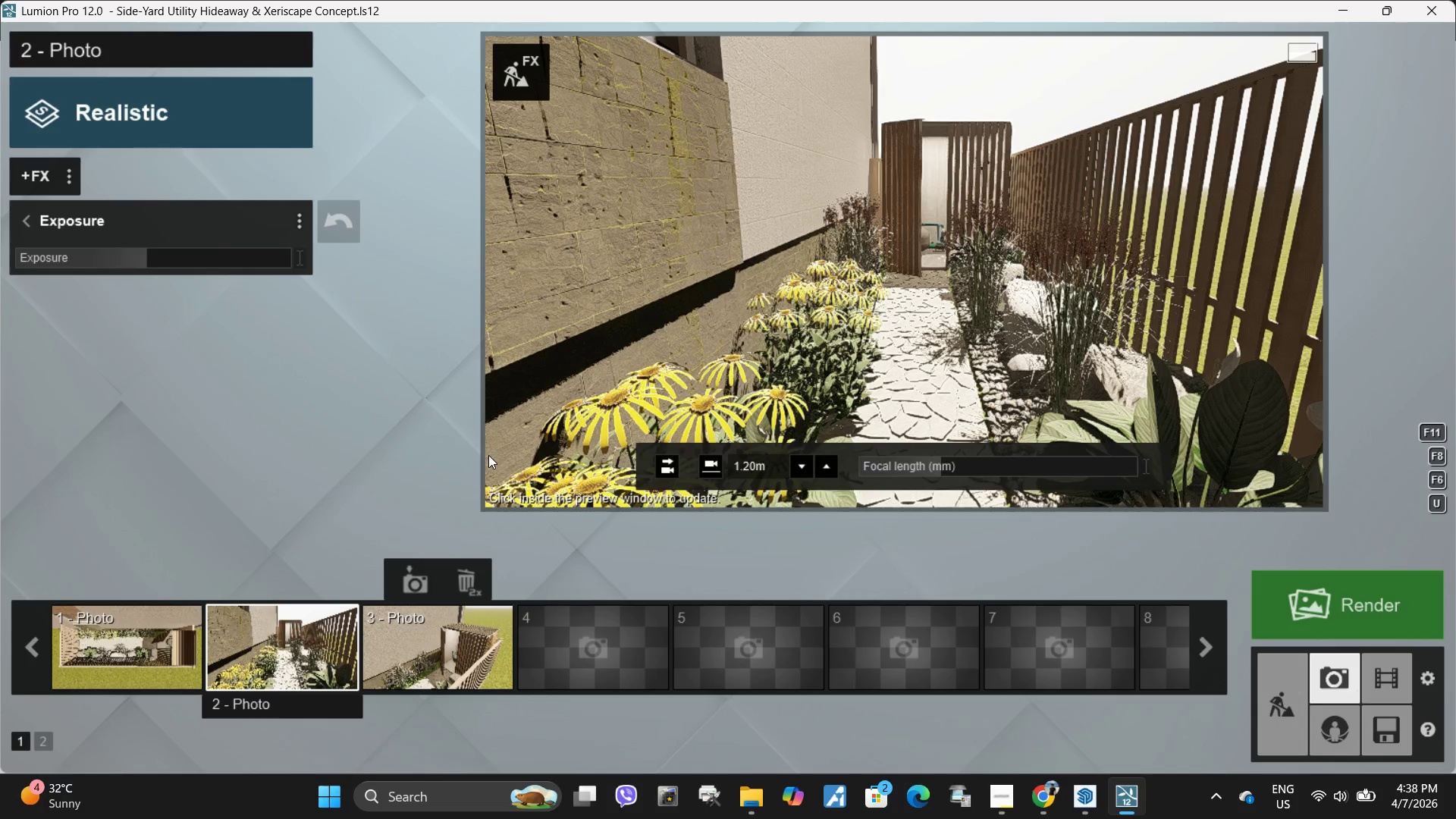 
double_click([466, 642])
 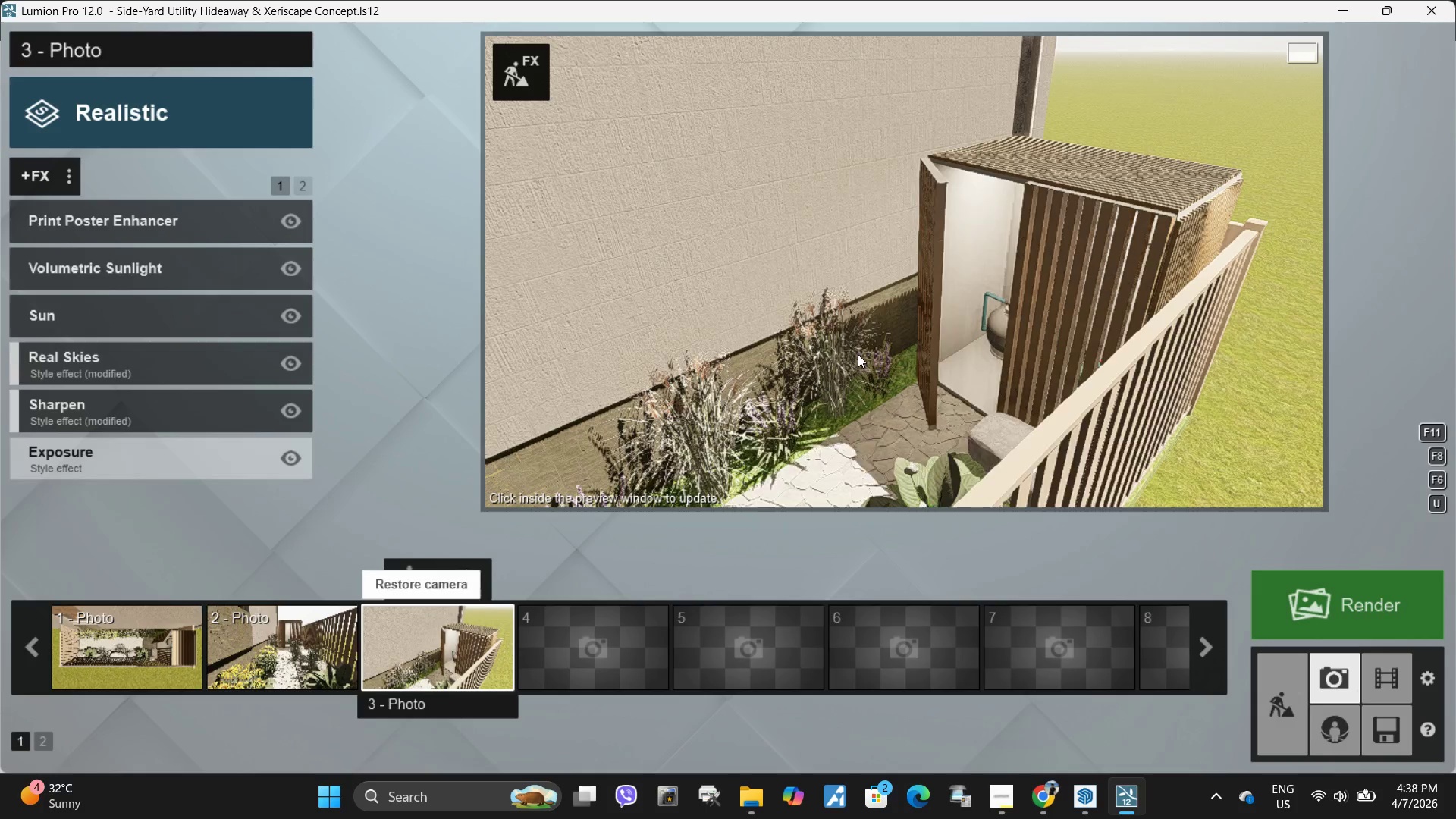 
left_click([877, 339])
 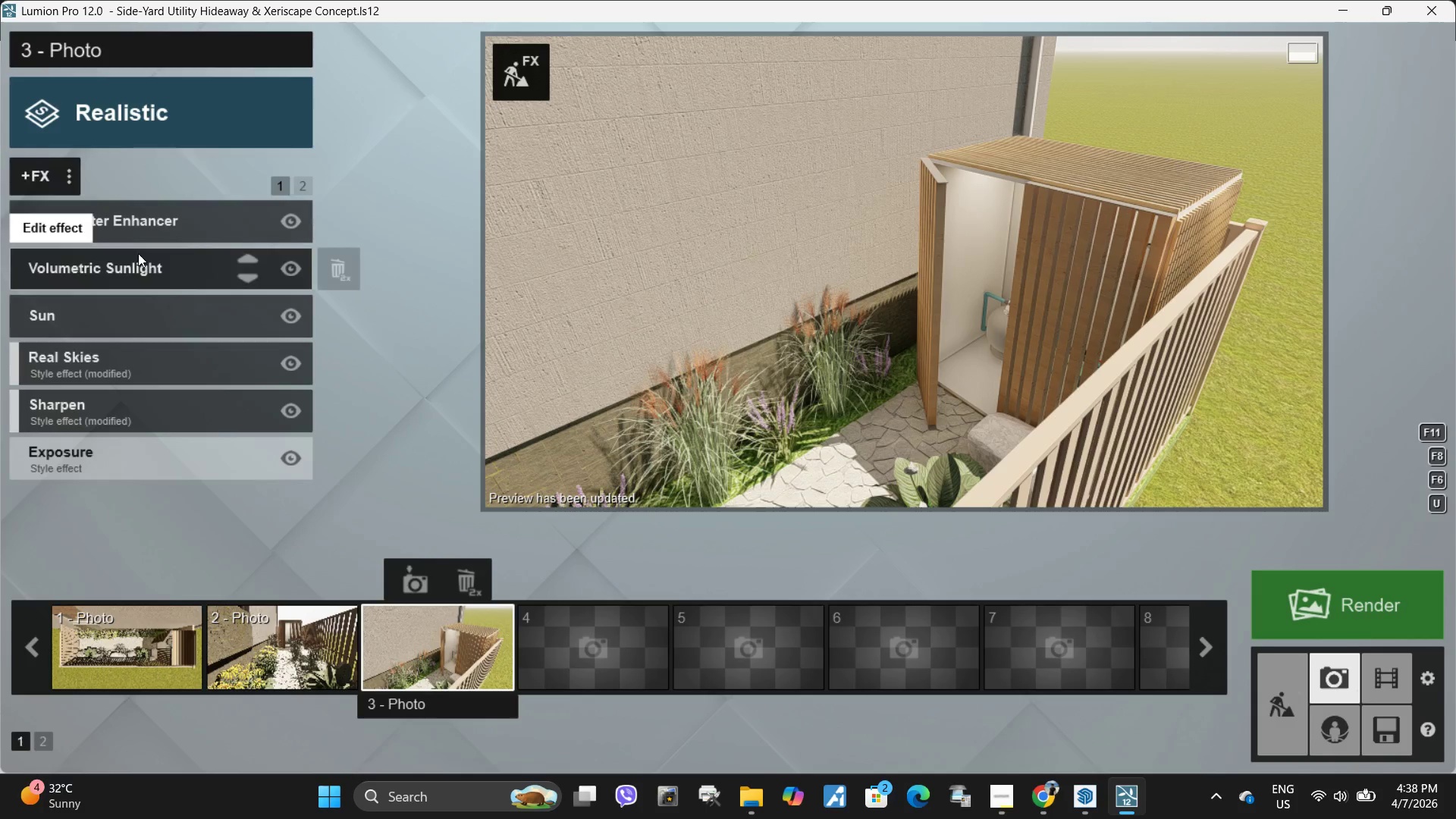 
wait(6.78)
 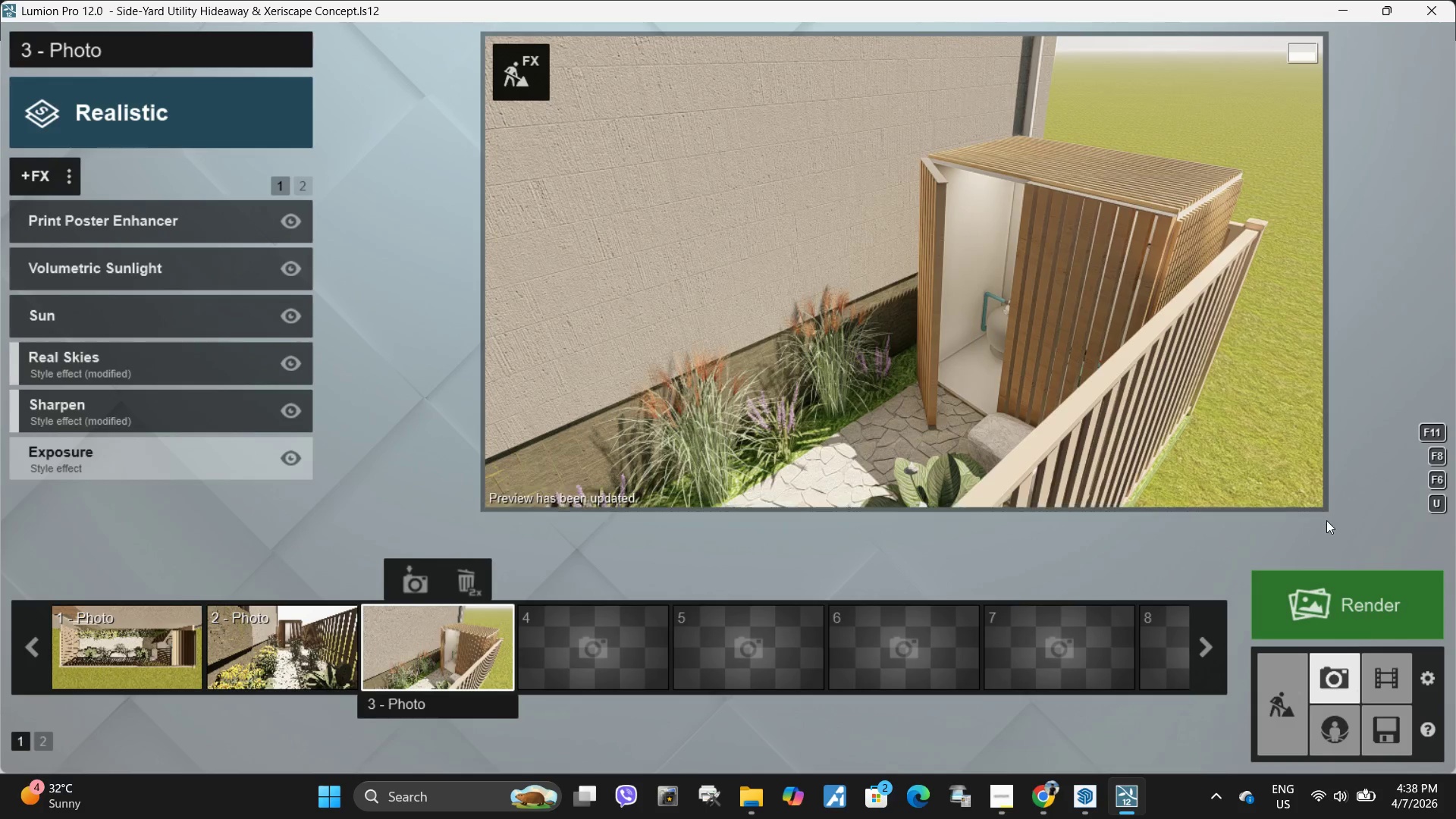 
double_click([1287, 695])
 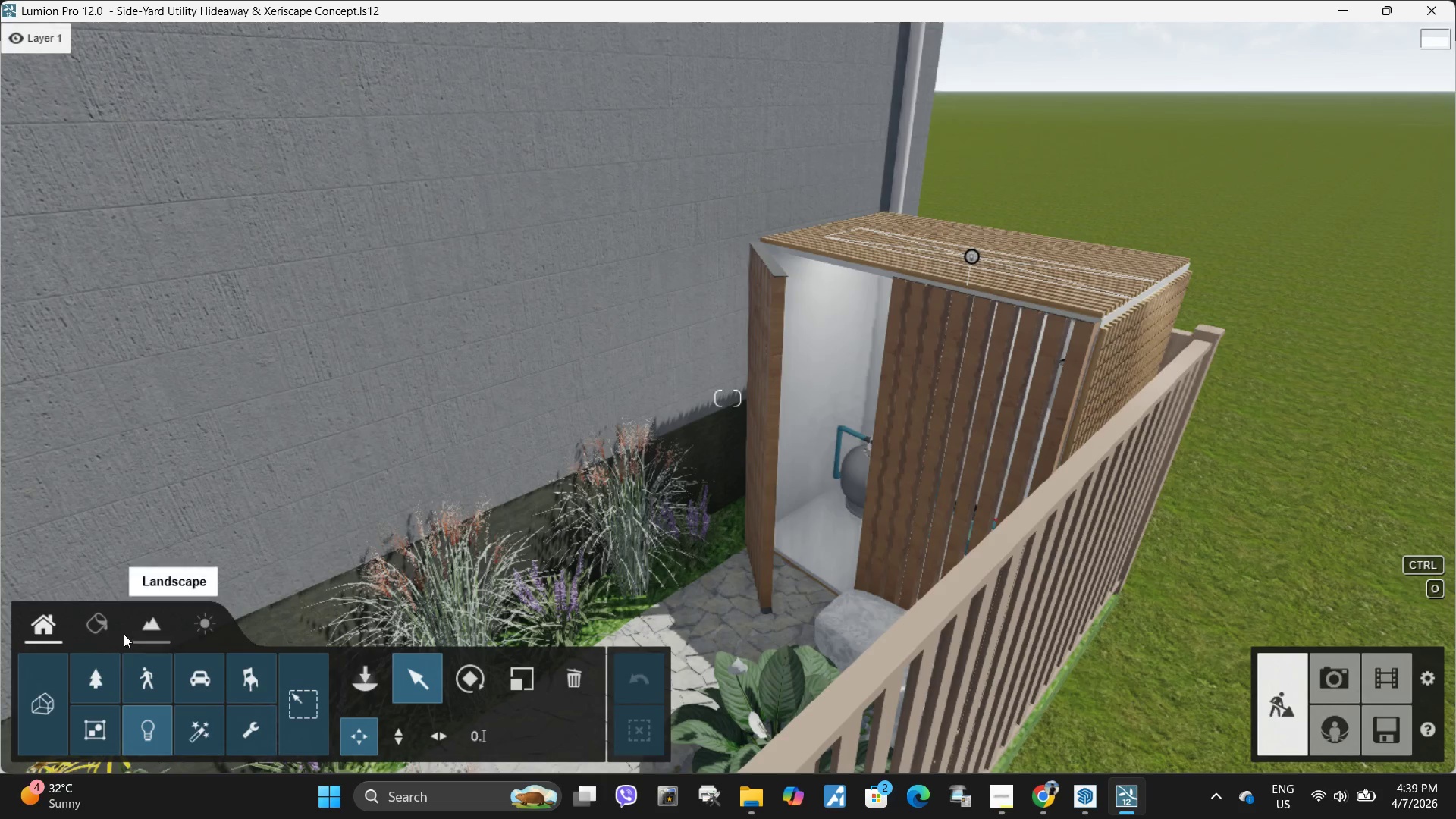 
double_click([353, 689])
 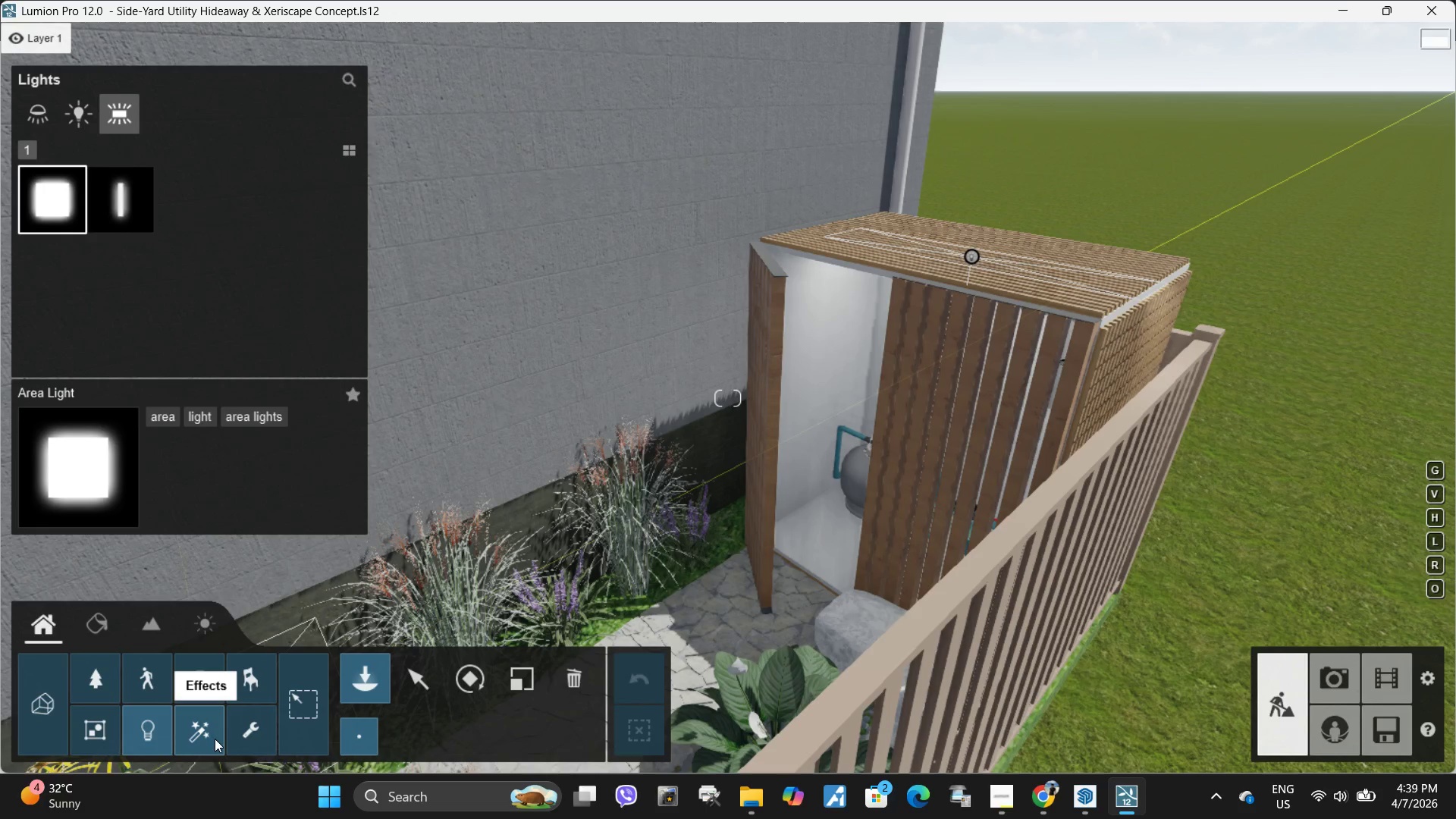 
double_click([259, 736])
 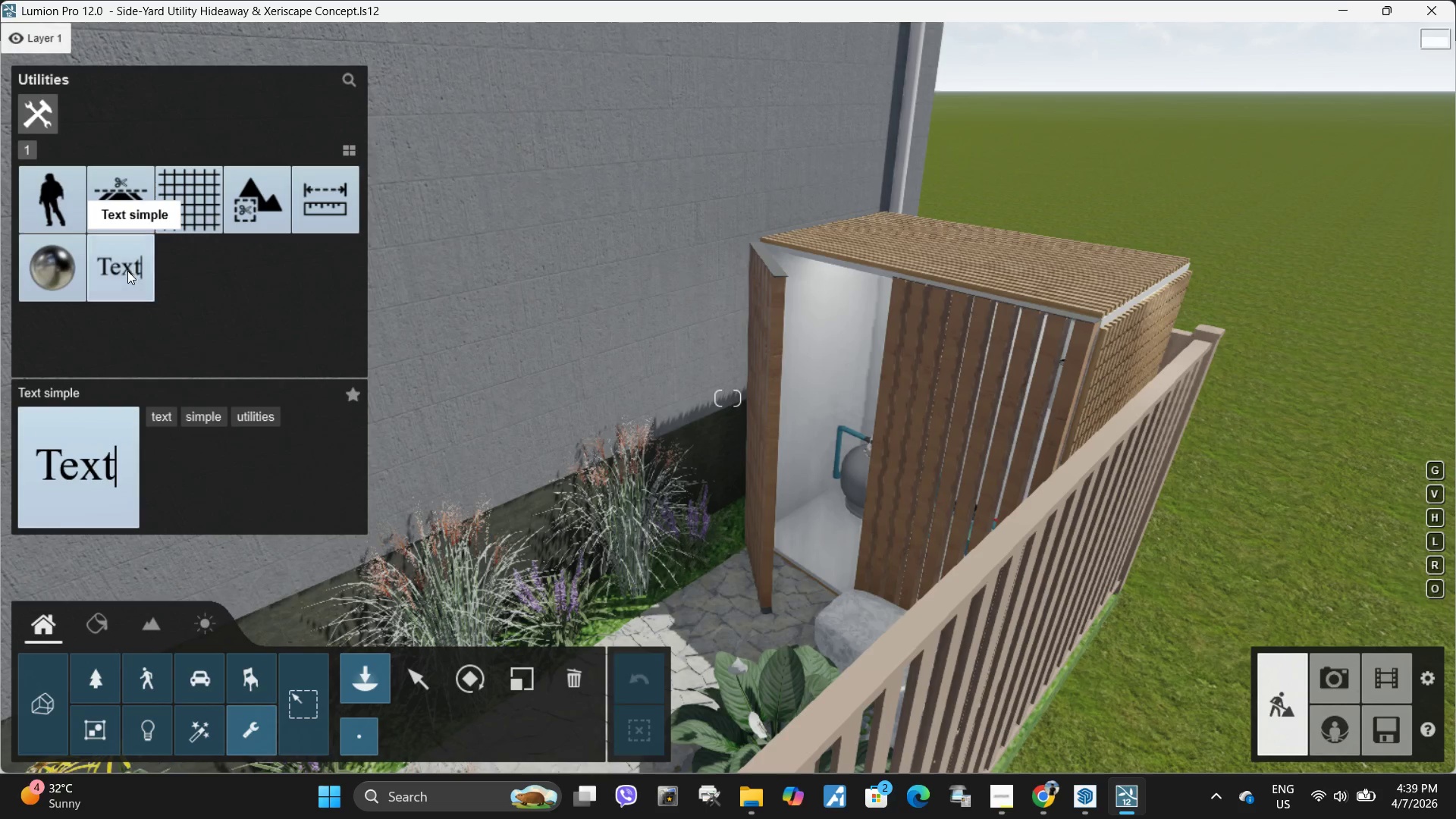 
left_click([118, 199])
 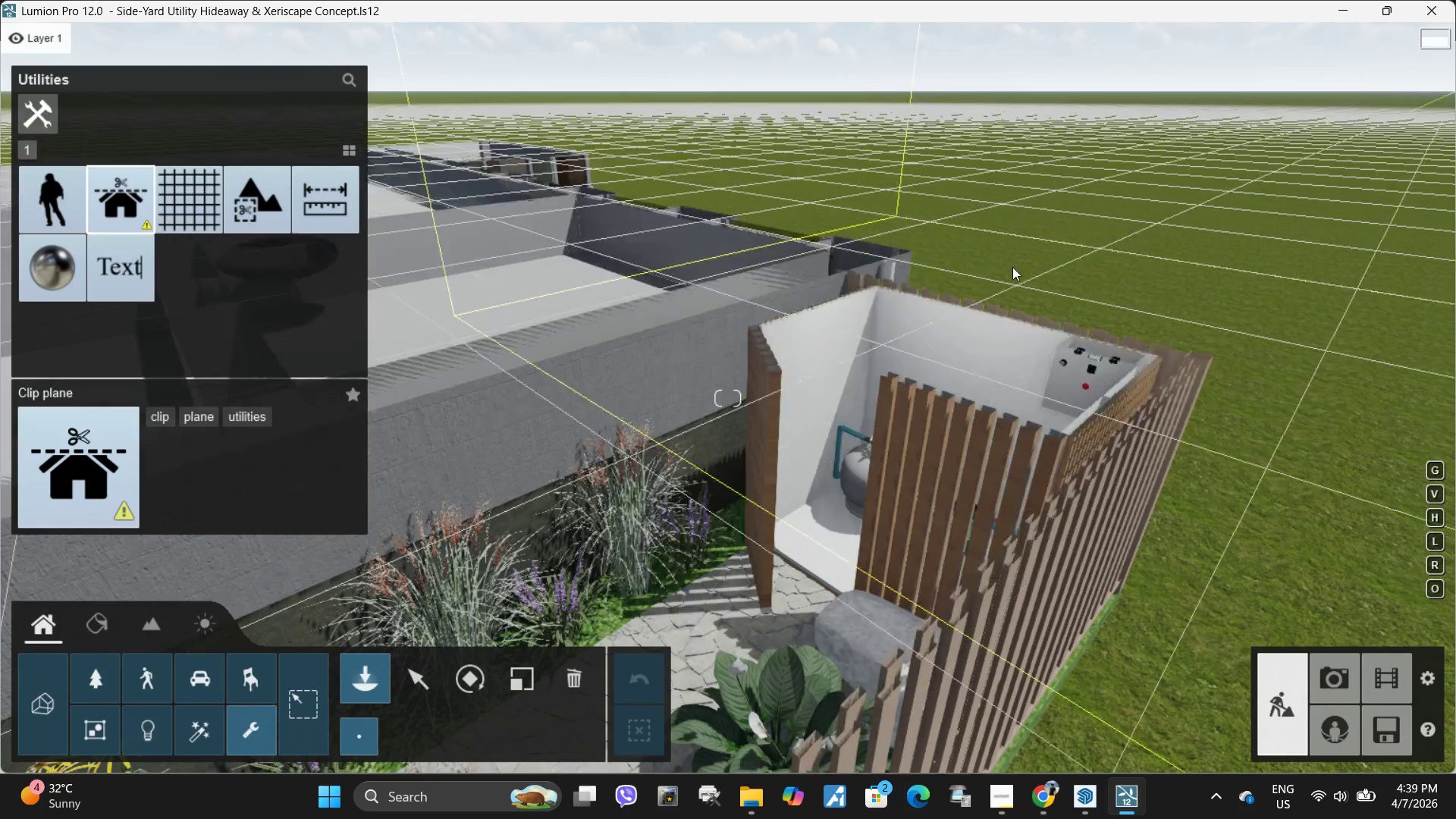 
left_click([1012, 267])
 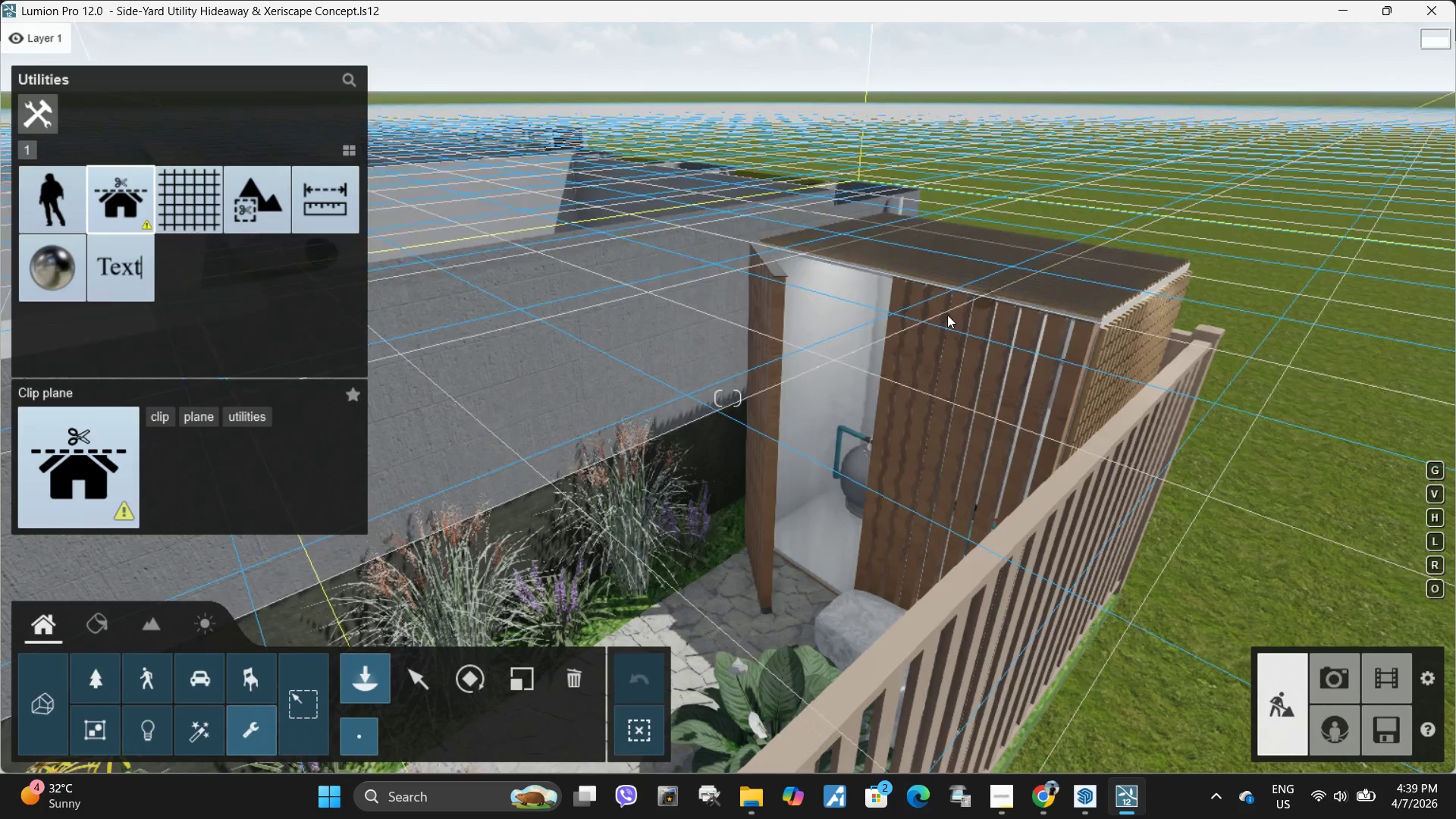 
scroll: coordinate [821, 397], scroll_direction: down, amount: 4.0
 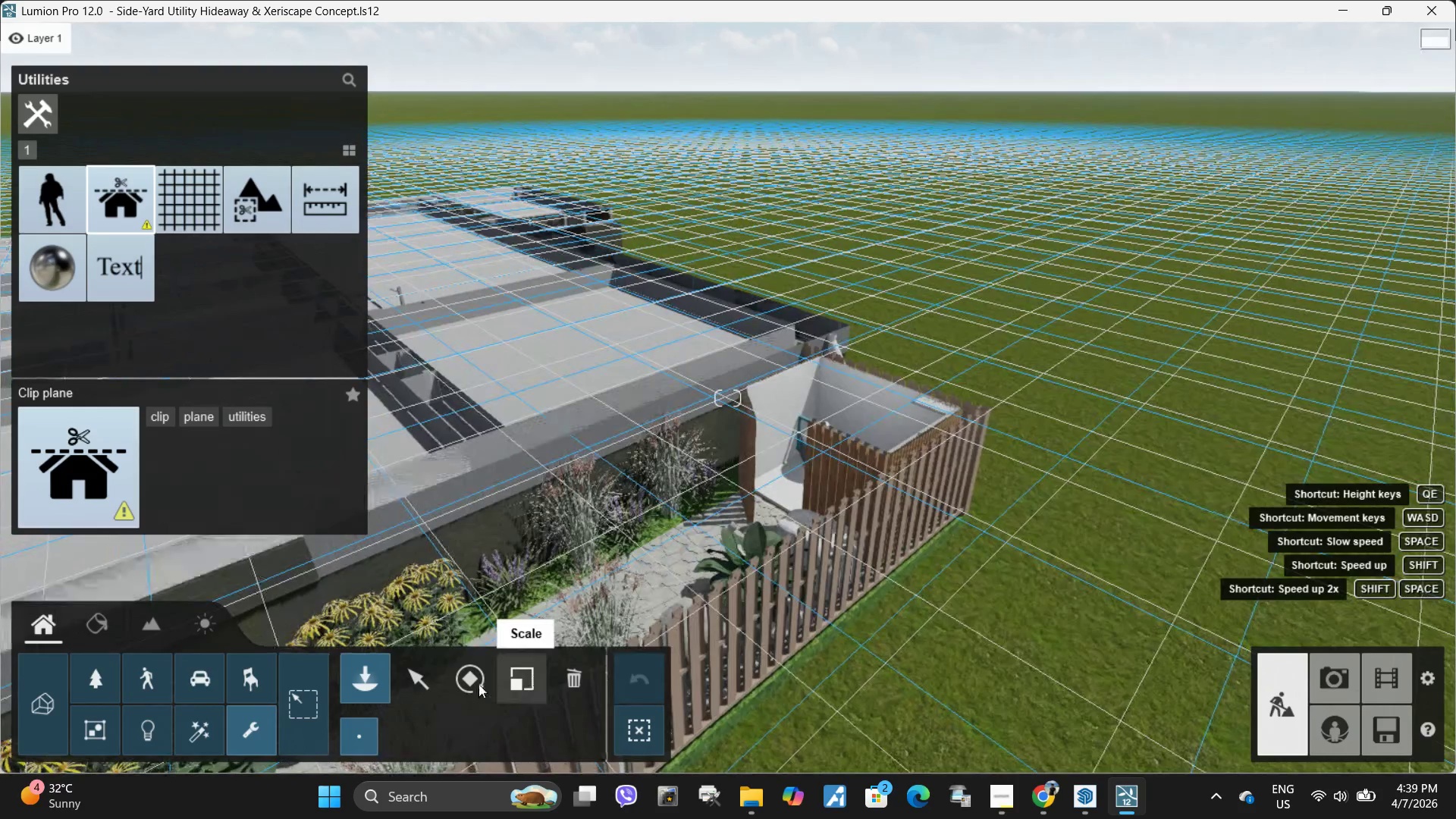 
left_click([462, 687])
 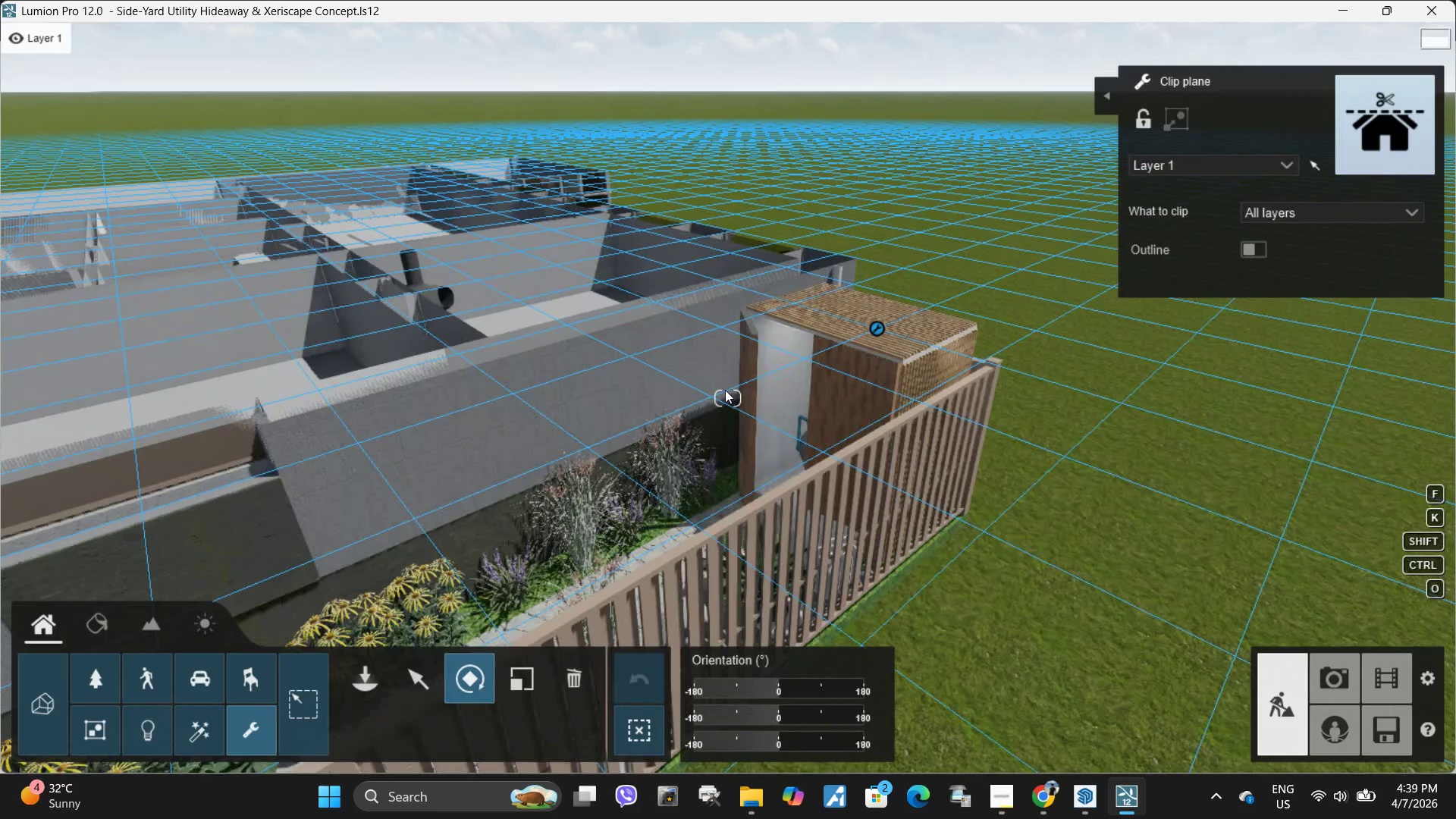 
mouse_move([873, 344])
 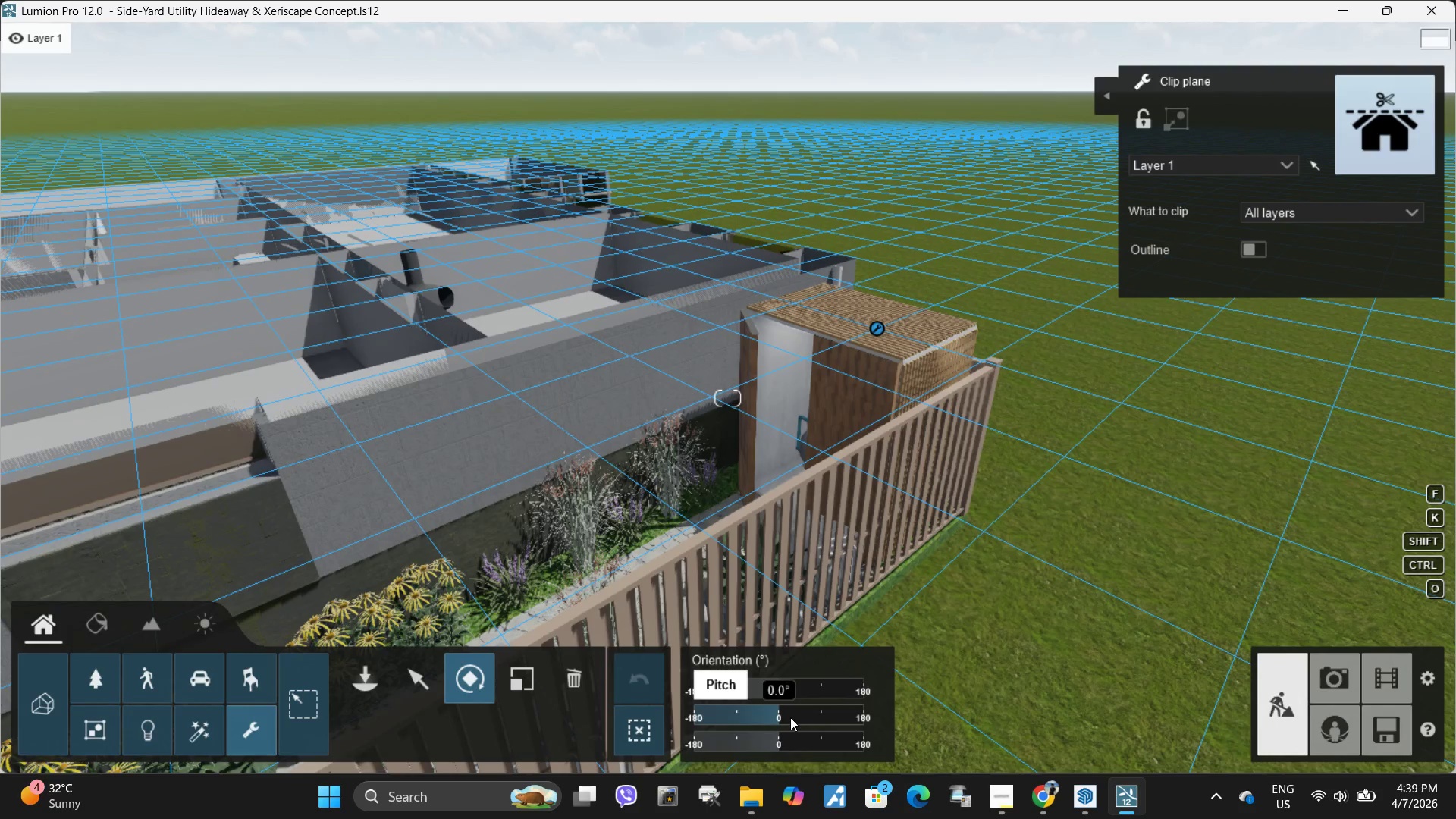 
left_click_drag(start_coordinate=[793, 716], to_coordinate=[817, 713])
 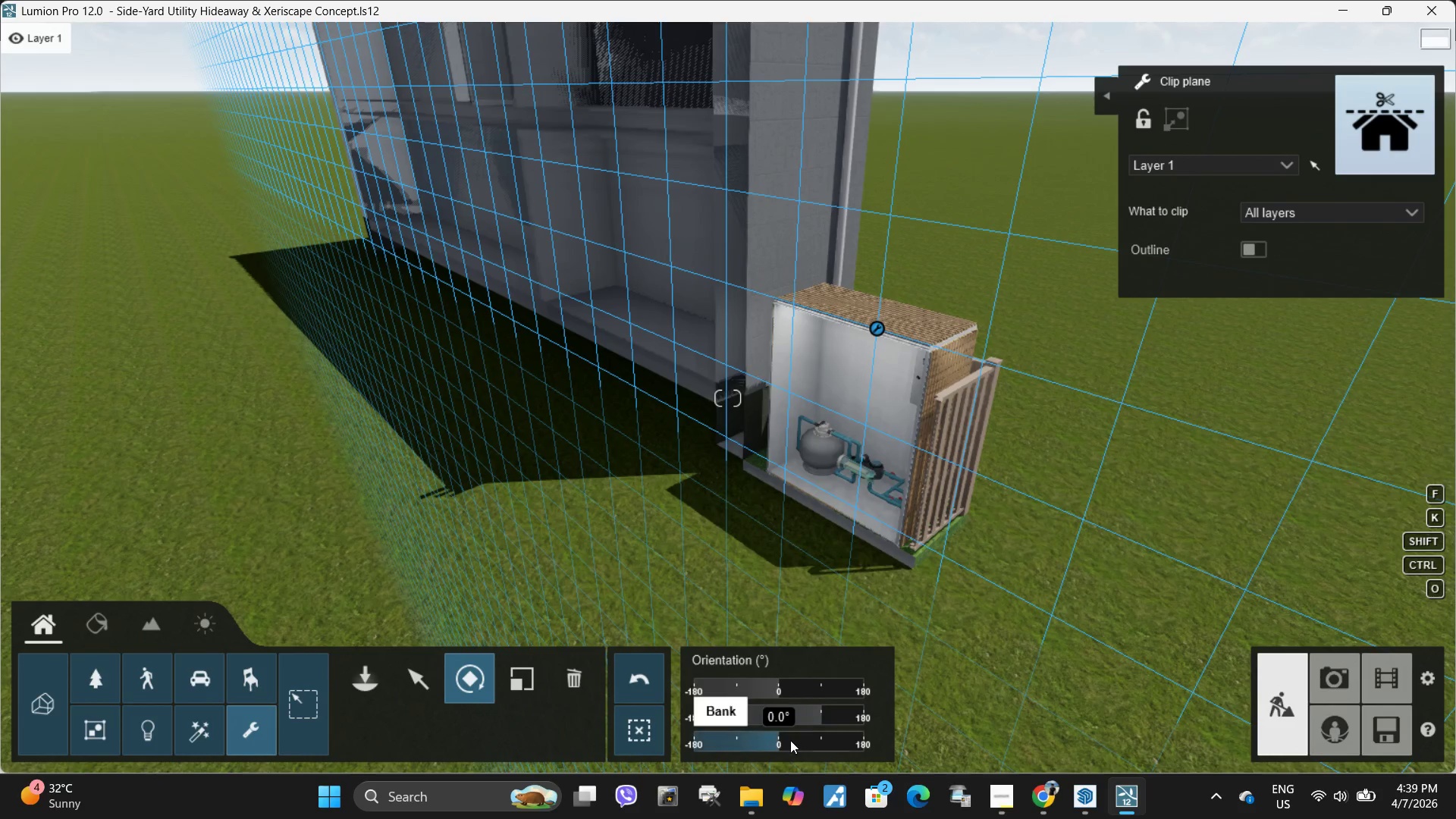 
left_click_drag(start_coordinate=[790, 740], to_coordinate=[805, 742])
 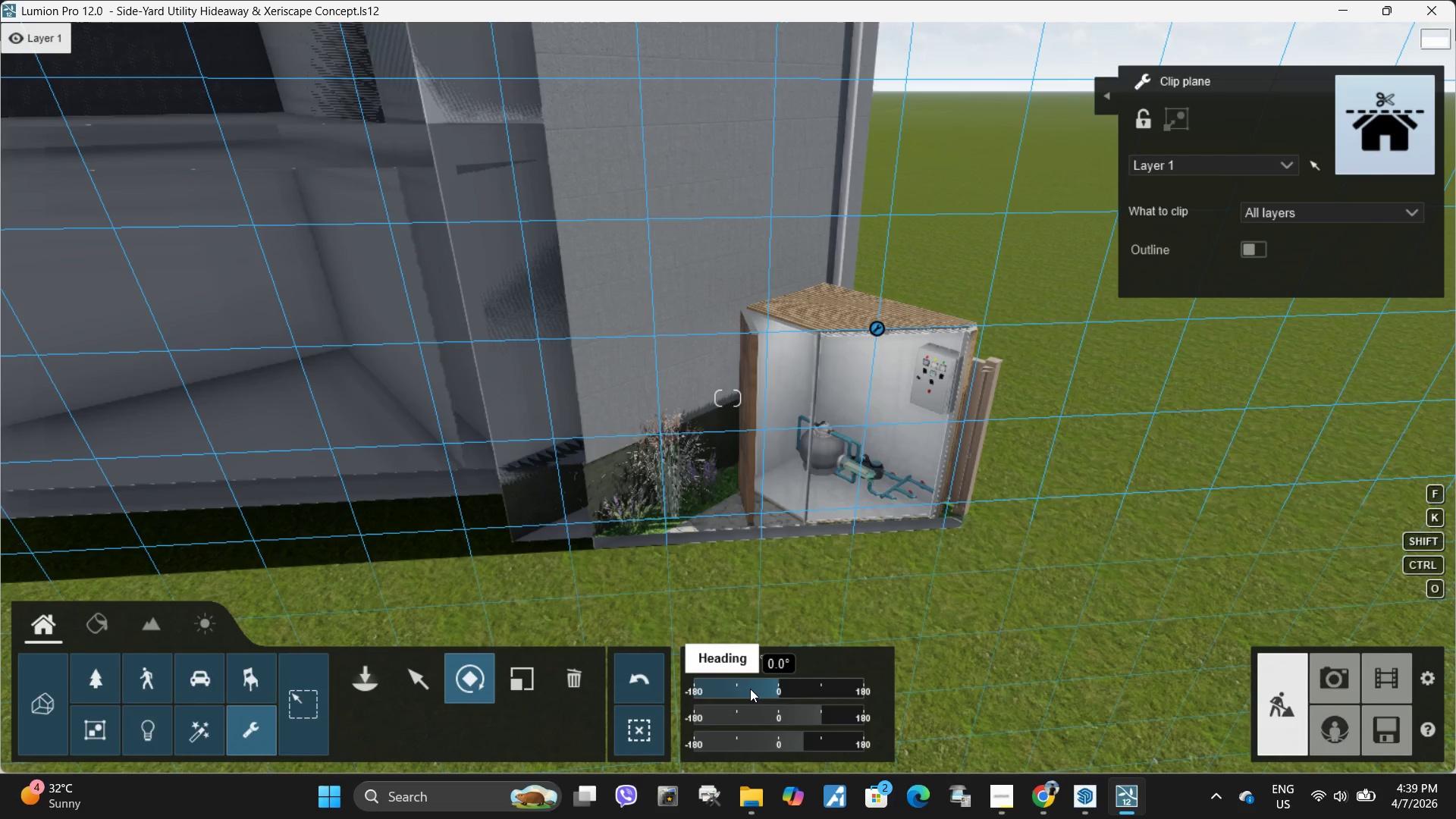 
mouse_move([777, 671])
 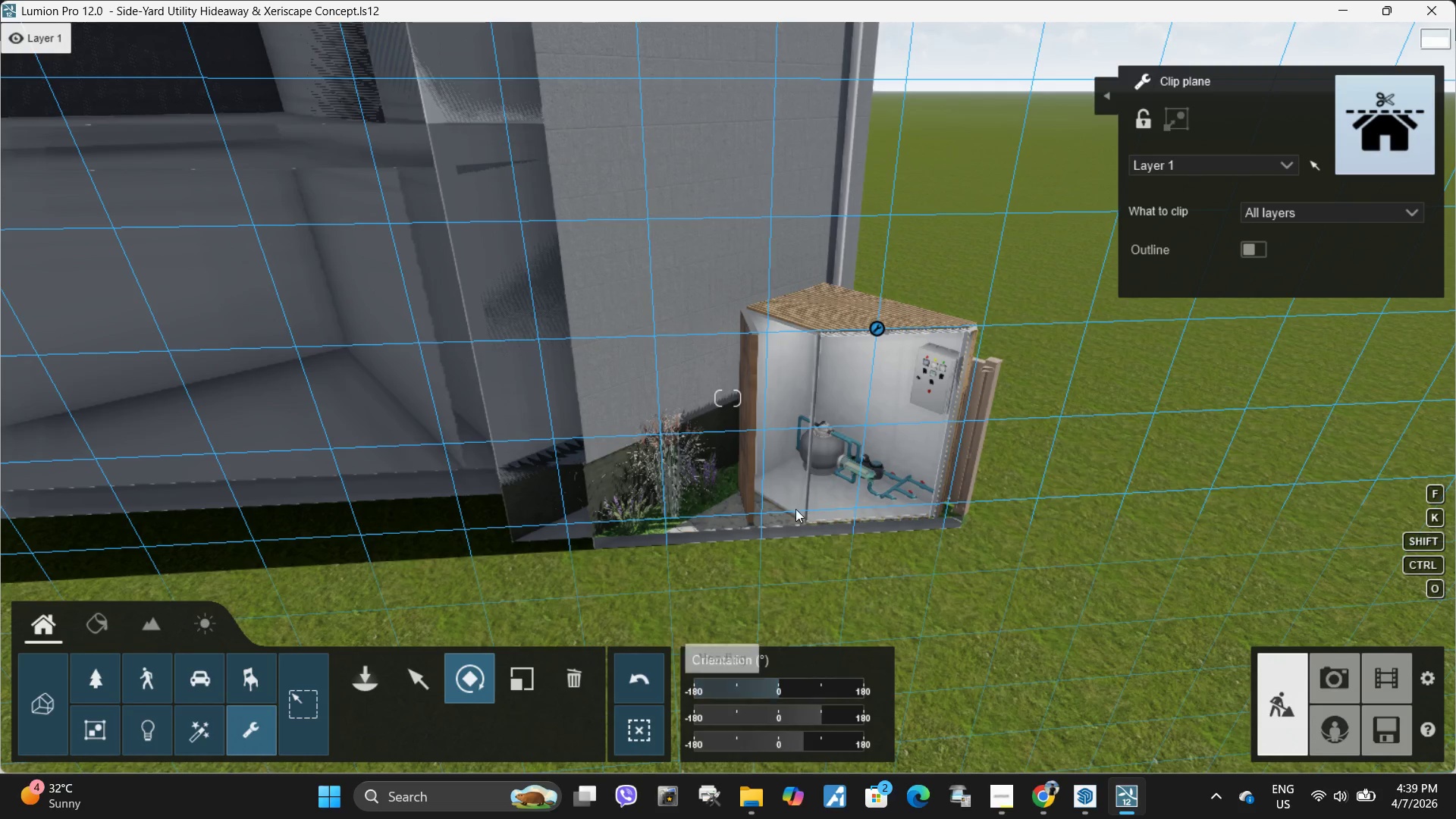 
key(S)
 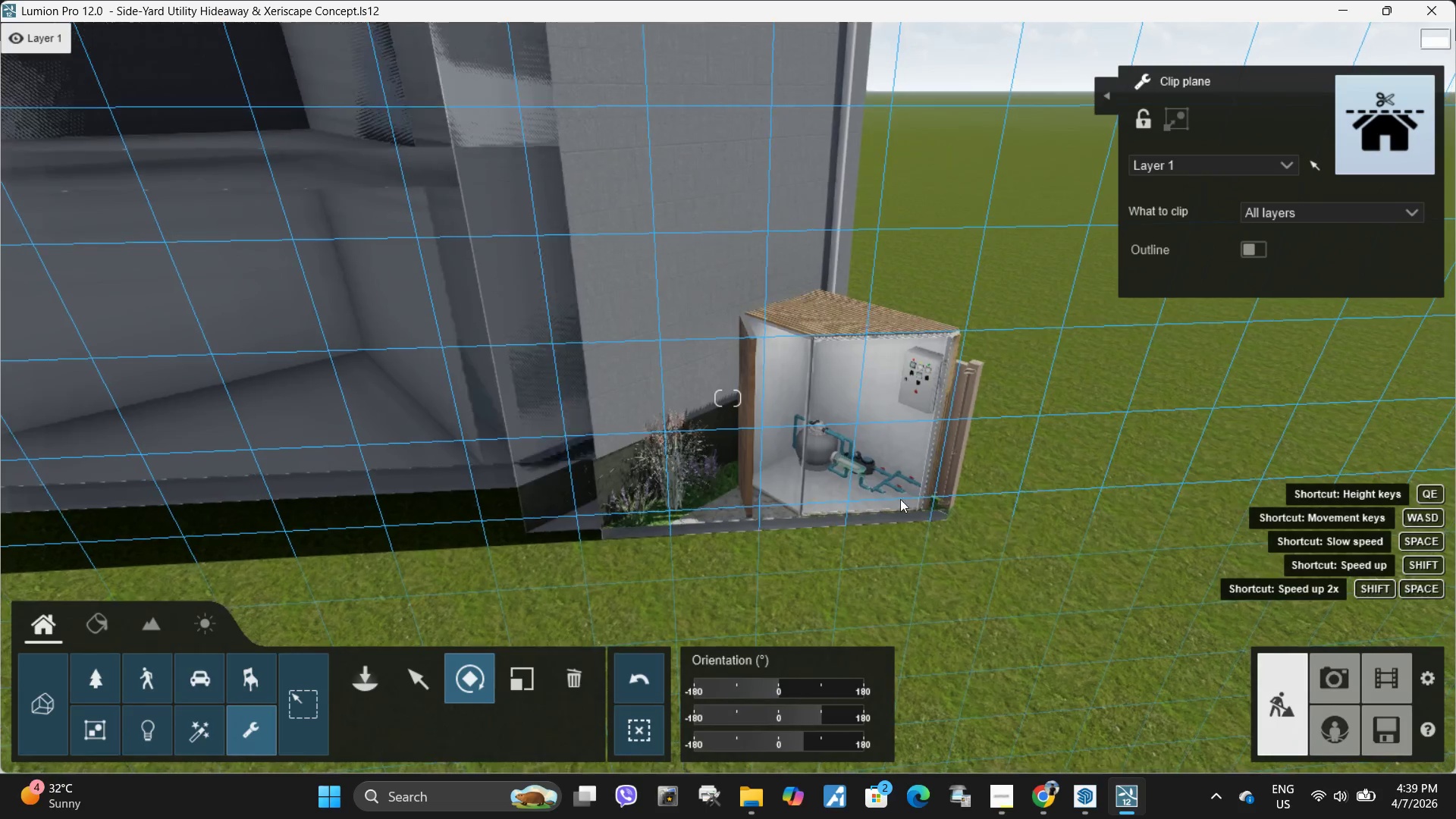 
hold_key(key=S, duration=1.06)
 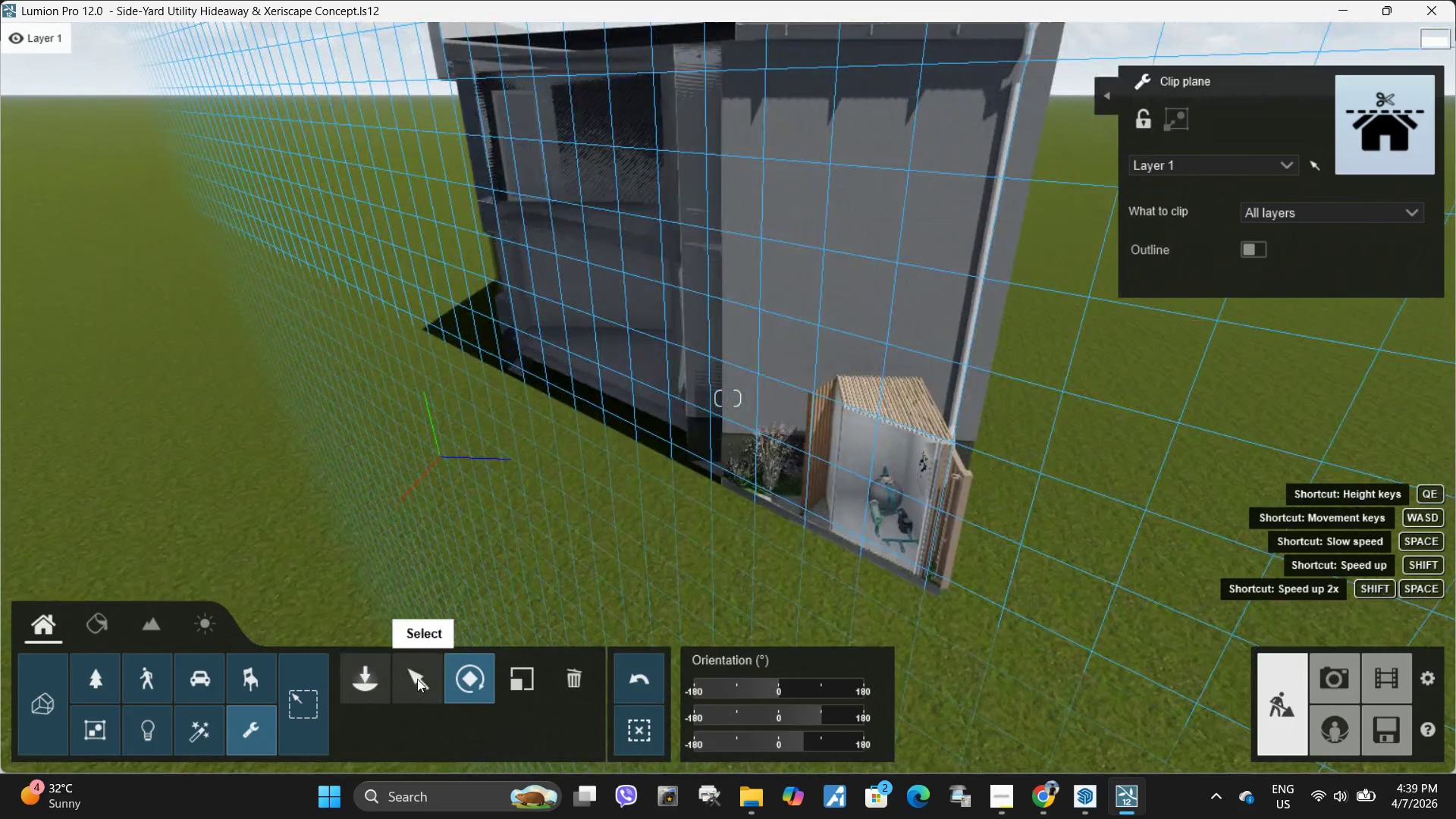 
hold_key(key=D, duration=1.25)
 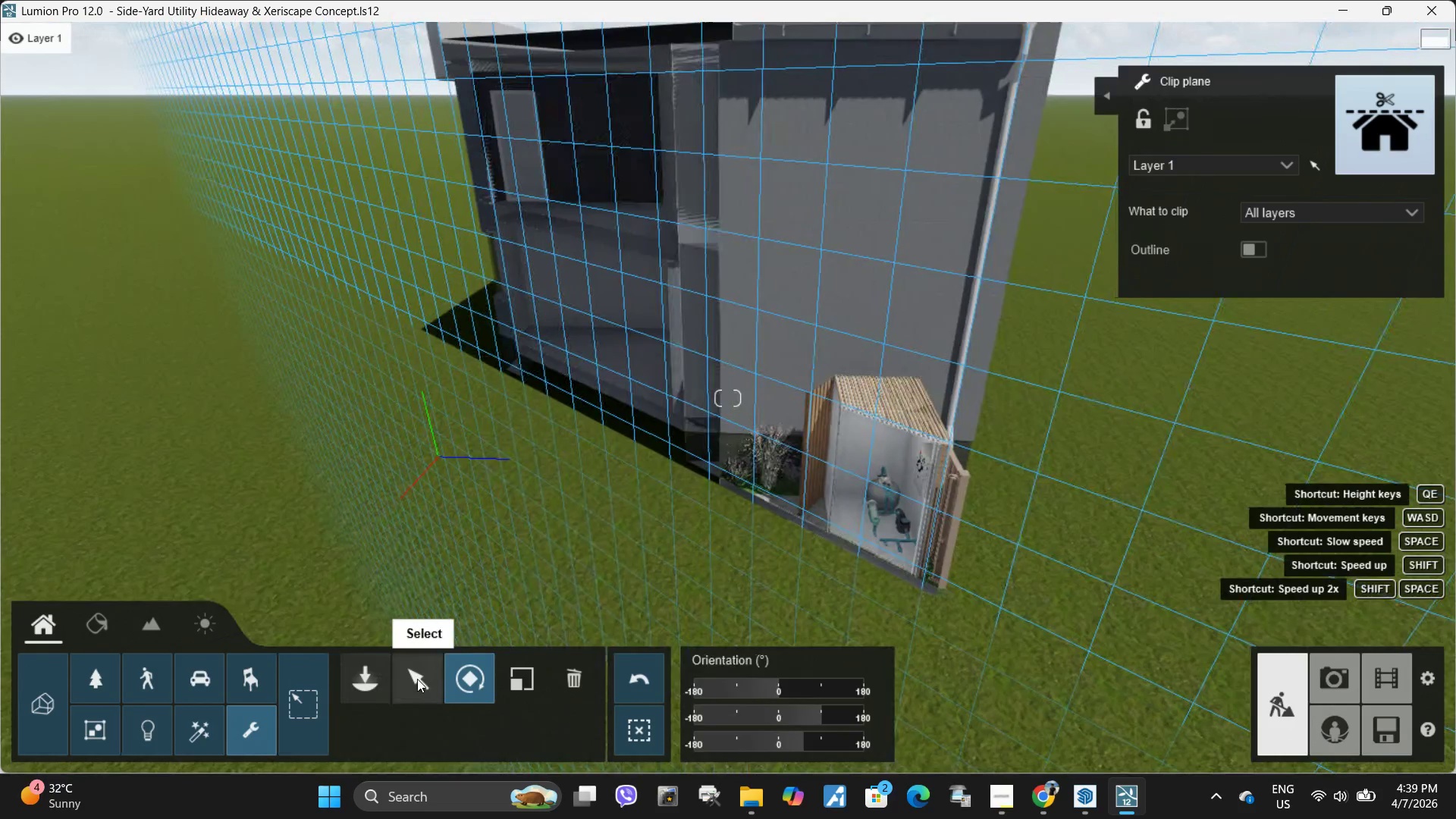 
double_click([417, 679])
 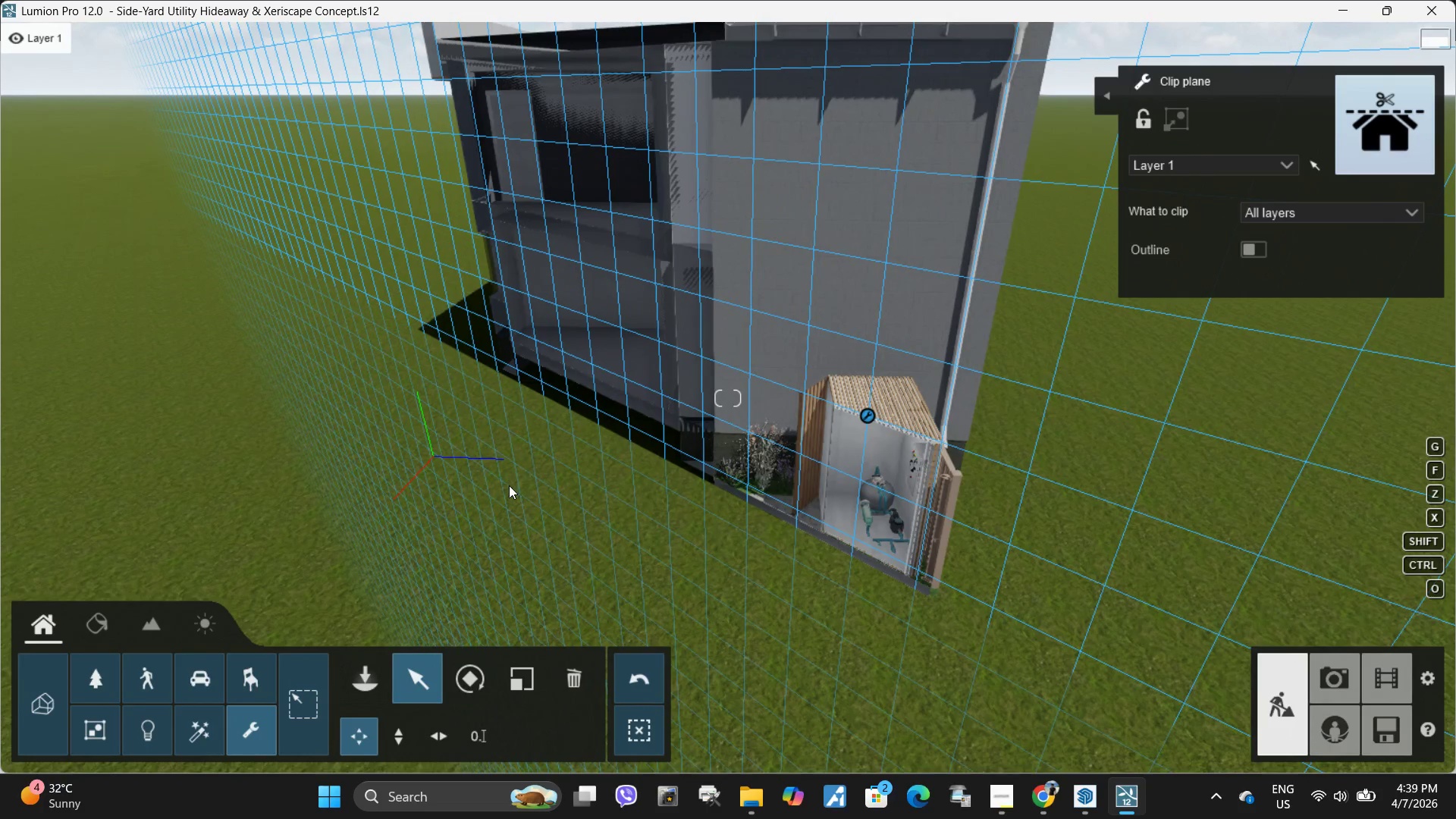 
hold_key(key=D, duration=0.31)
 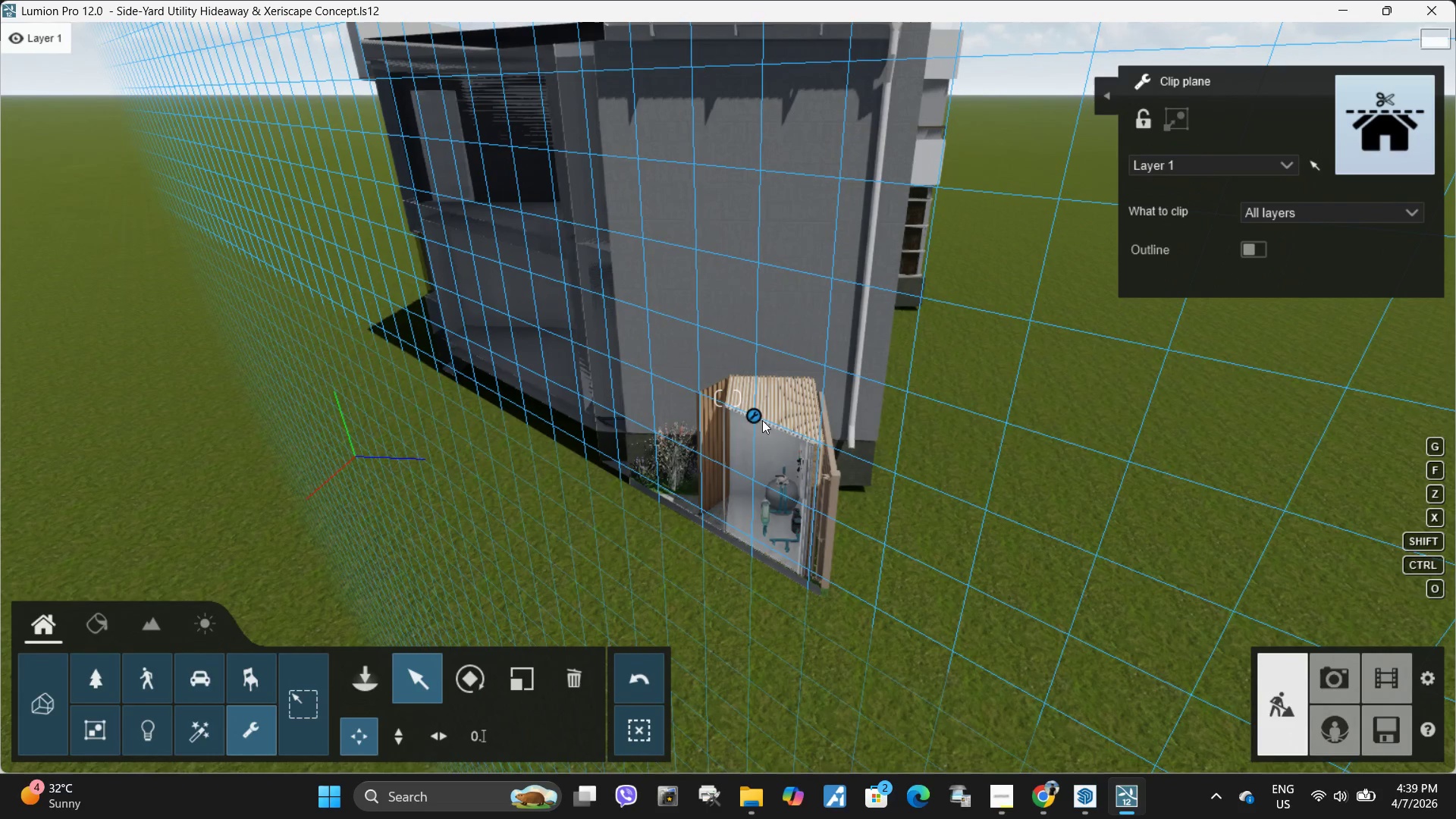 
left_click_drag(start_coordinate=[755, 420], to_coordinate=[821, 598])
 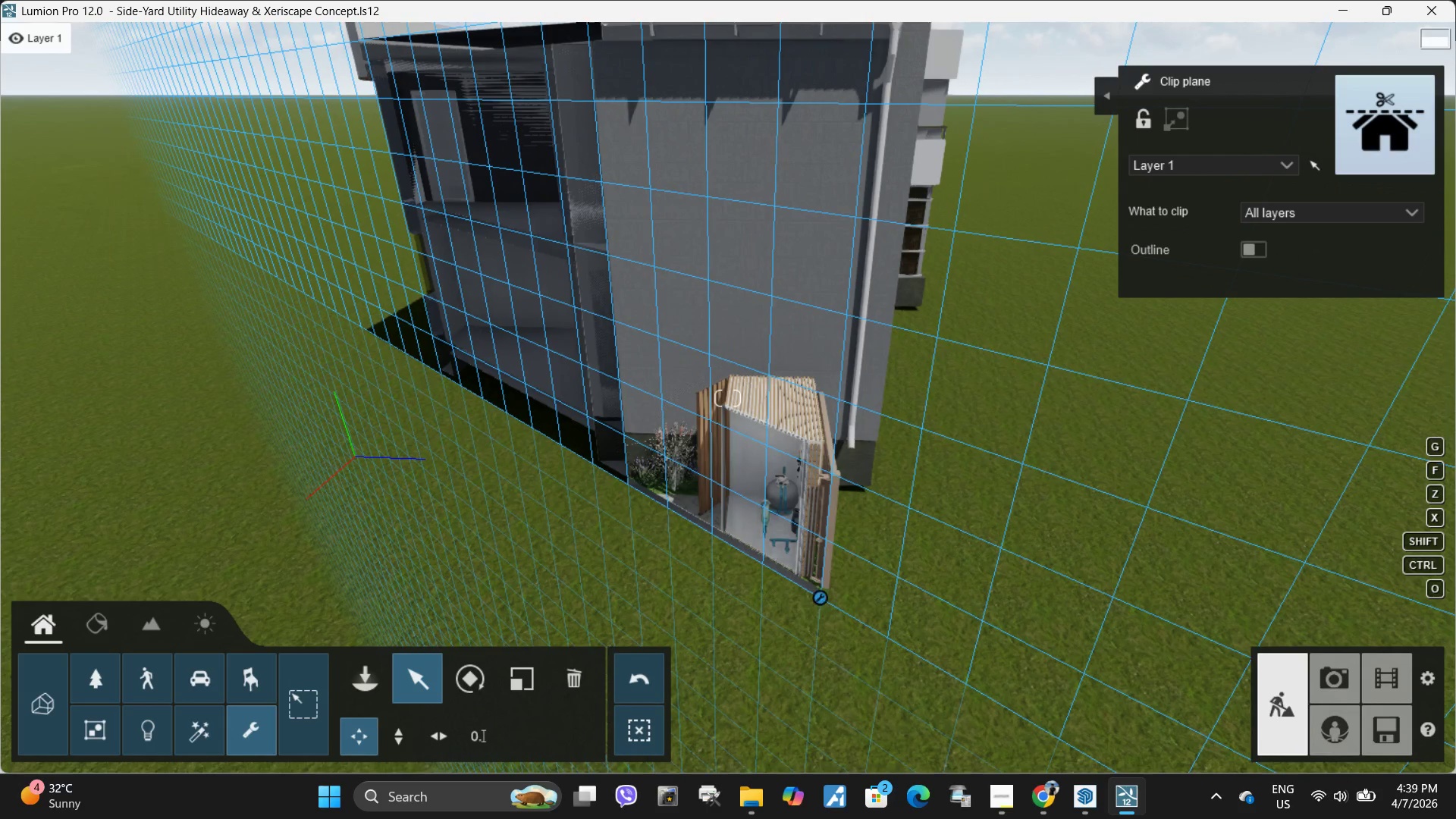 
hold_key(key=W, duration=1.14)
 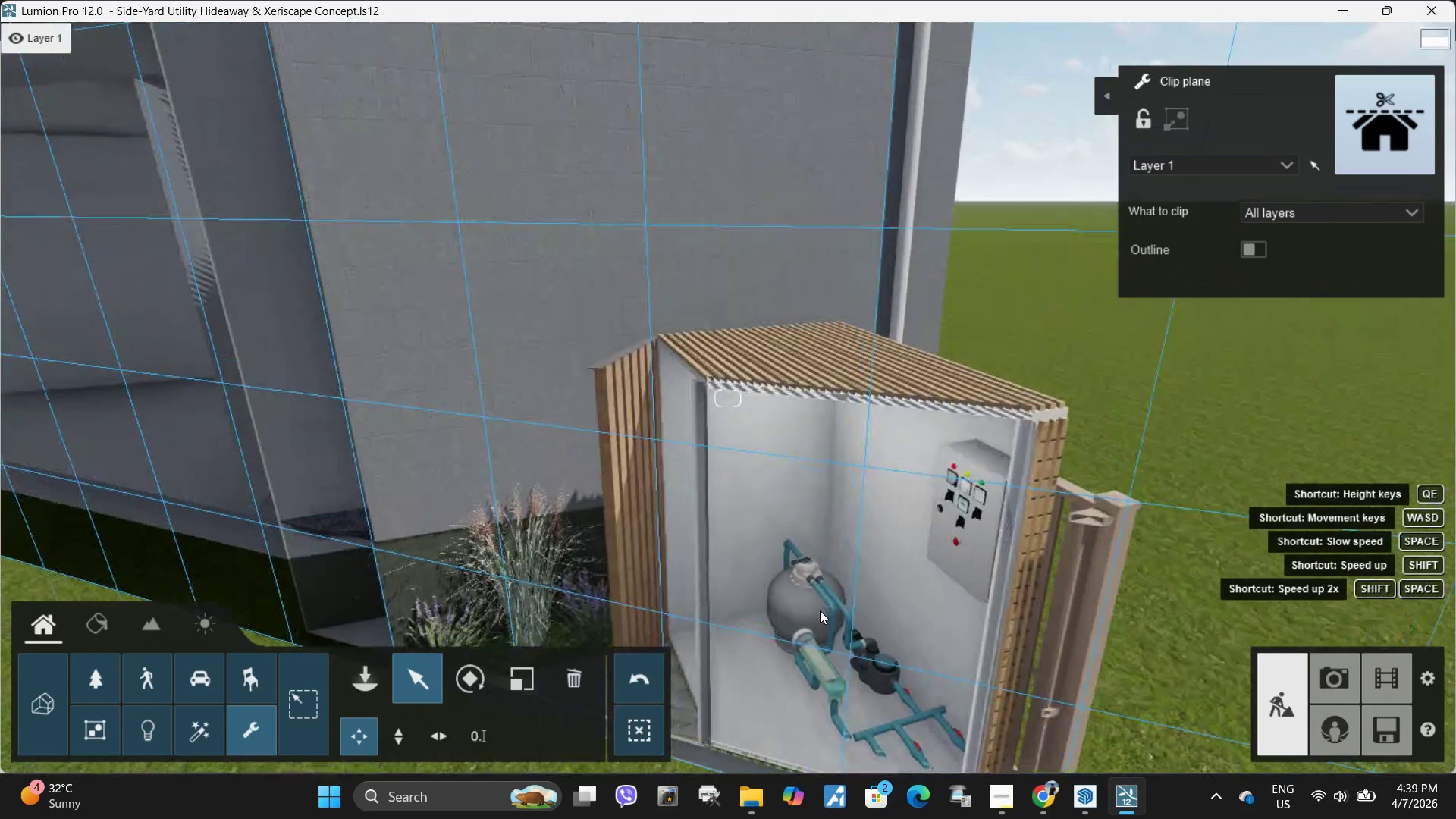 
hold_key(key=A, duration=0.7)
 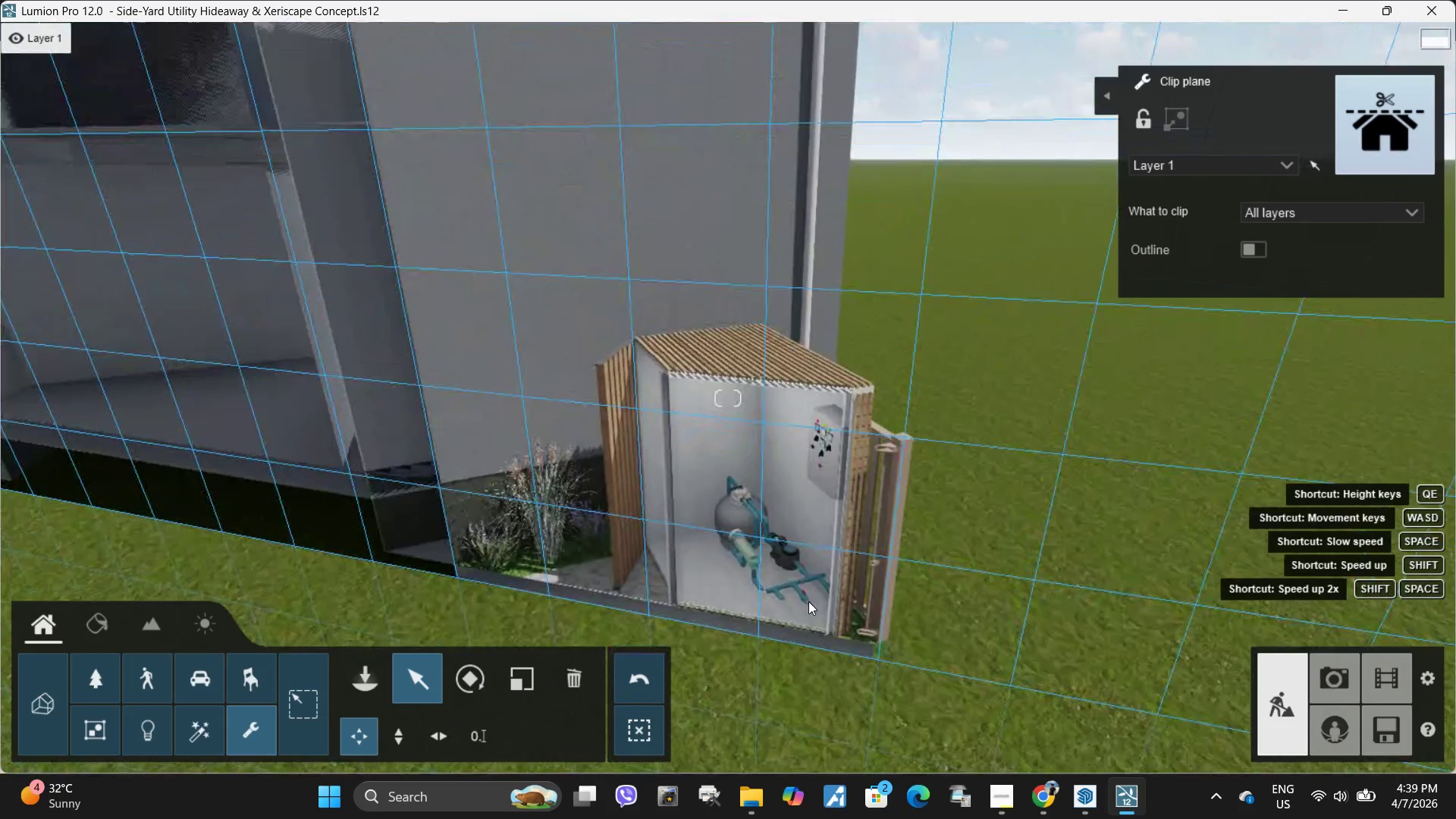 
hold_key(key=E, duration=0.36)
 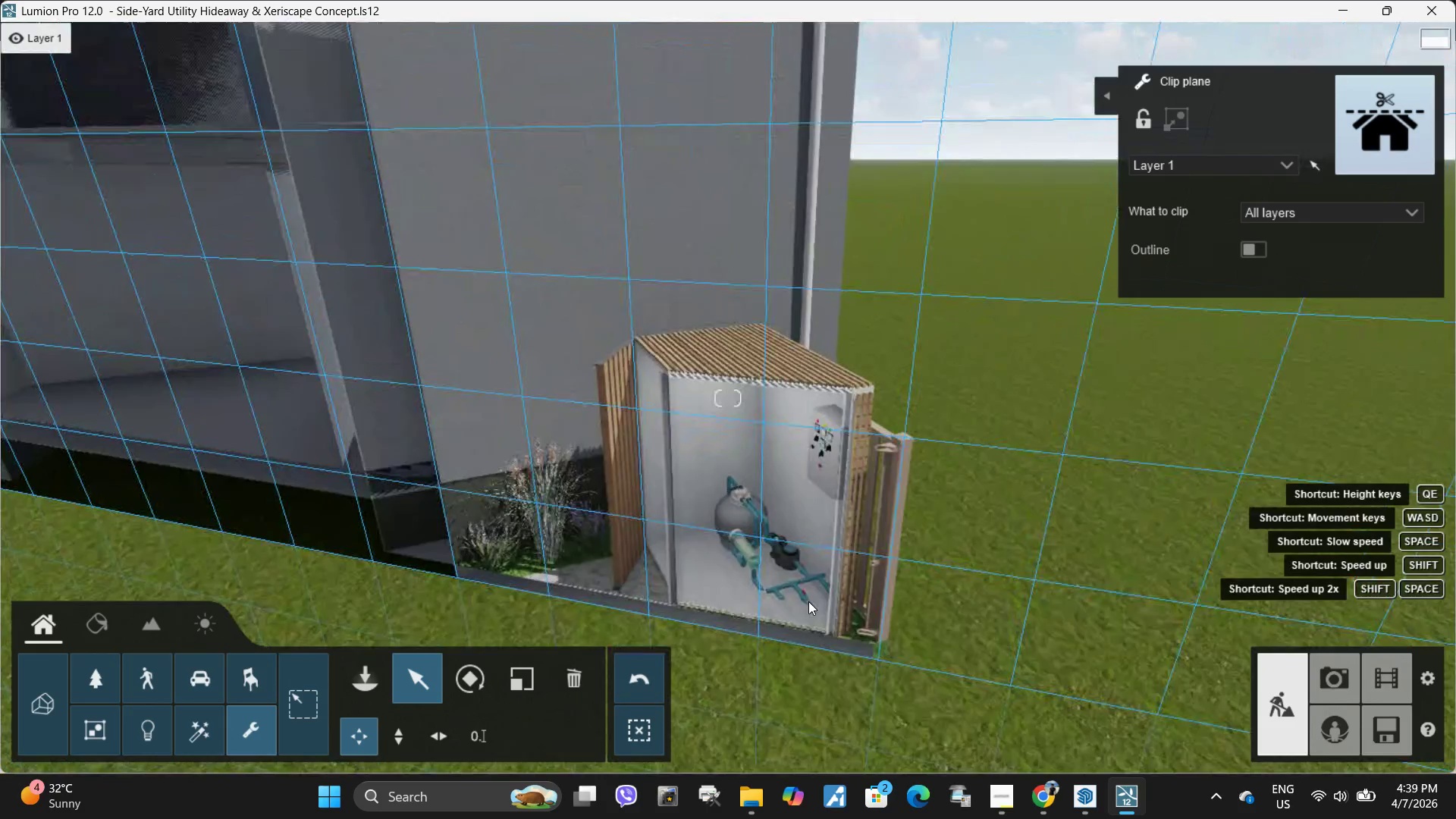 
type(wasewqq)
 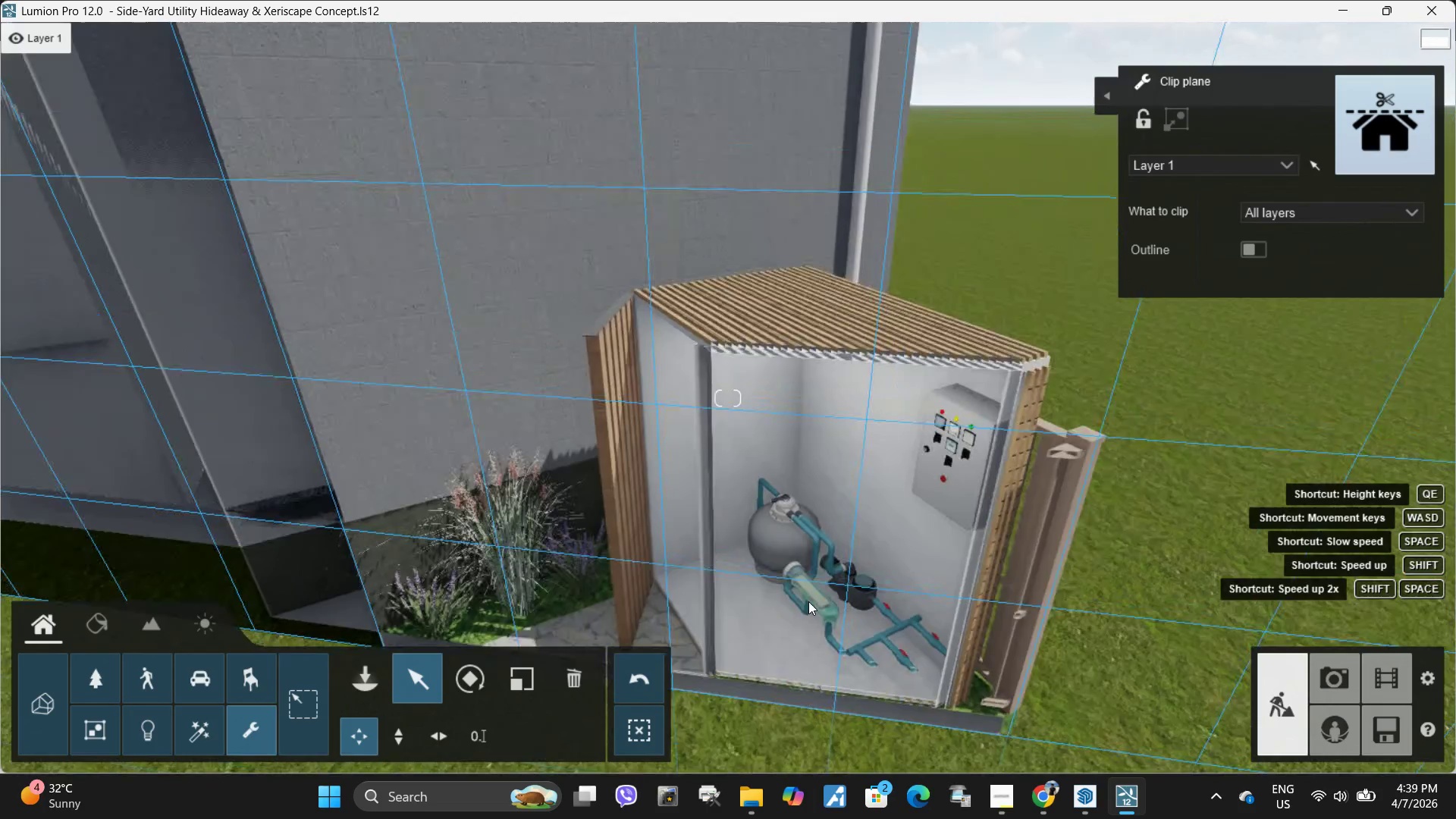 
right_click([808, 601])
 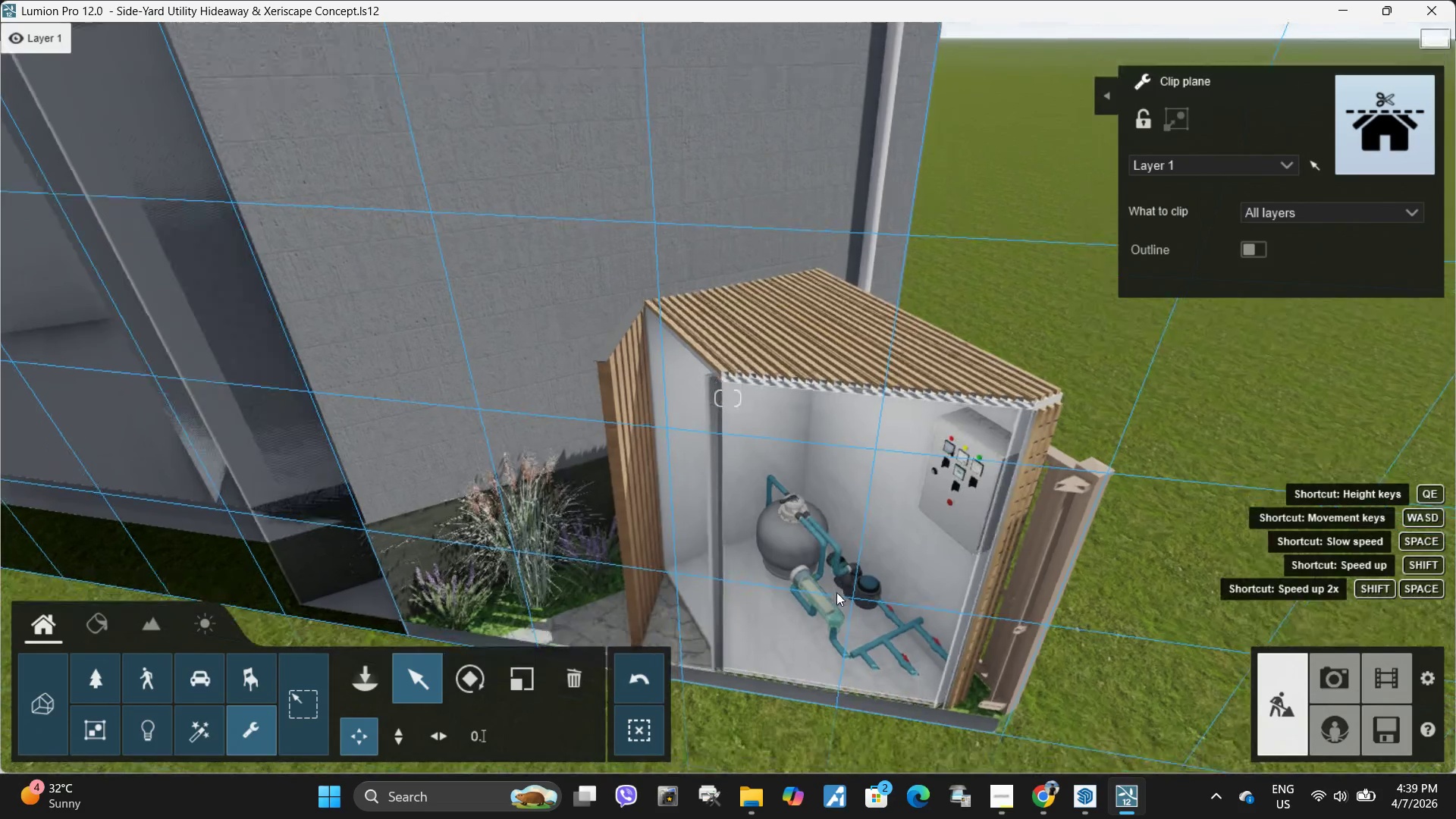 
hold_key(key=S, duration=0.36)
 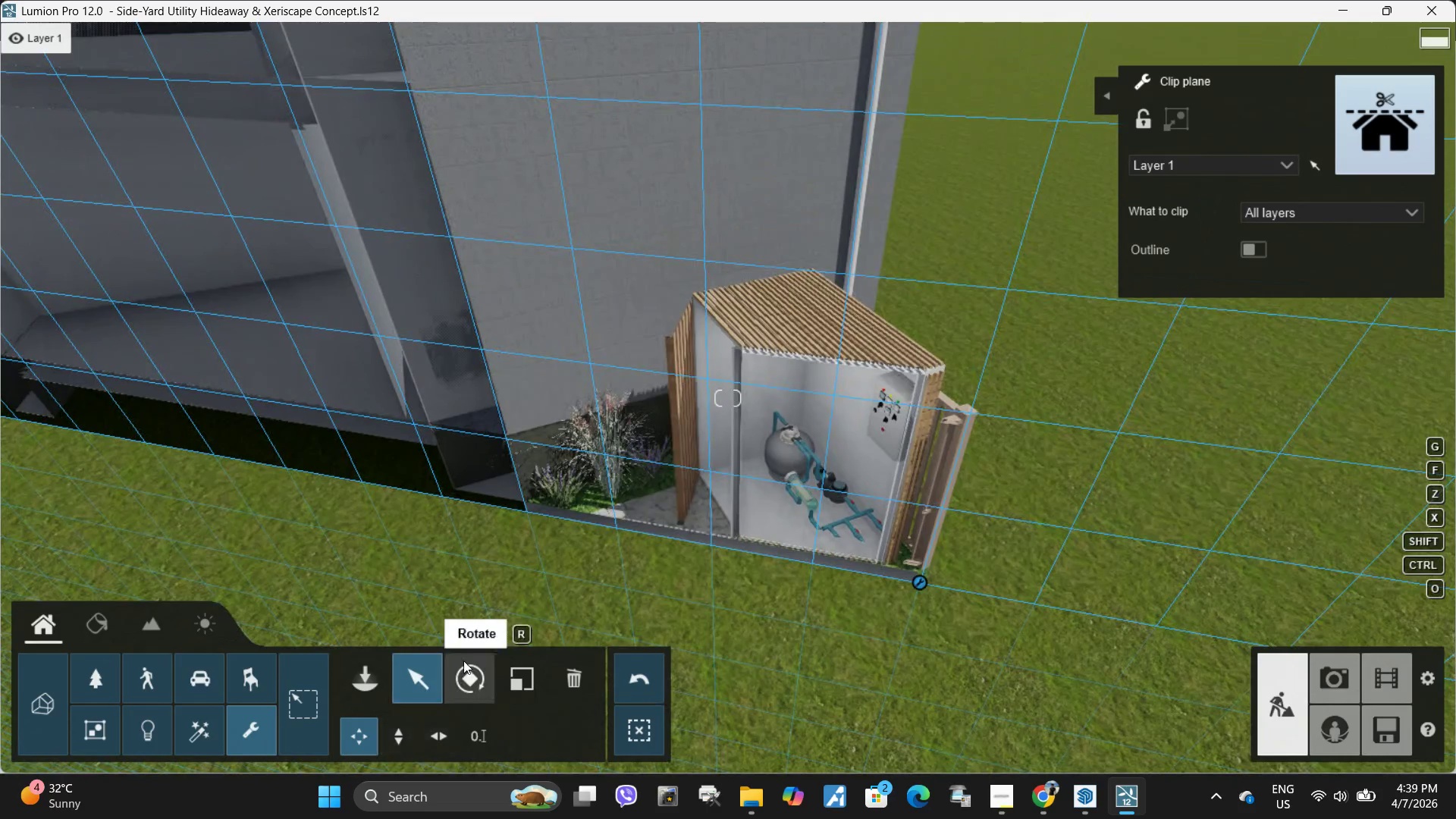 
left_click([471, 666])
 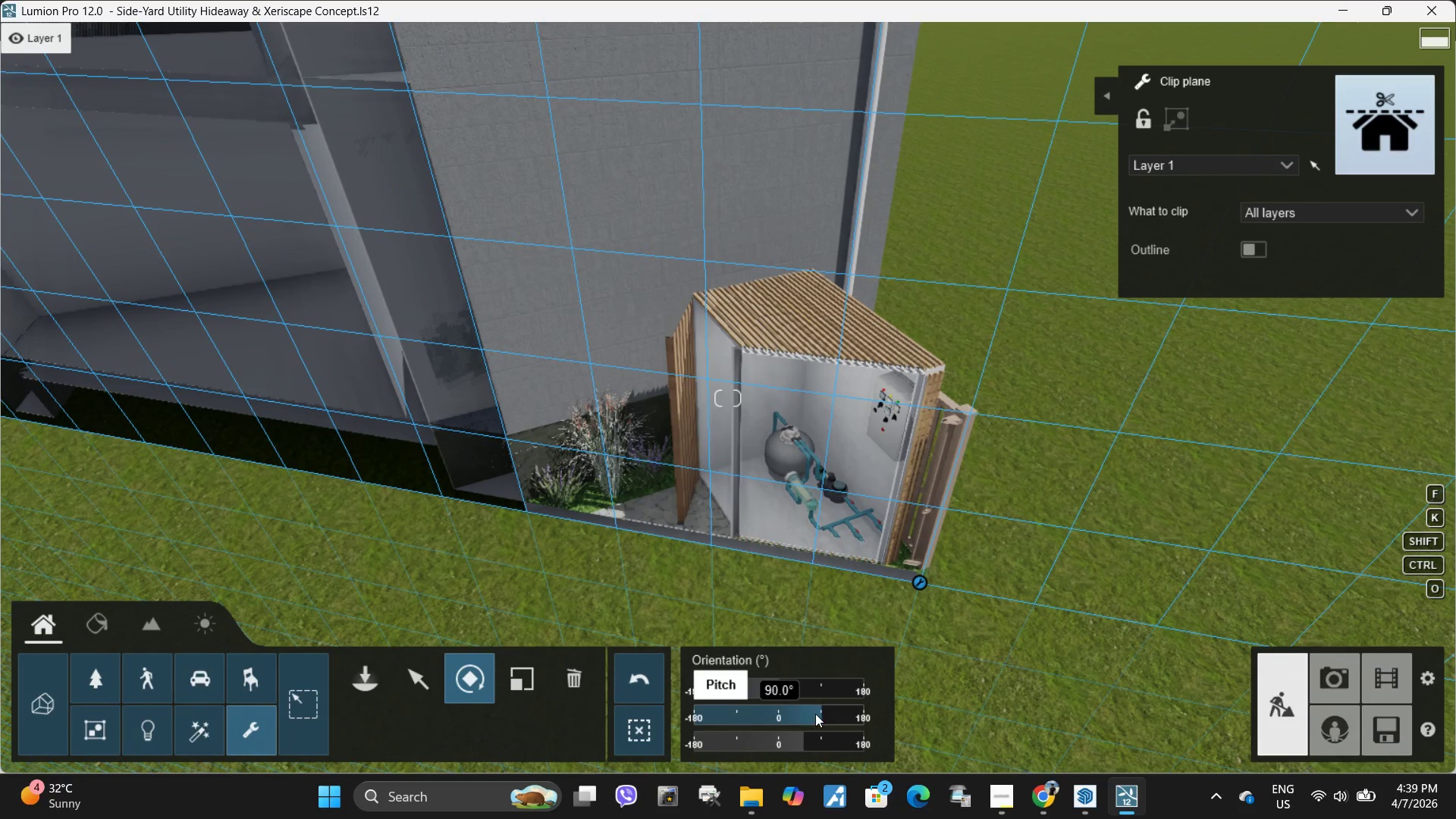 
left_click_drag(start_coordinate=[815, 714], to_coordinate=[785, 717])
 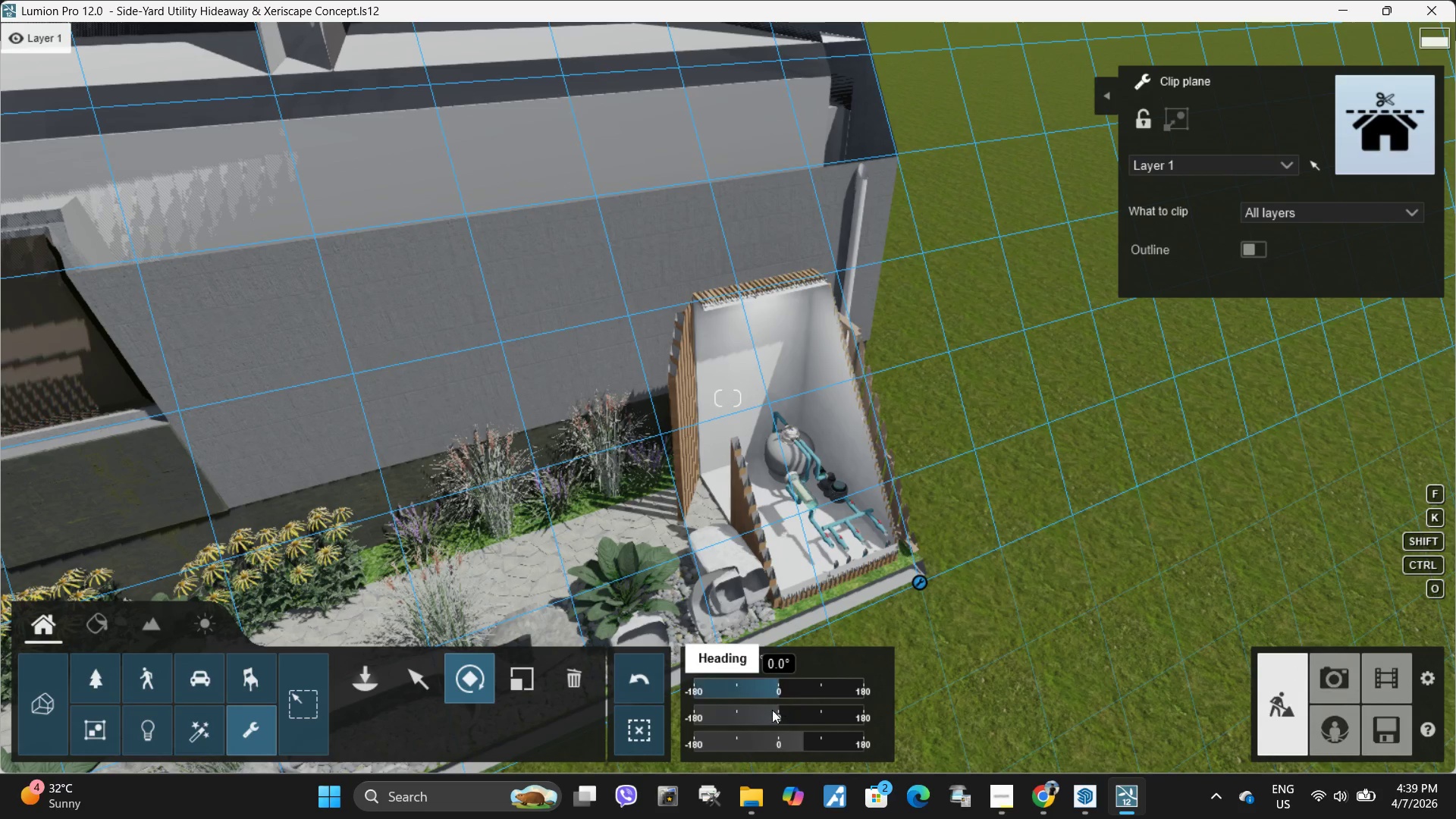 
type(aas)
 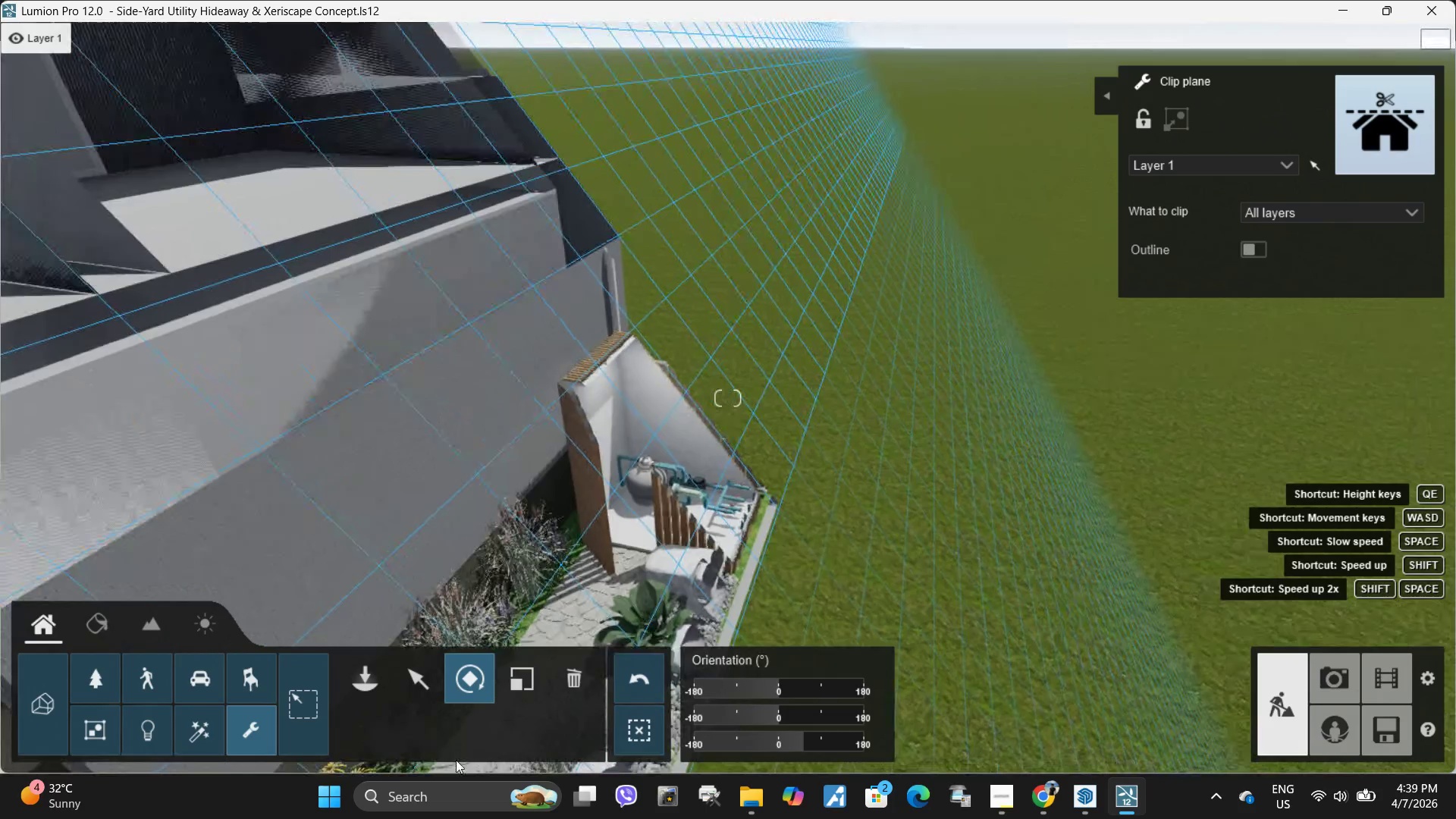 
hold_key(key=A, duration=0.34)
 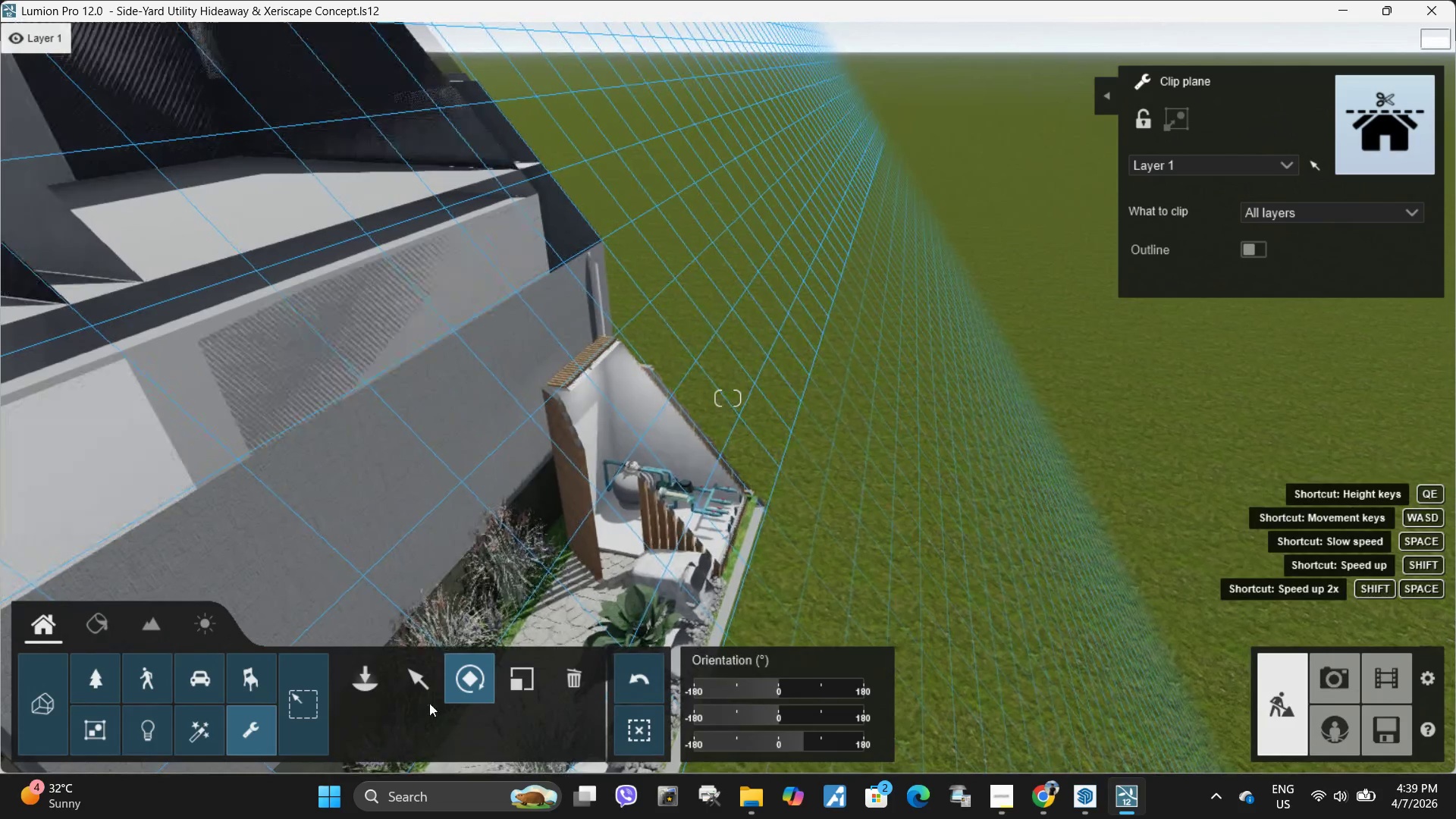 
left_click([431, 677])
 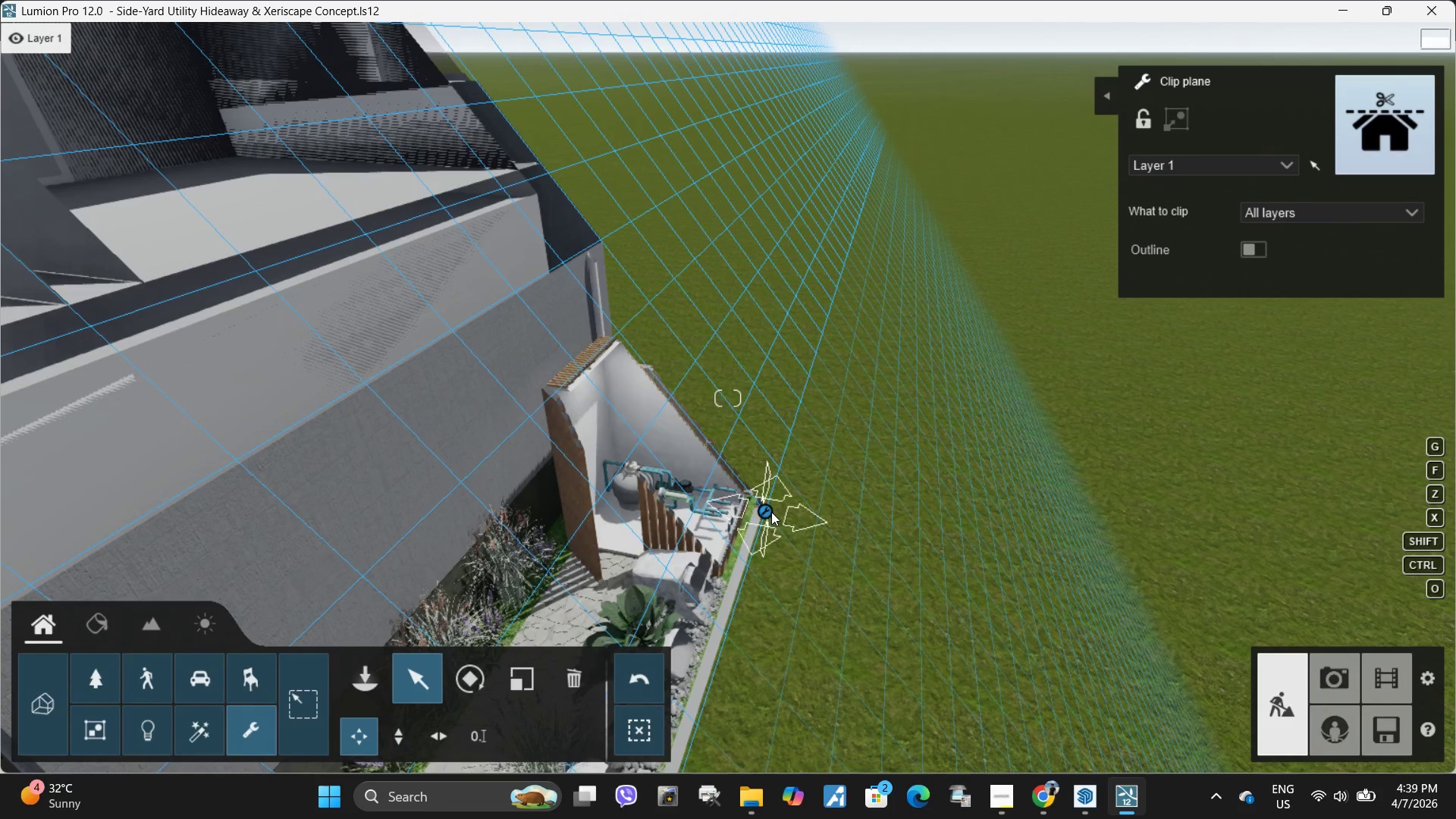 
left_click_drag(start_coordinate=[765, 513], to_coordinate=[784, 510])
 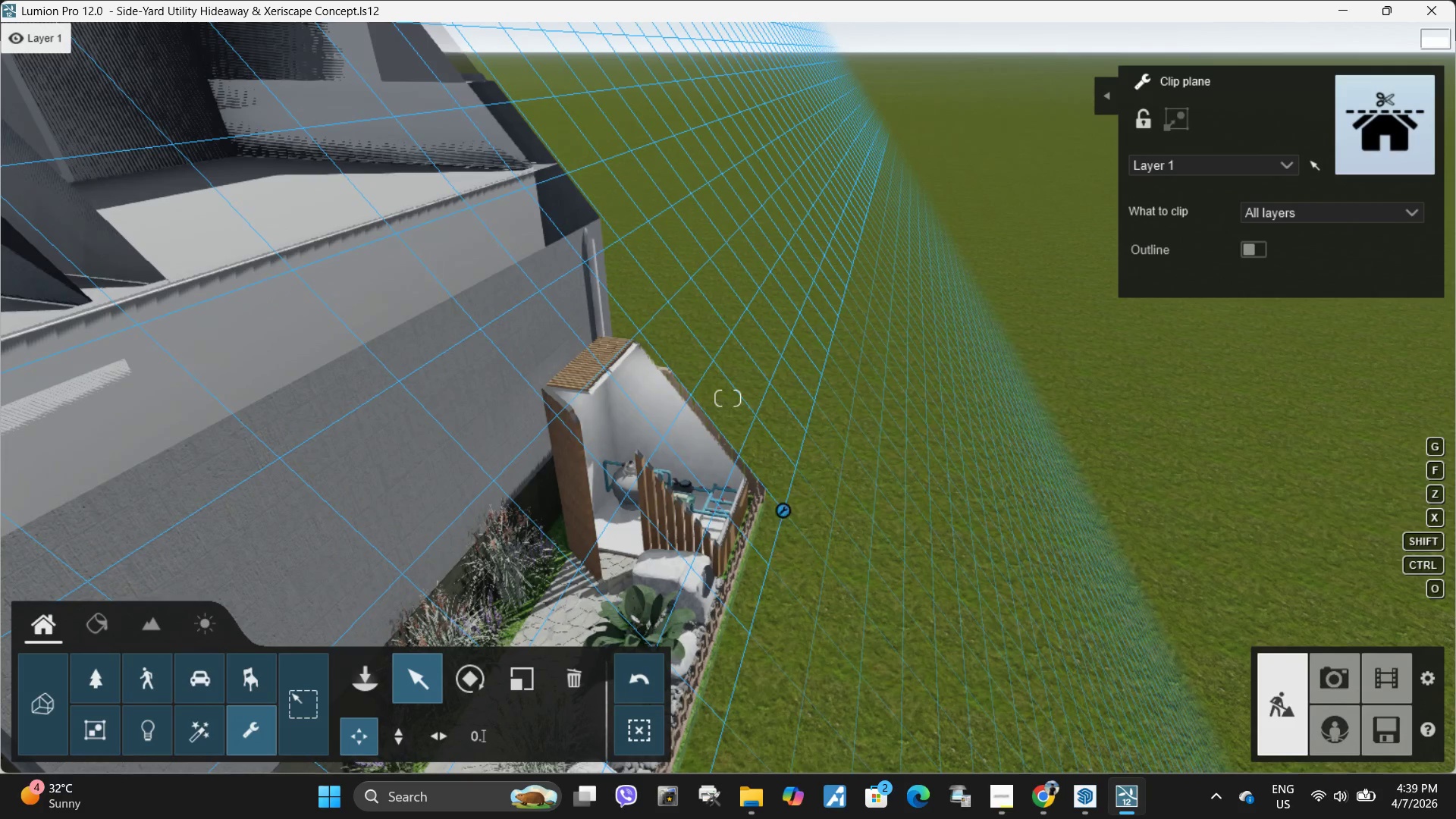 
hold_key(key=D, duration=0.34)
 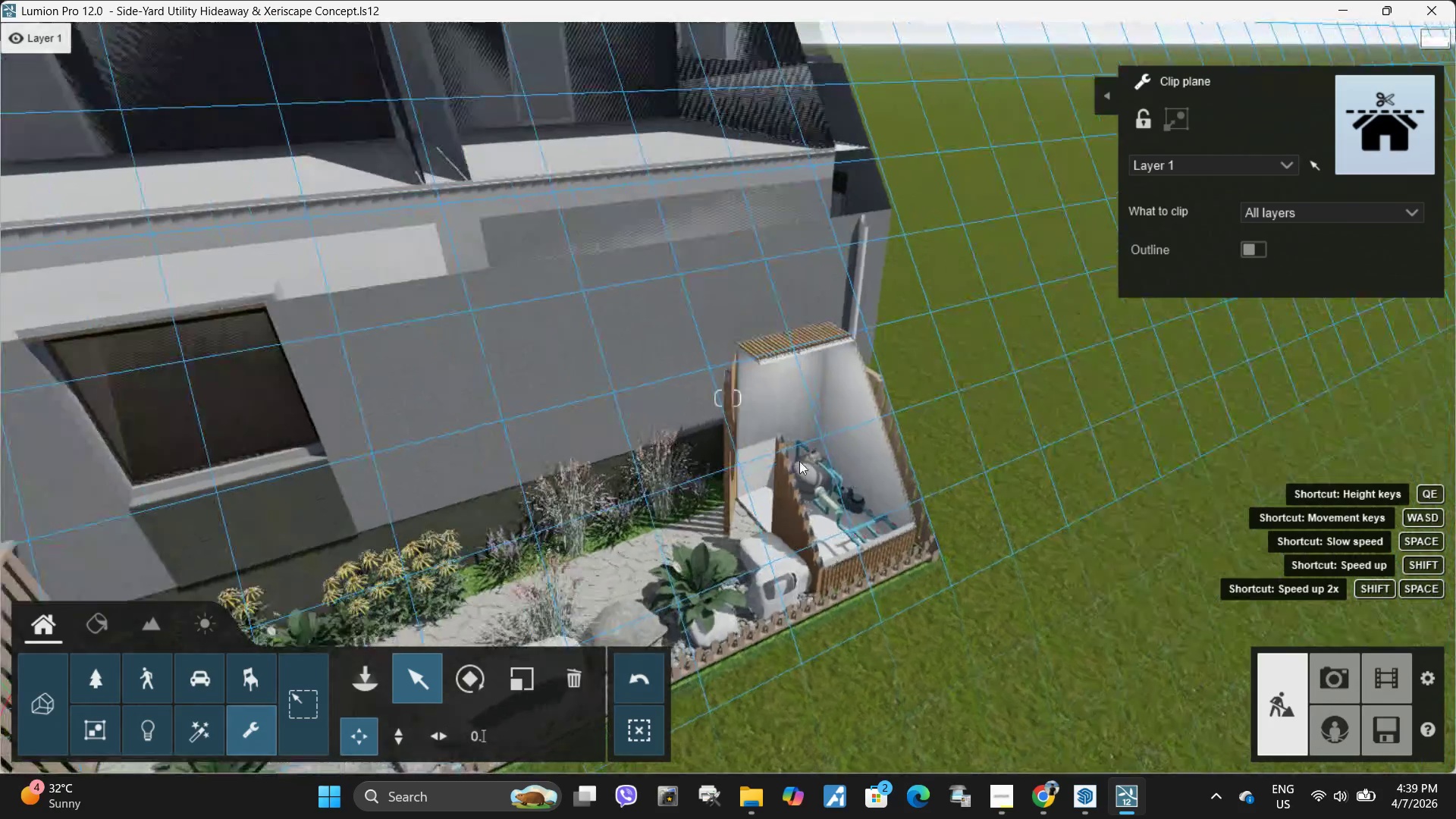 
type(ww)
 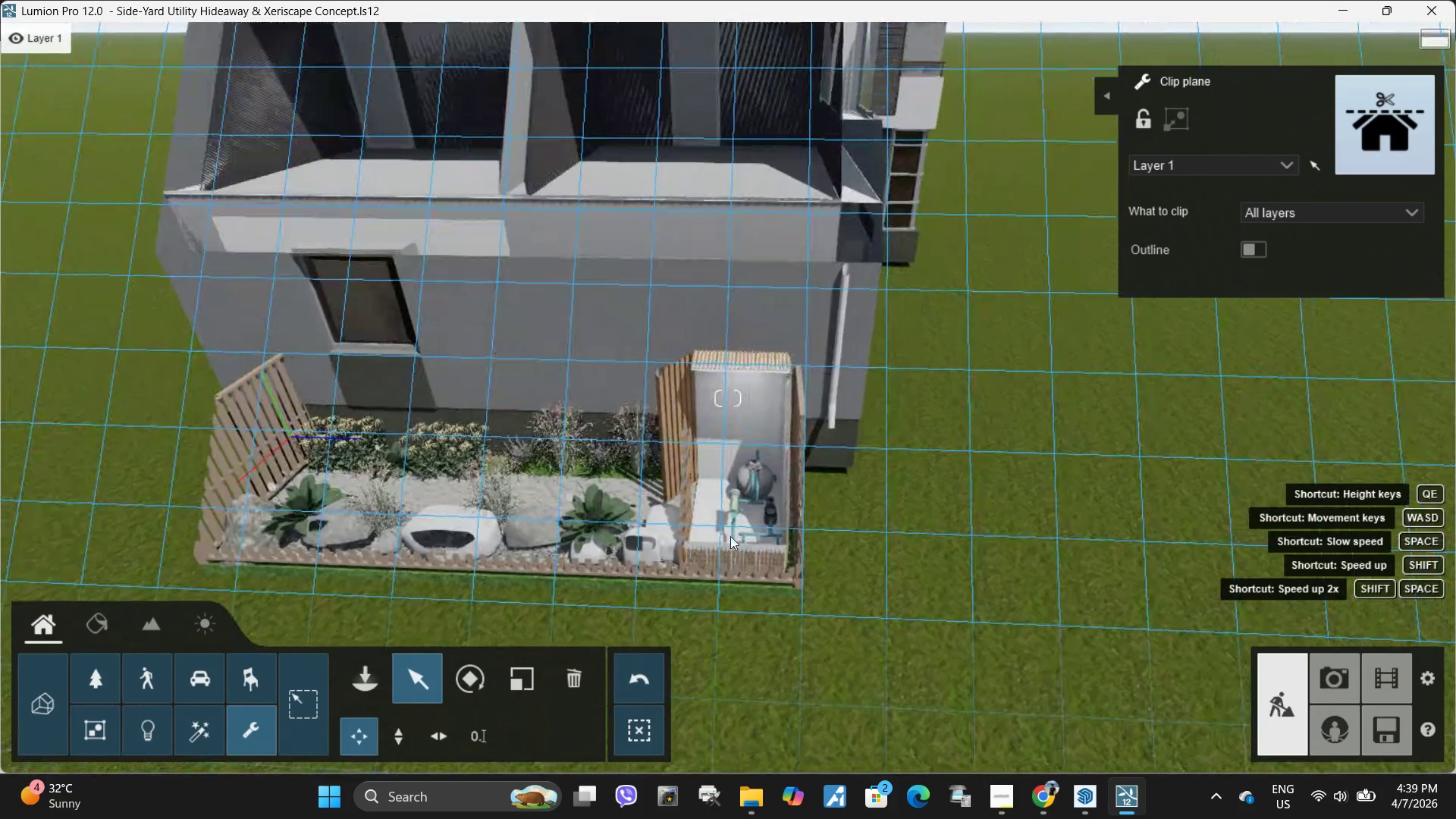 
hold_key(key=D, duration=1.47)
 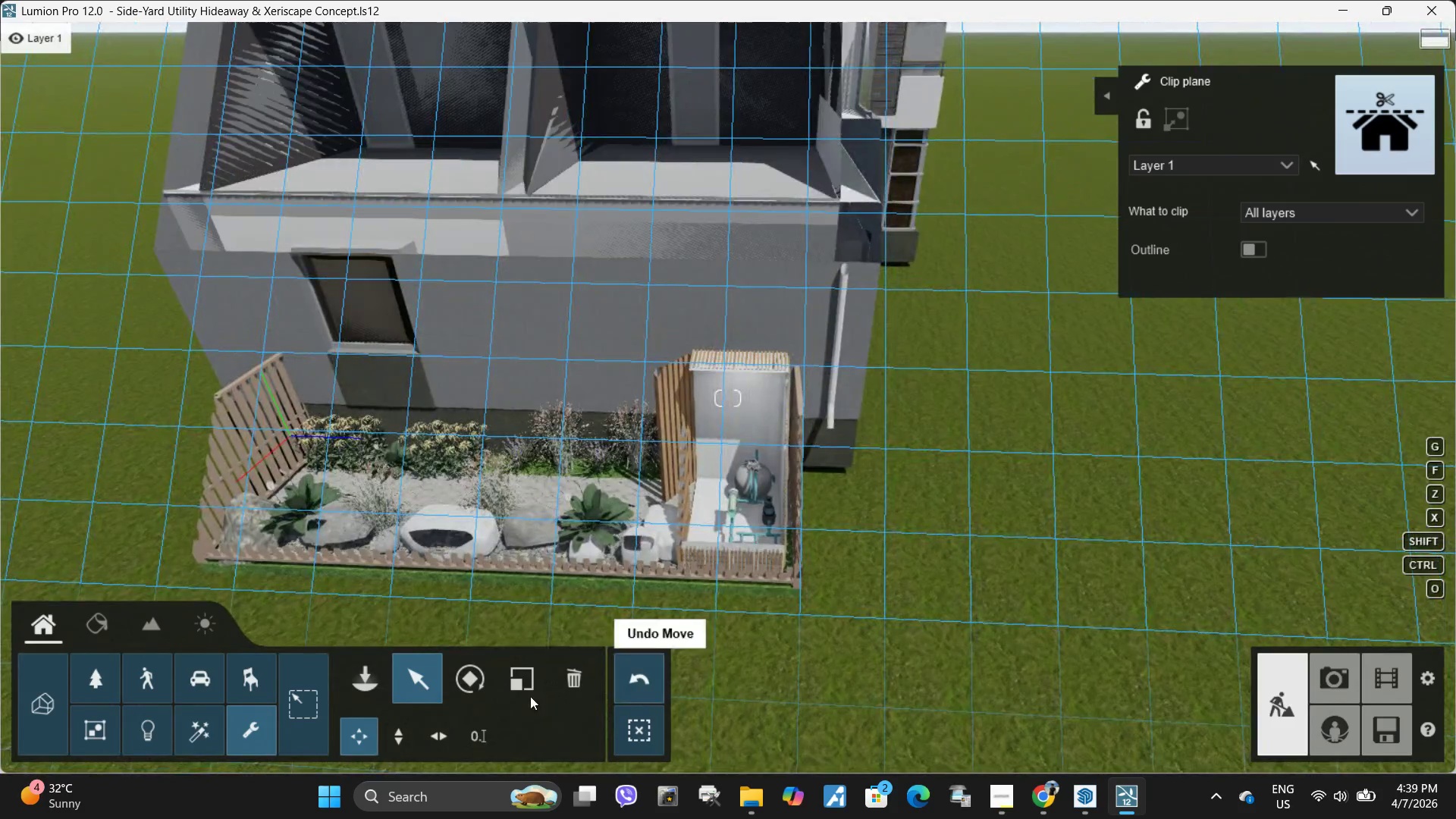 
hold_key(key=S, duration=0.61)
 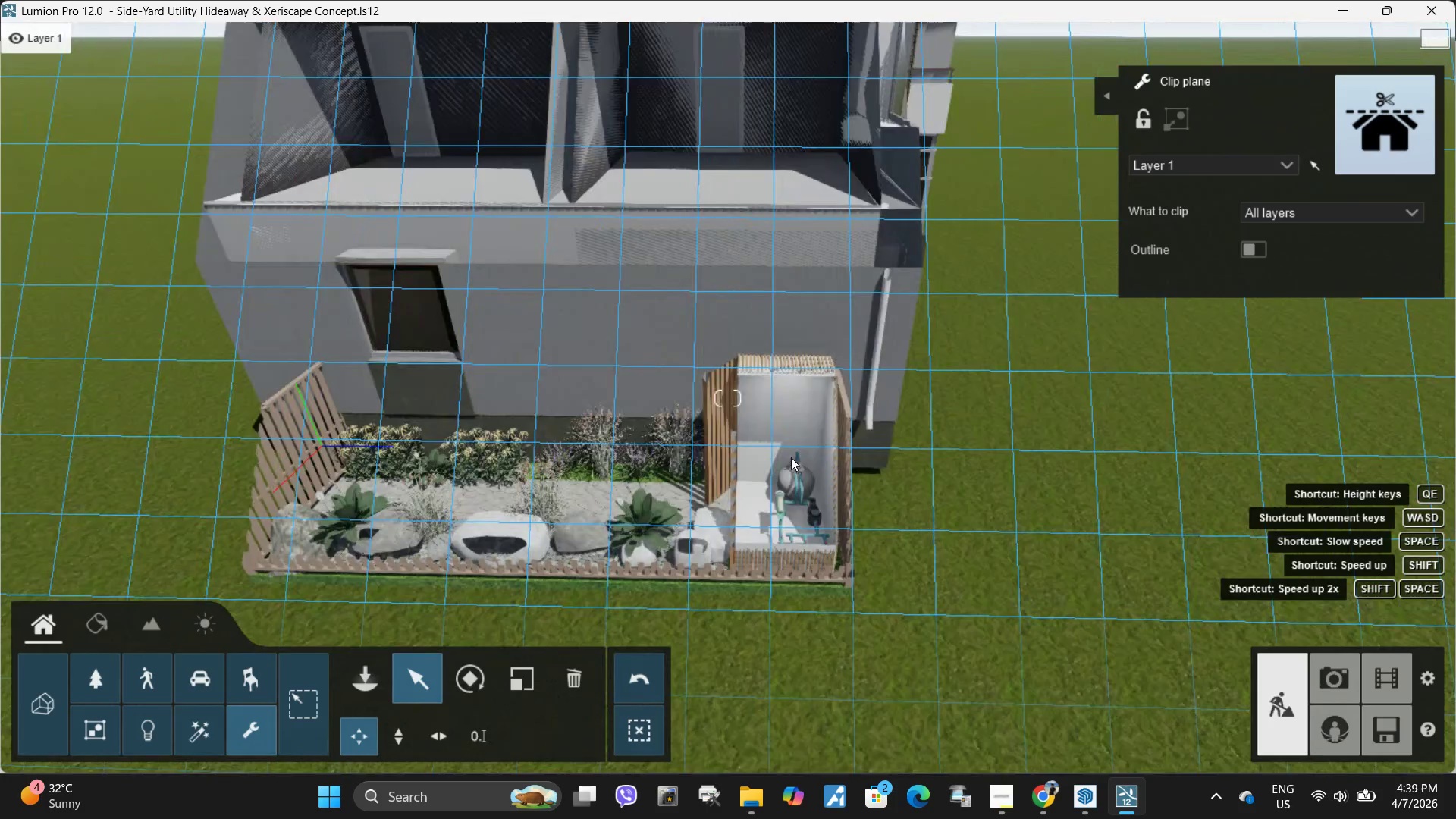 
hold_key(key=S, duration=11.47)
 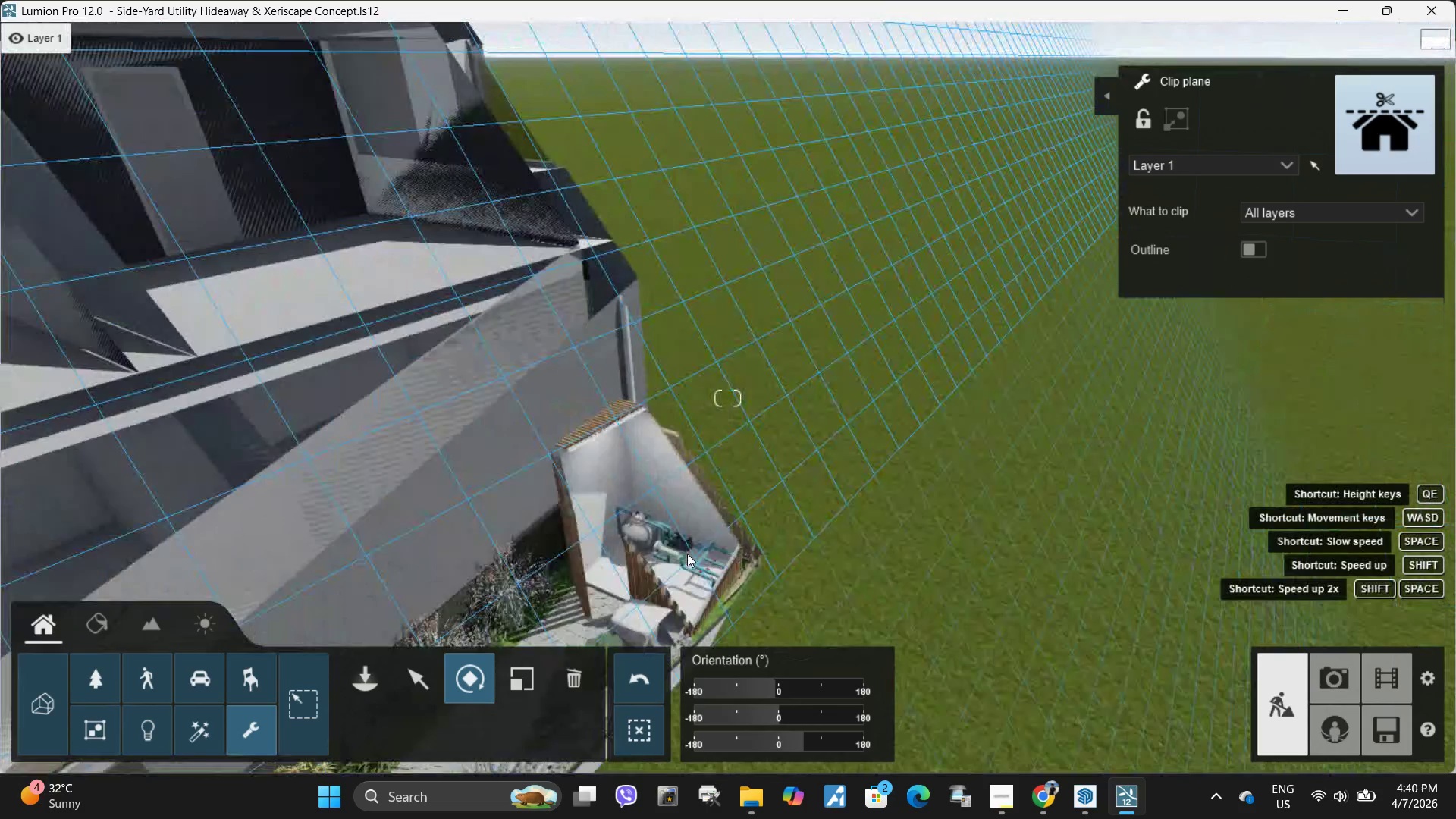 
left_click([469, 677])
 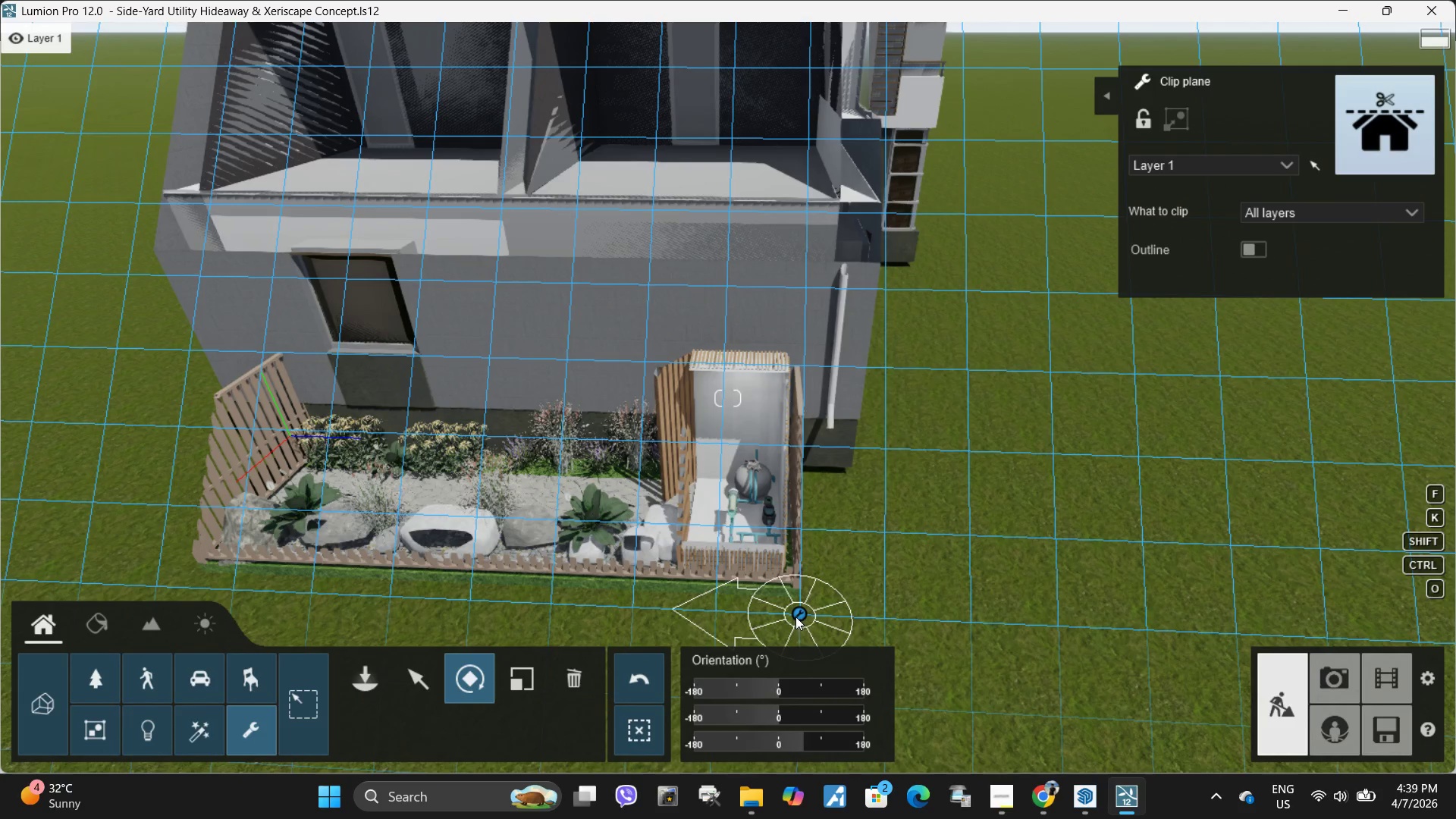 
left_click_drag(start_coordinate=[799, 615], to_coordinate=[684, 592])
 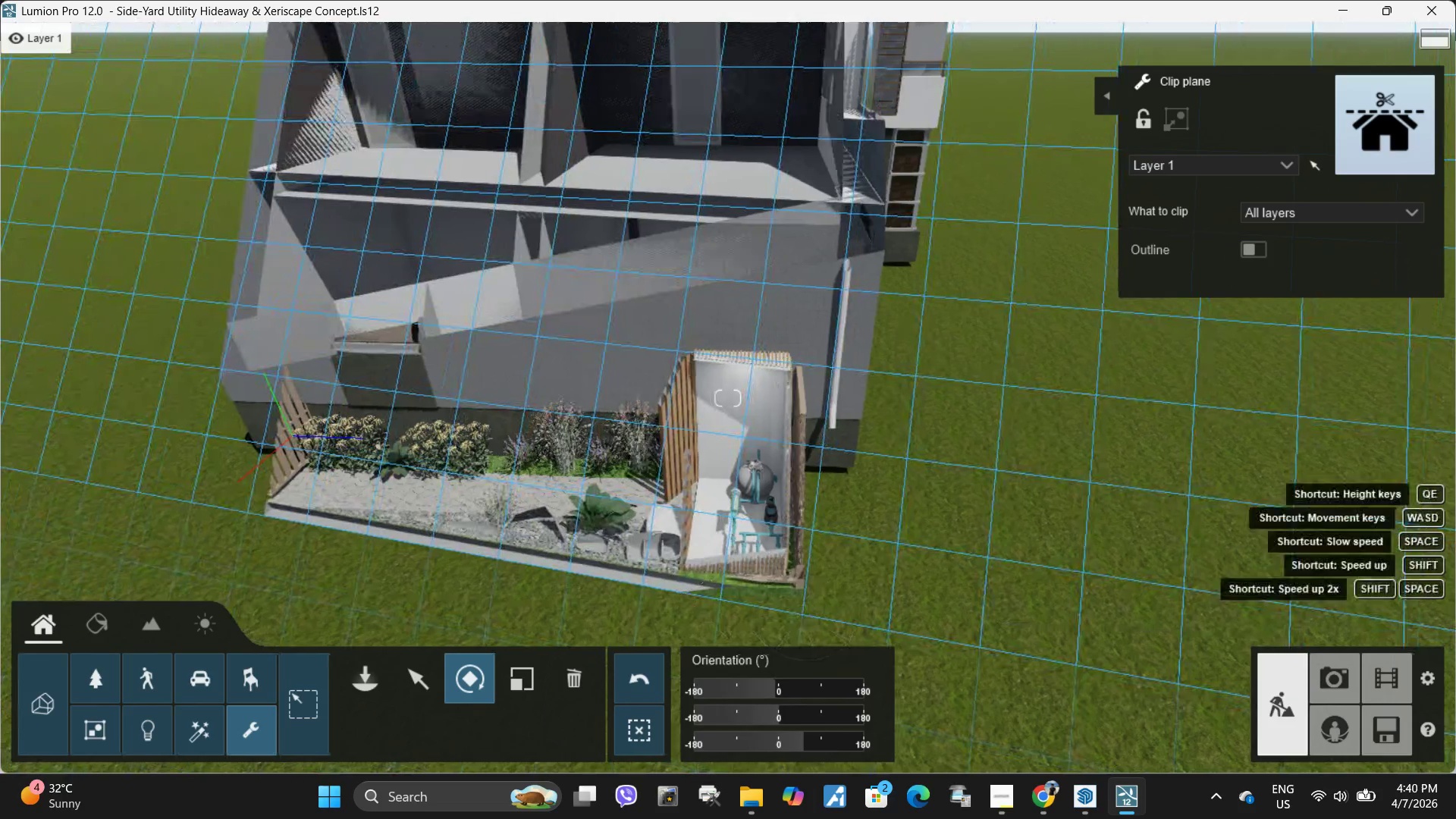 
hold_key(key=A, duration=1.44)
 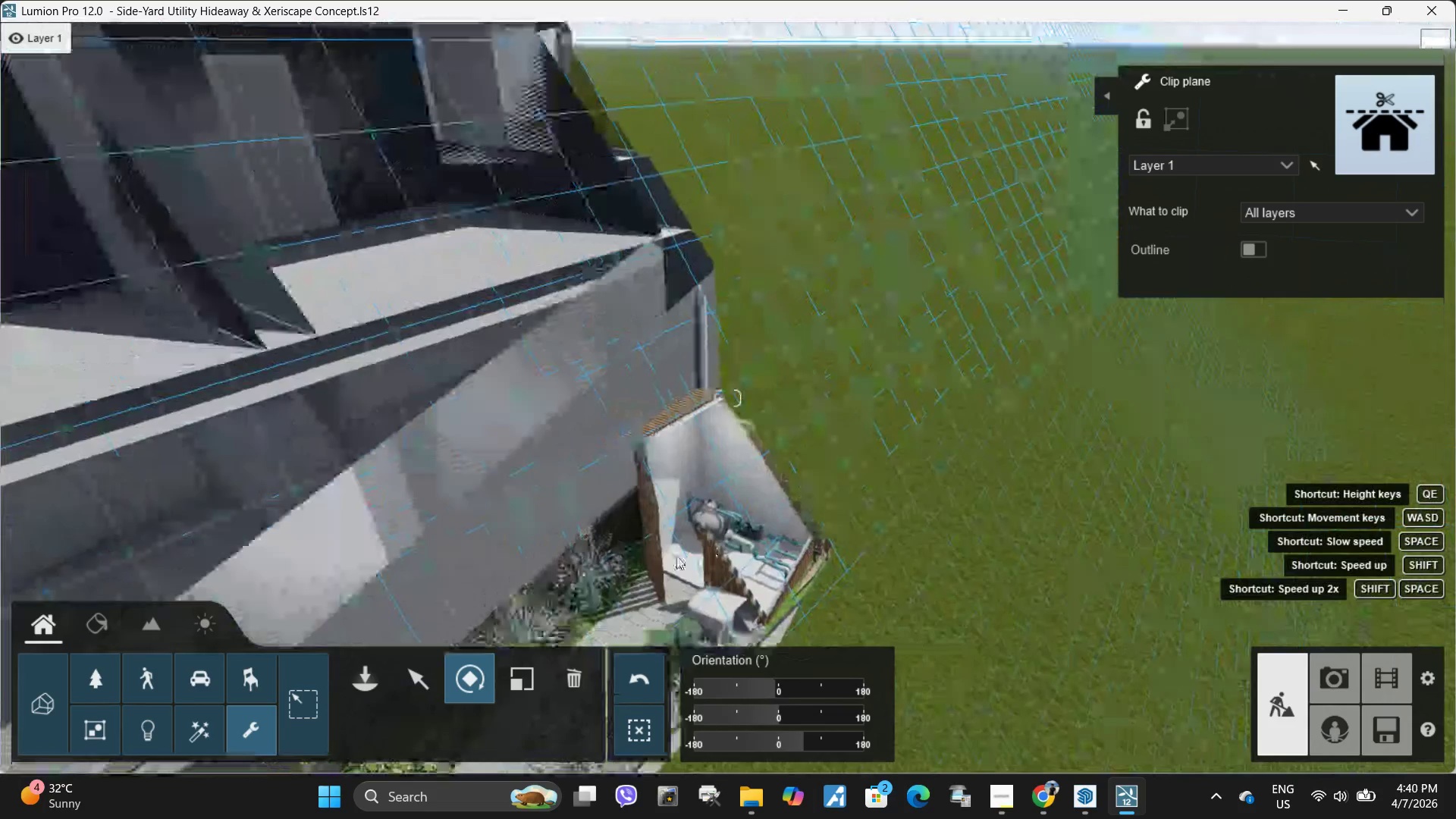 
hold_key(key=D, duration=1.14)
 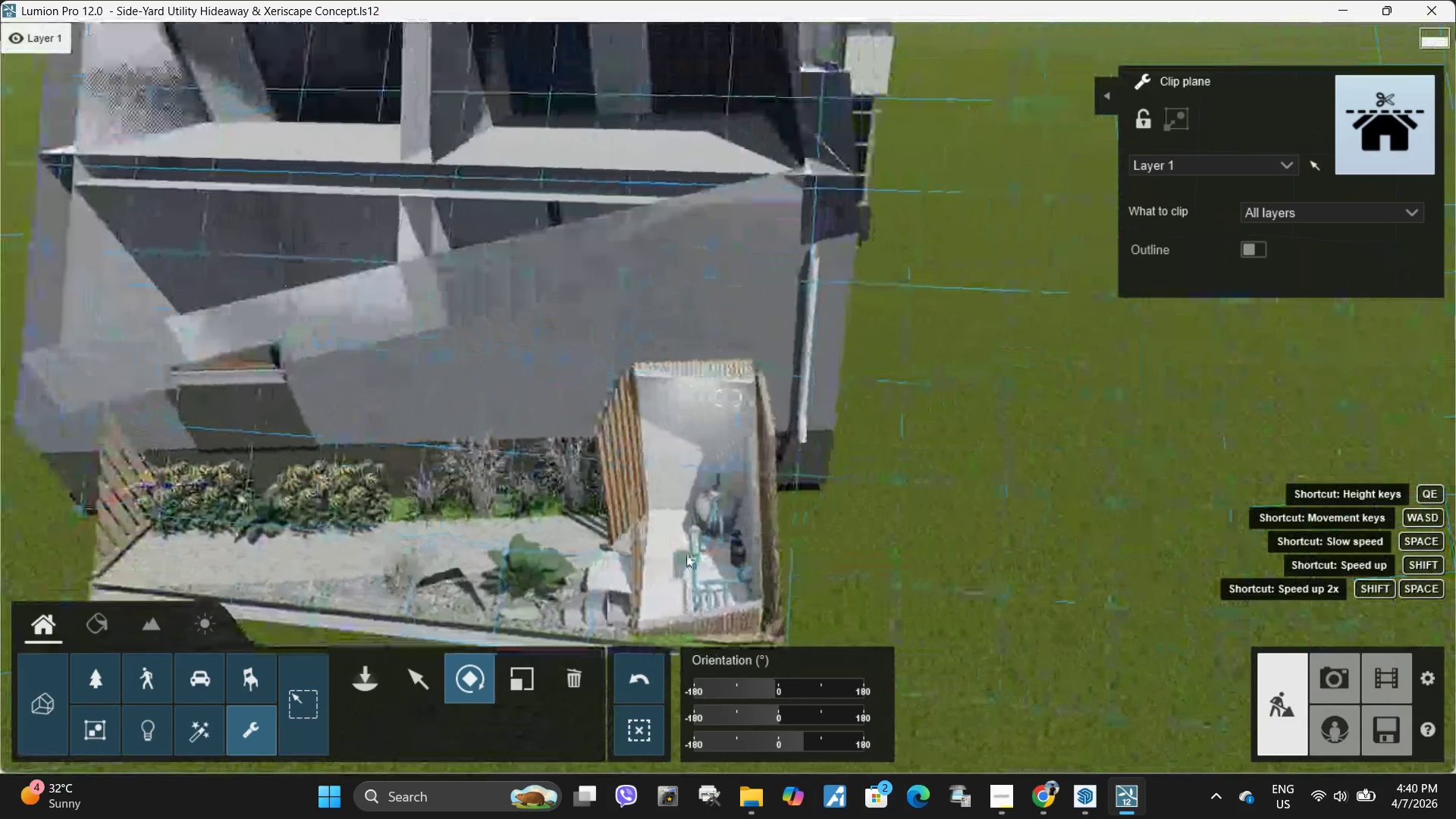 
hold_key(key=W, duration=0.34)
 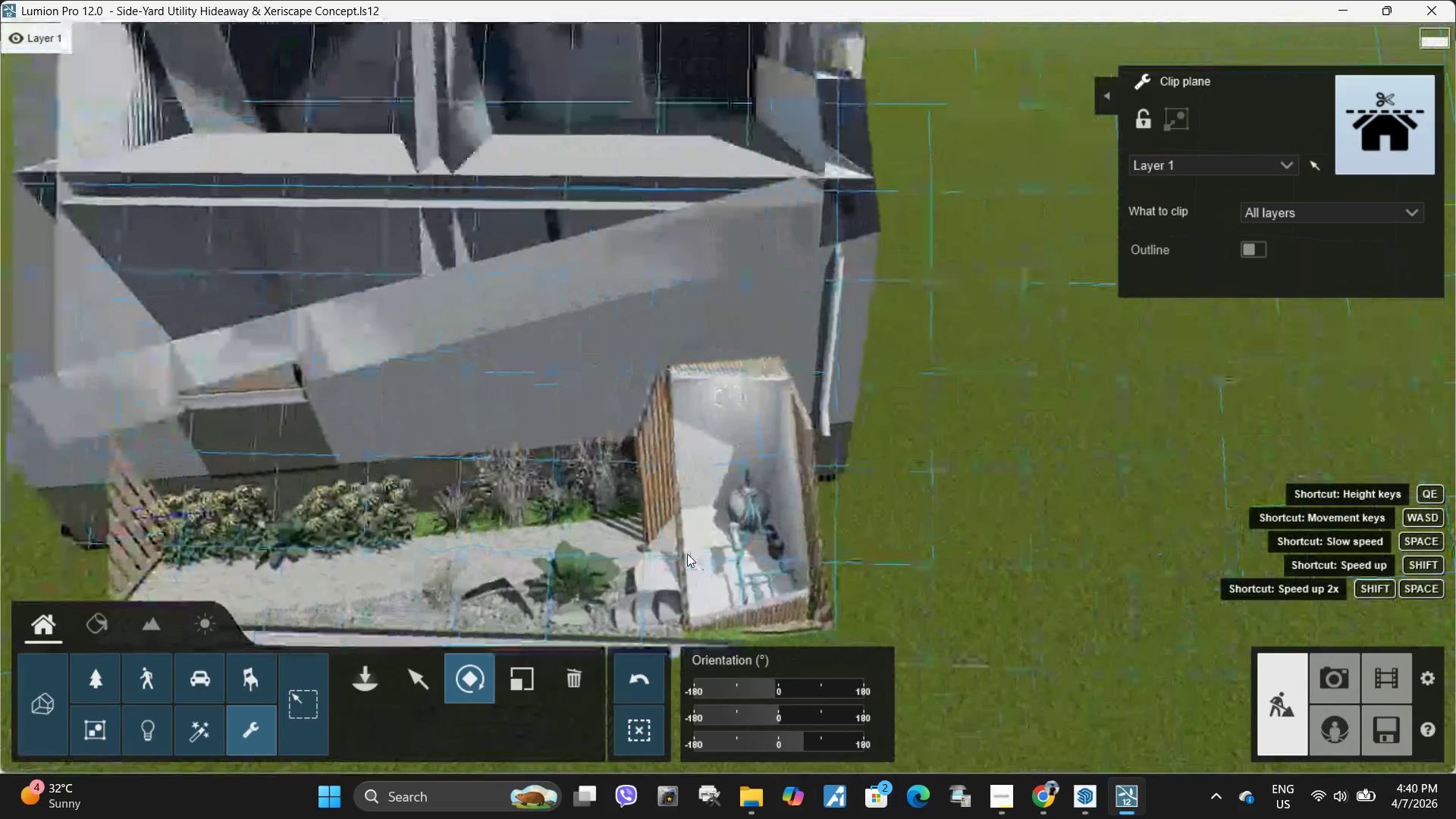 
type(ds)
 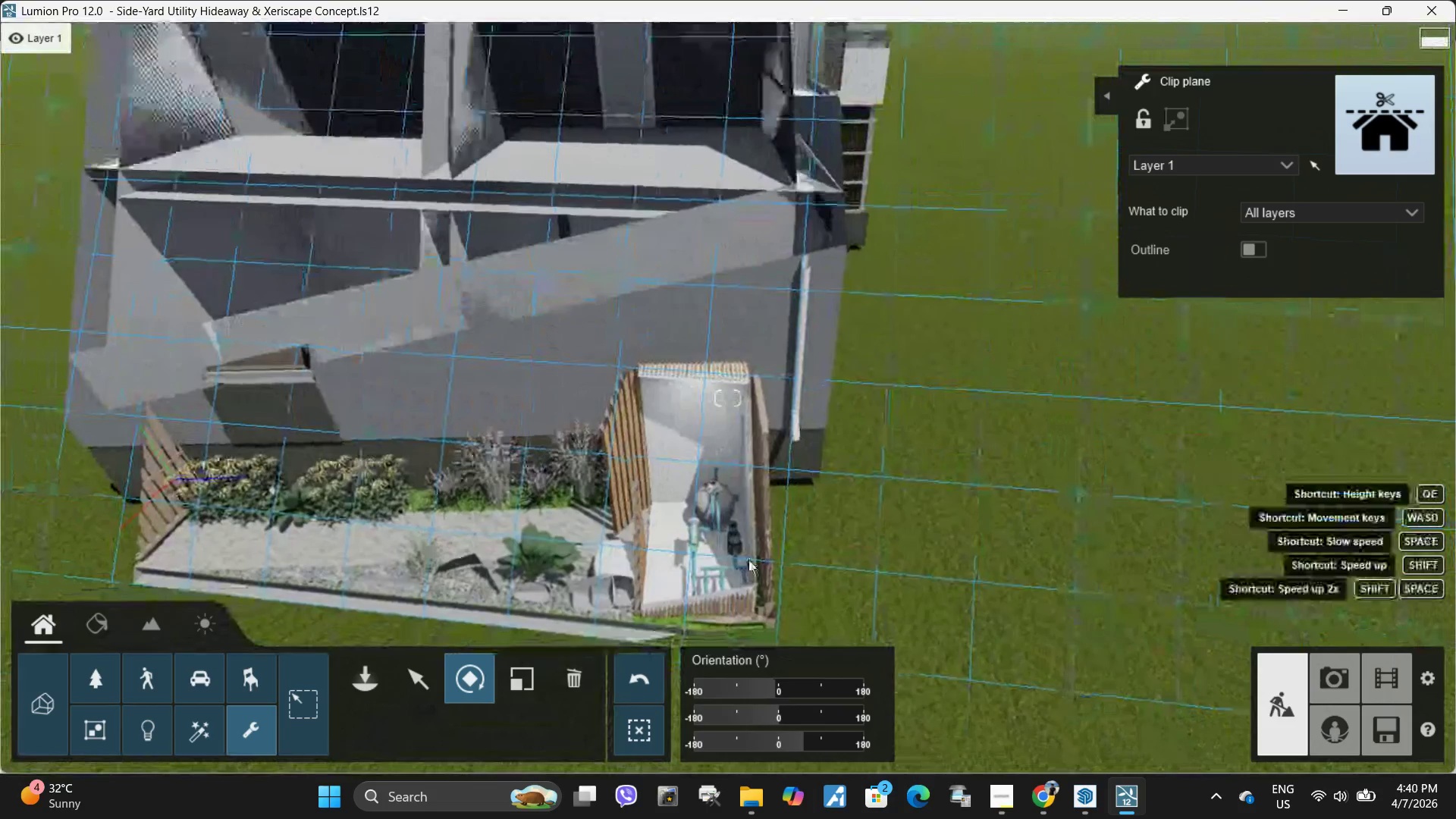 
hold_key(key=E, duration=0.39)
 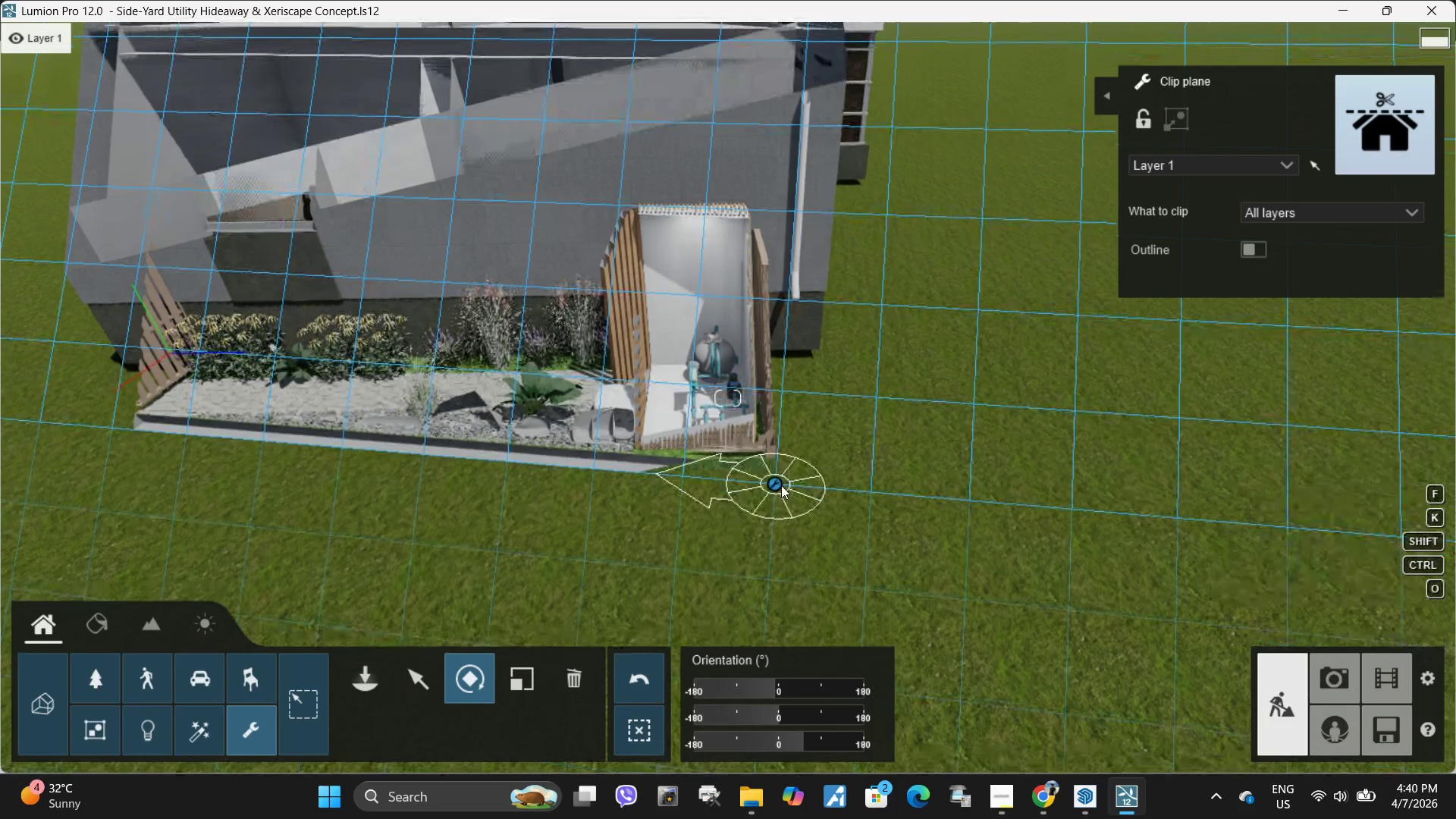 
left_click_drag(start_coordinate=[770, 483], to_coordinate=[785, 491])
 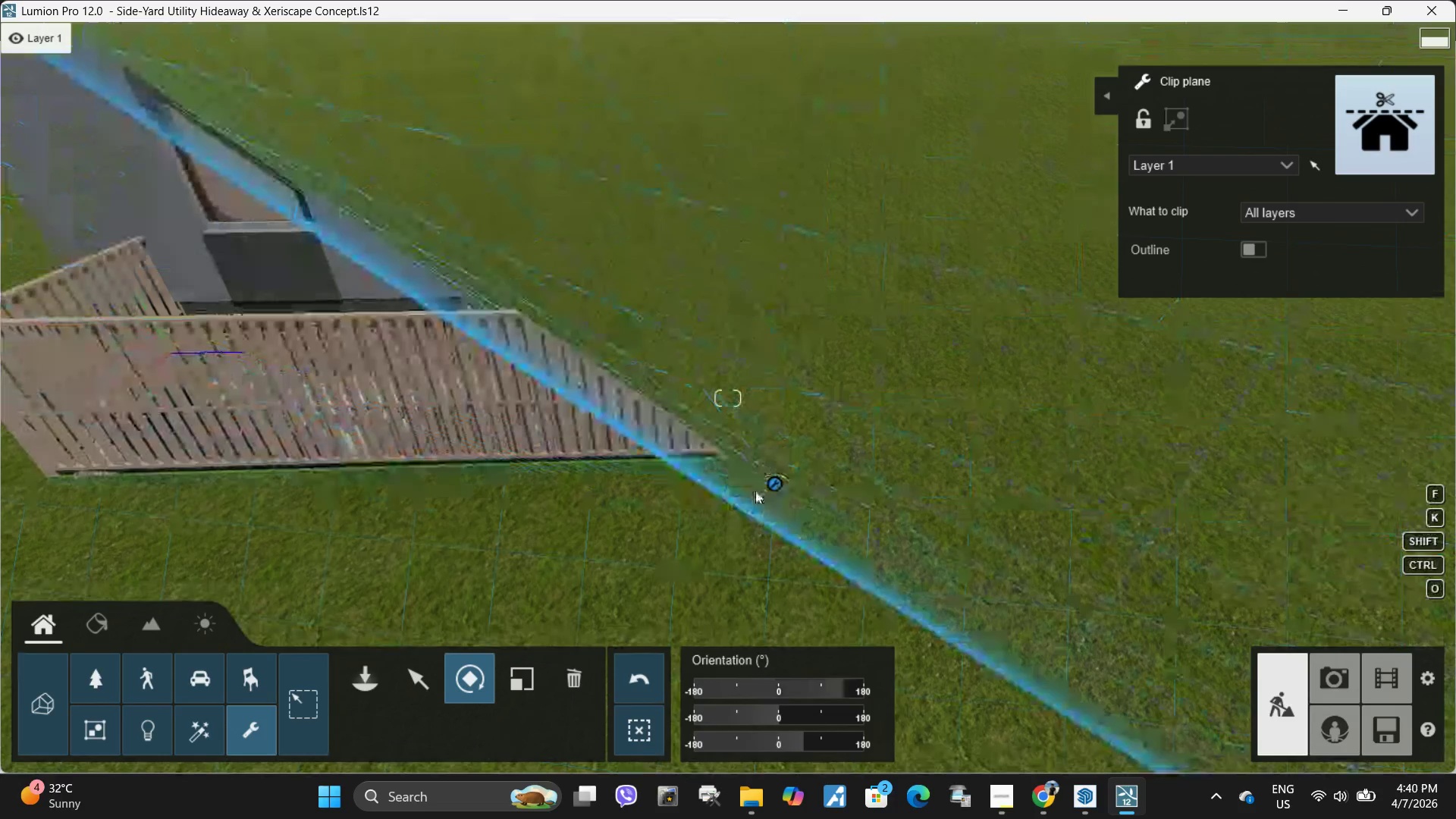 
left_click_drag(start_coordinate=[781, 492], to_coordinate=[685, 501])
 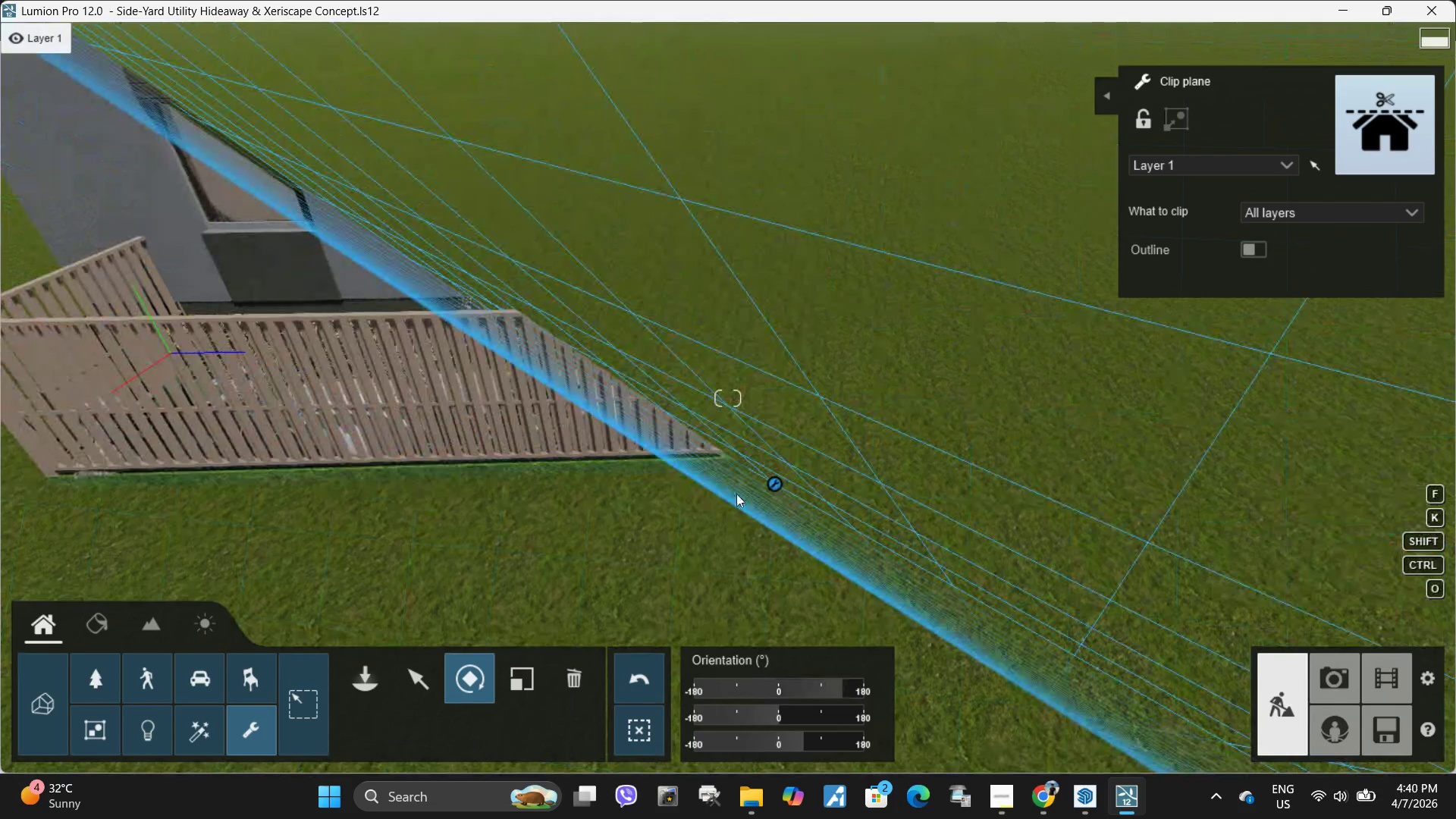 
double_click([684, 501])
 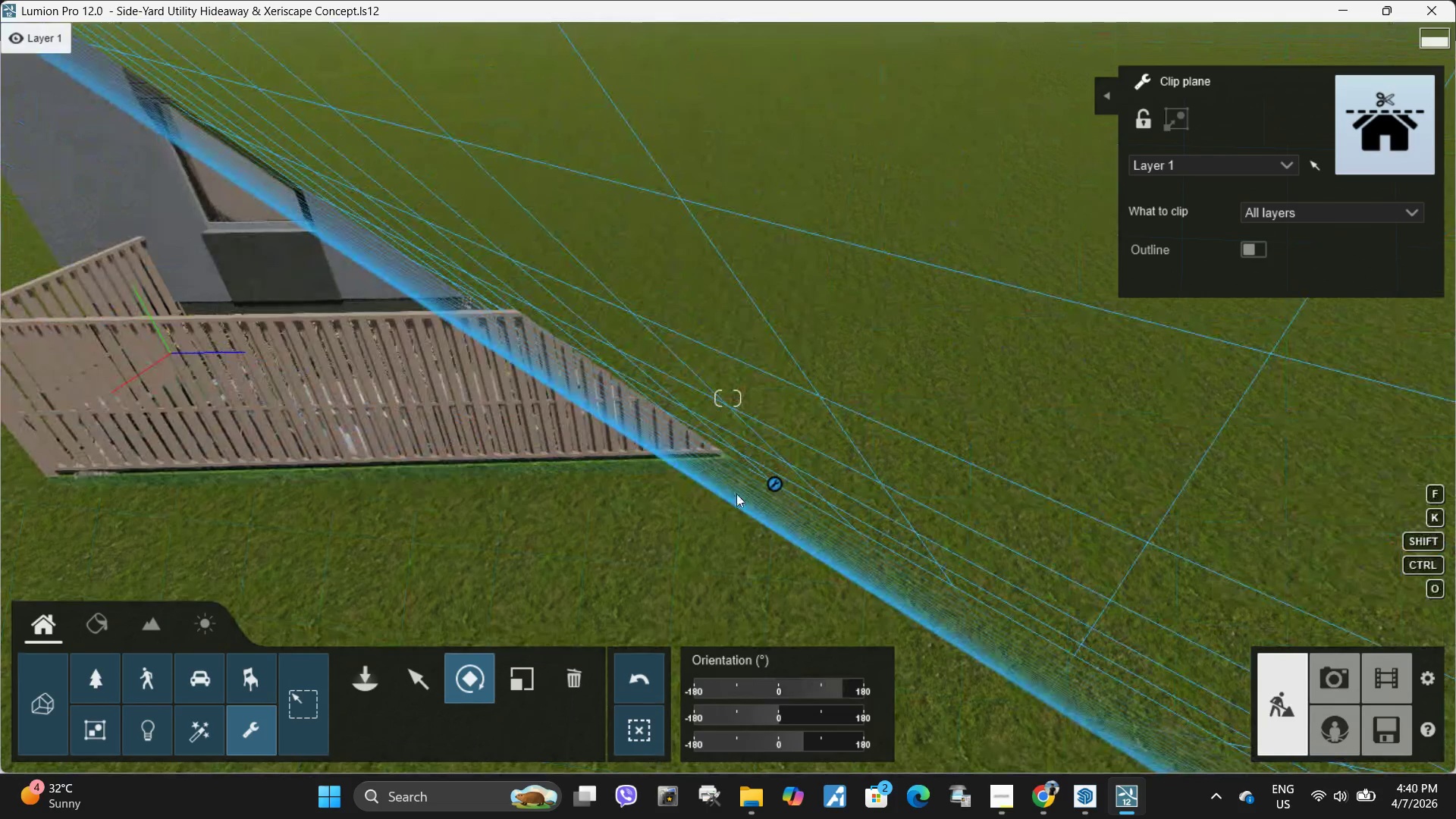 
left_click_drag(start_coordinate=[684, 501], to_coordinate=[694, 499])
 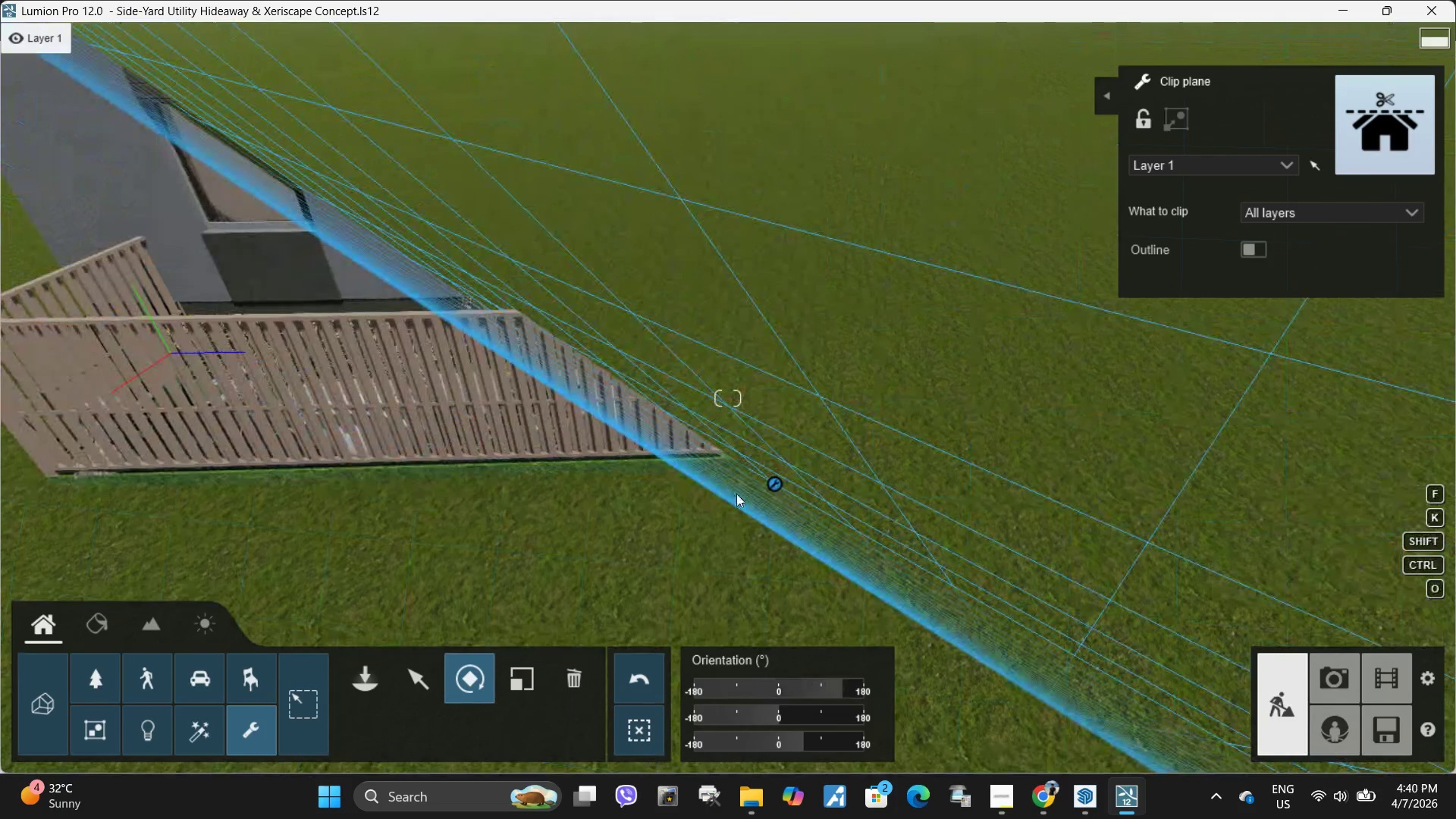 
left_click_drag(start_coordinate=[714, 495], to_coordinate=[749, 491])
 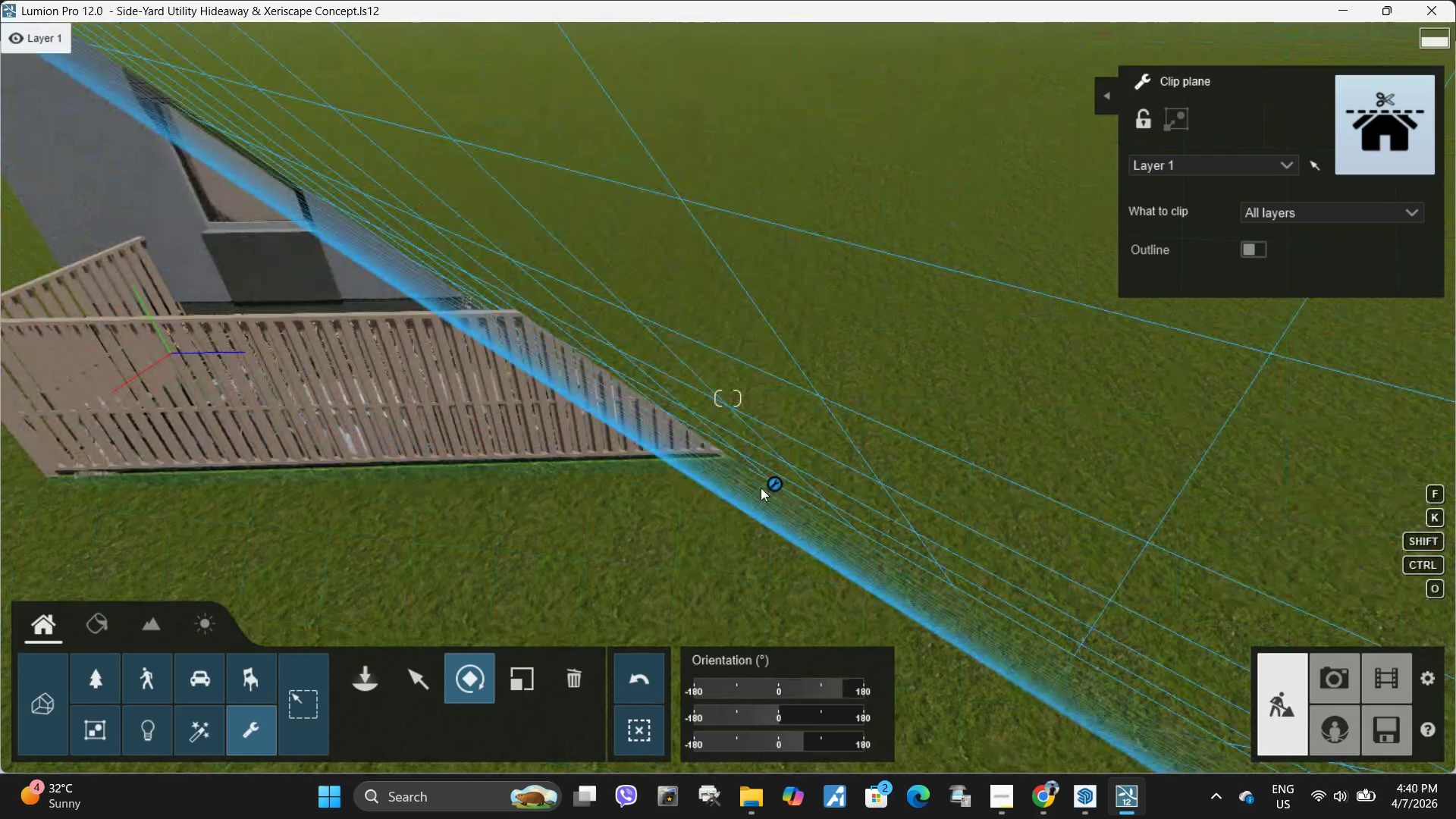 
triple_click([750, 491])
 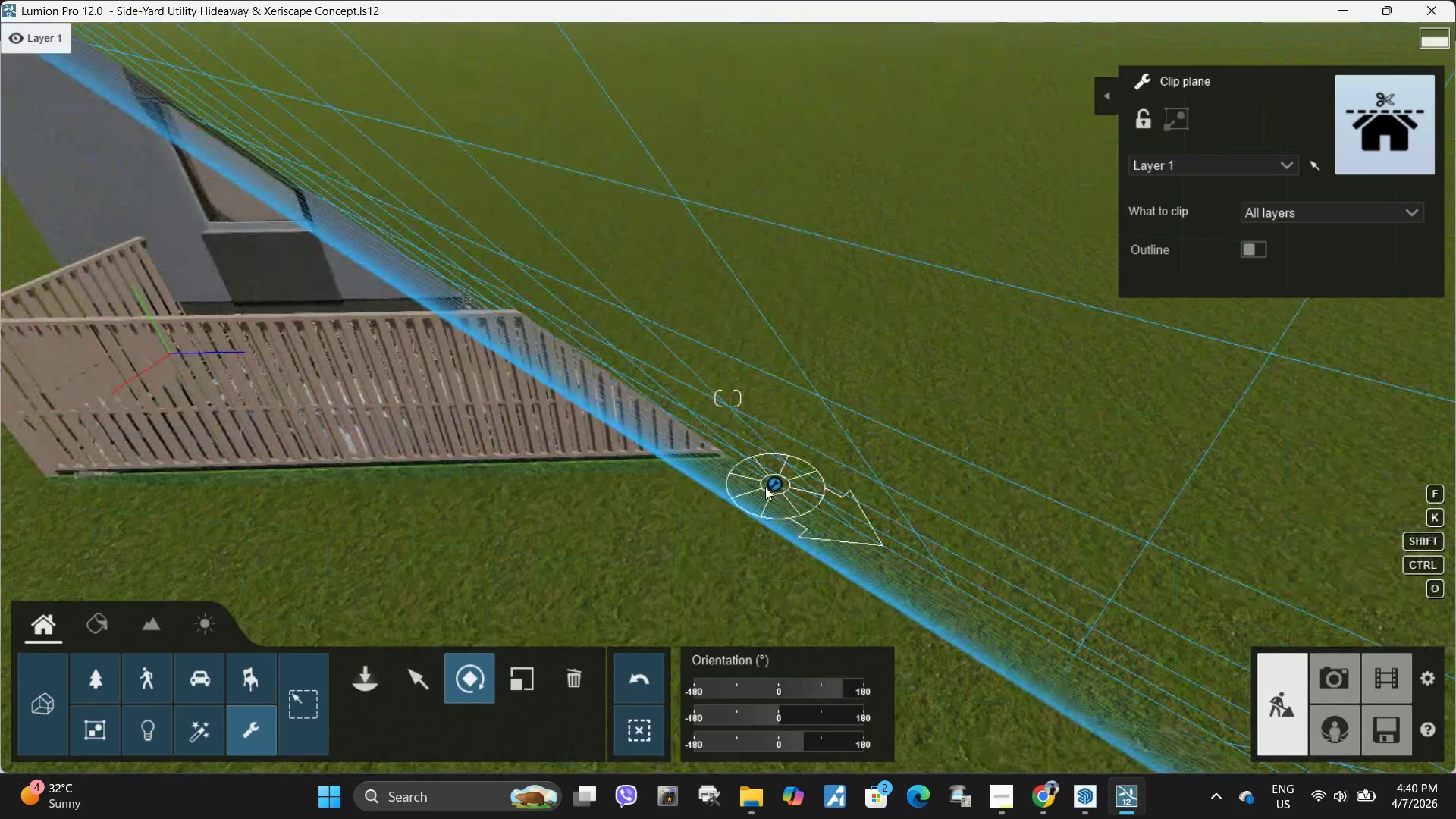 
left_click_drag(start_coordinate=[776, 485], to_coordinate=[645, 486])
 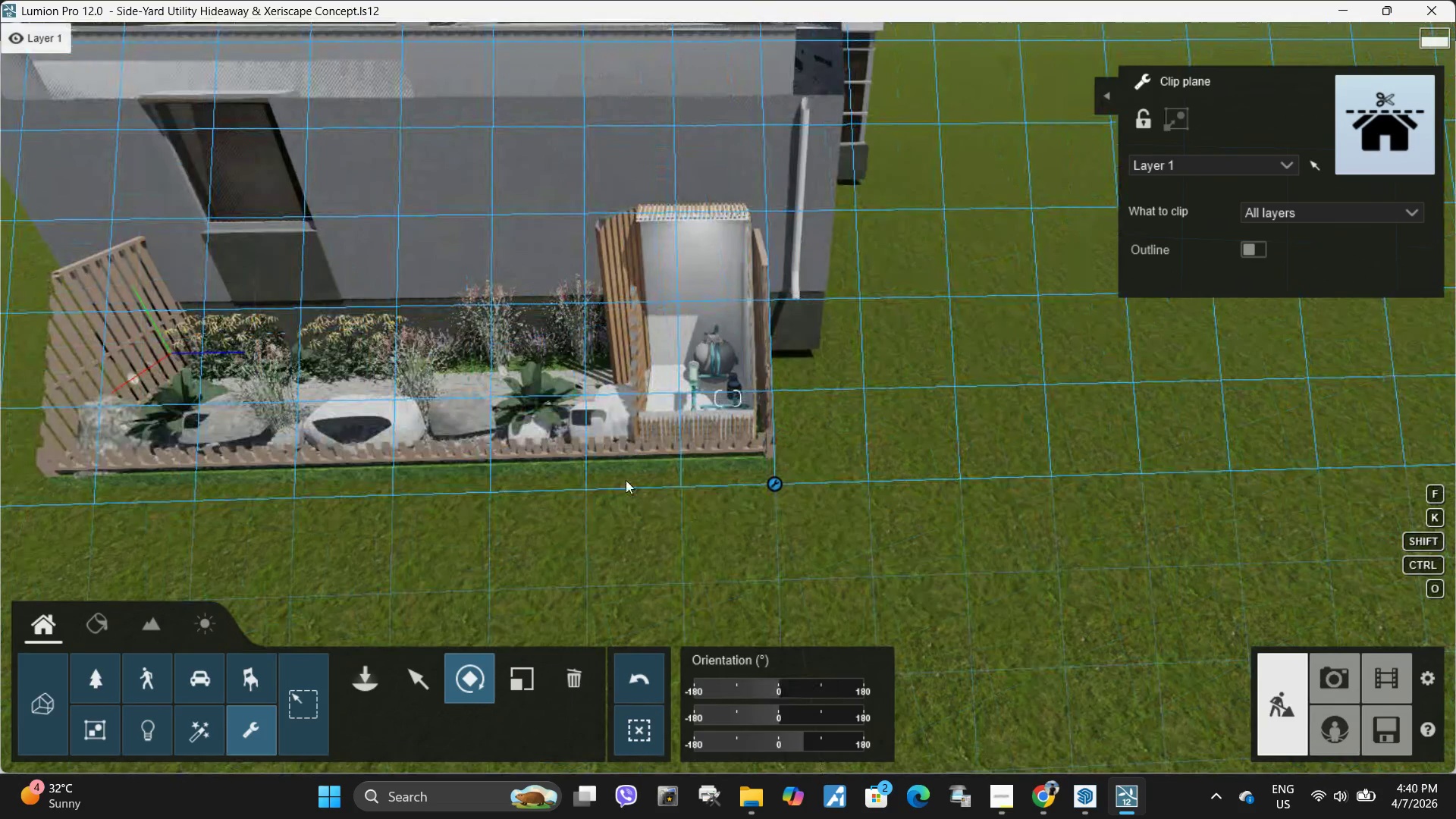 
left_click_drag(start_coordinate=[632, 486], to_coordinate=[623, 457])
 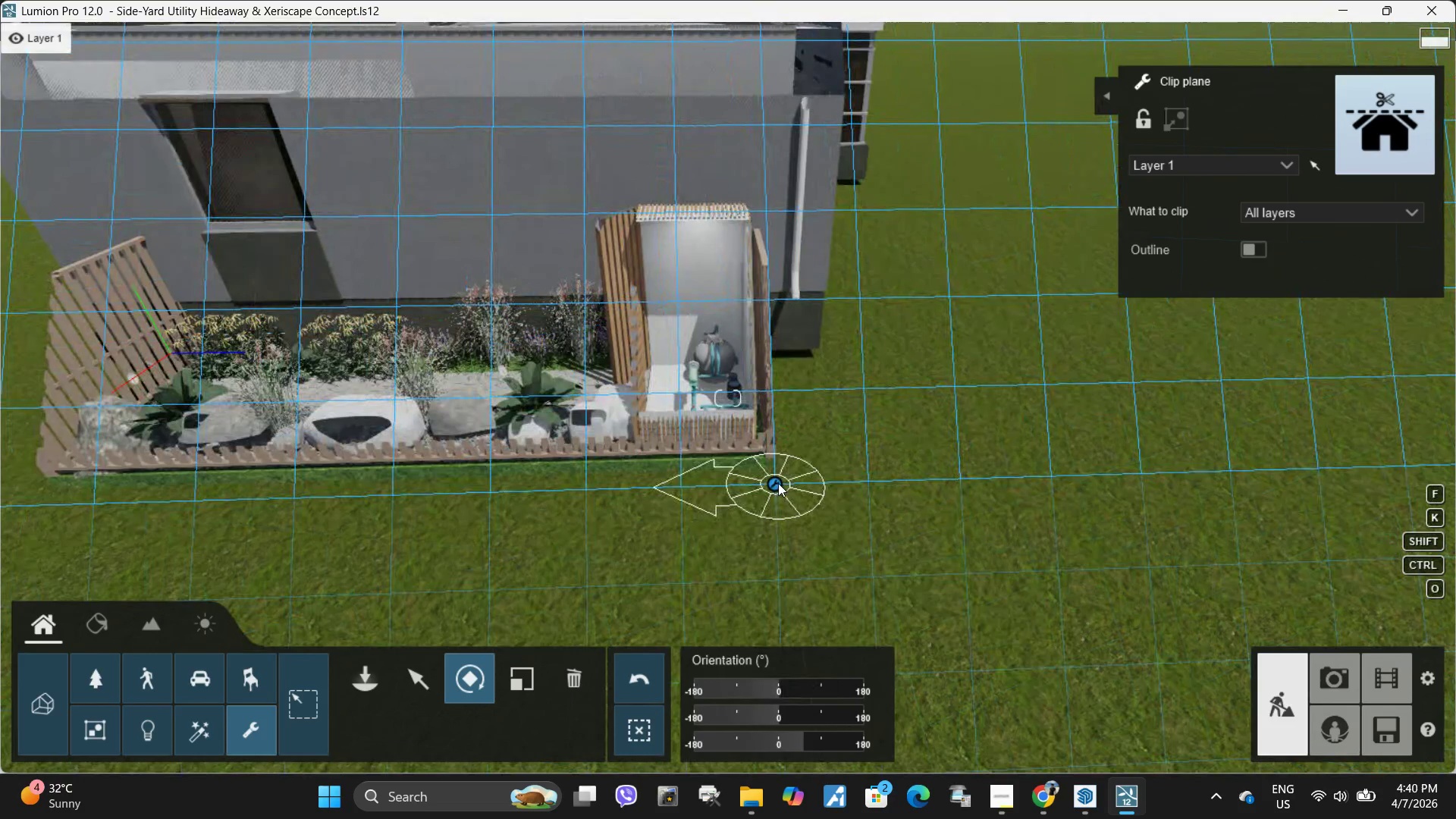 
left_click_drag(start_coordinate=[777, 483], to_coordinate=[787, 485])
 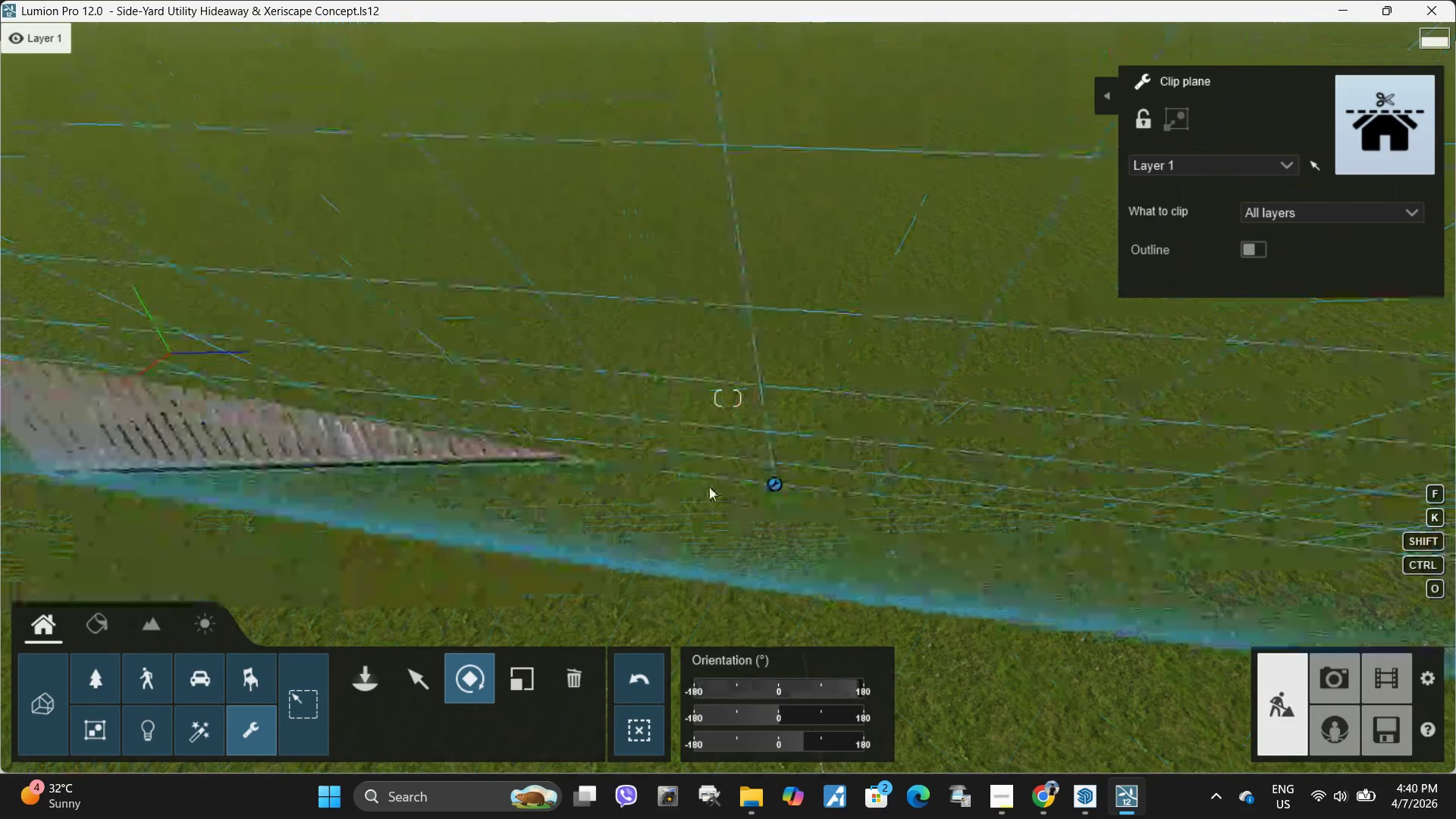 
left_click_drag(start_coordinate=[719, 488], to_coordinate=[708, 485])
 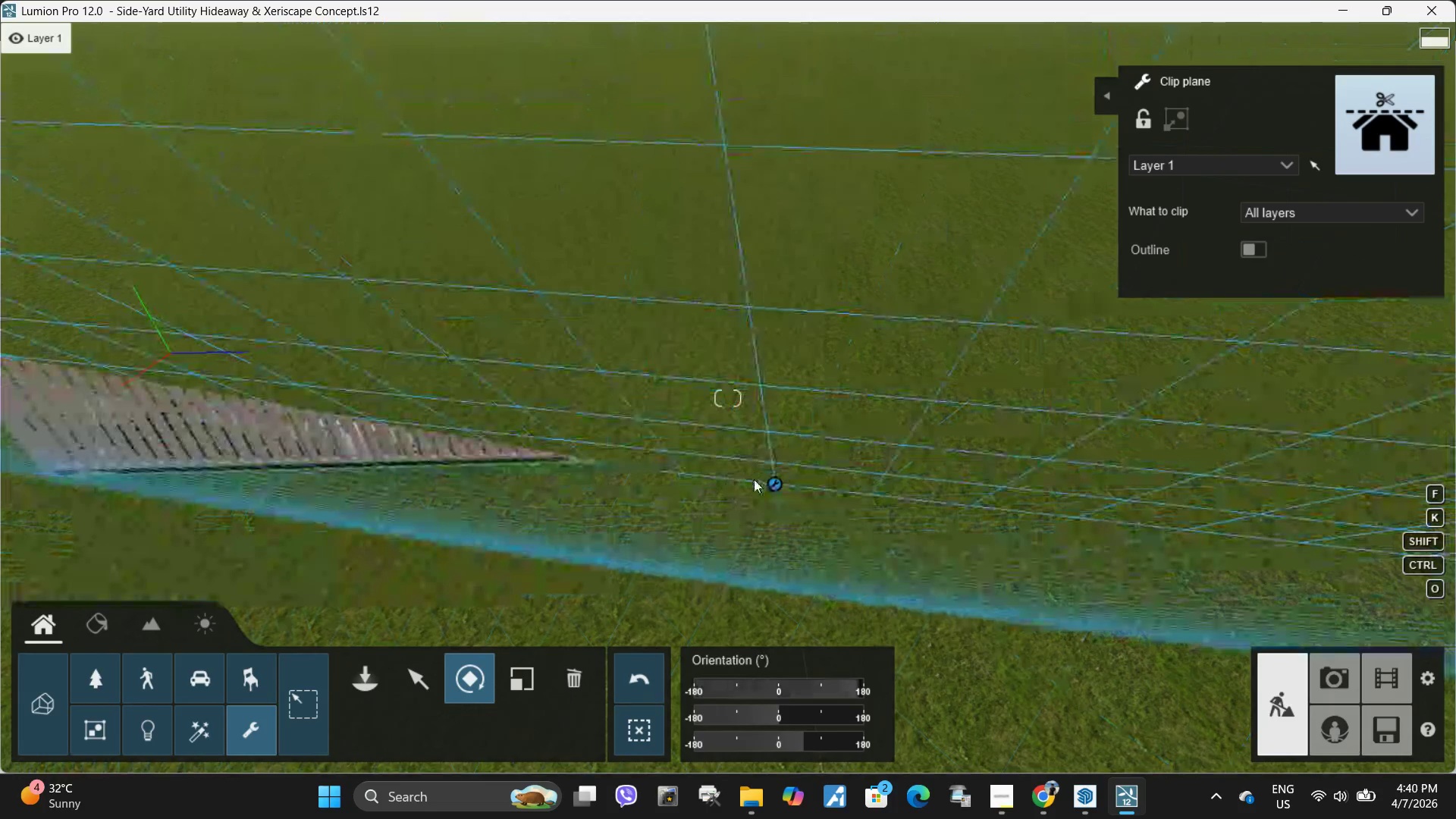 
double_click([754, 475])
 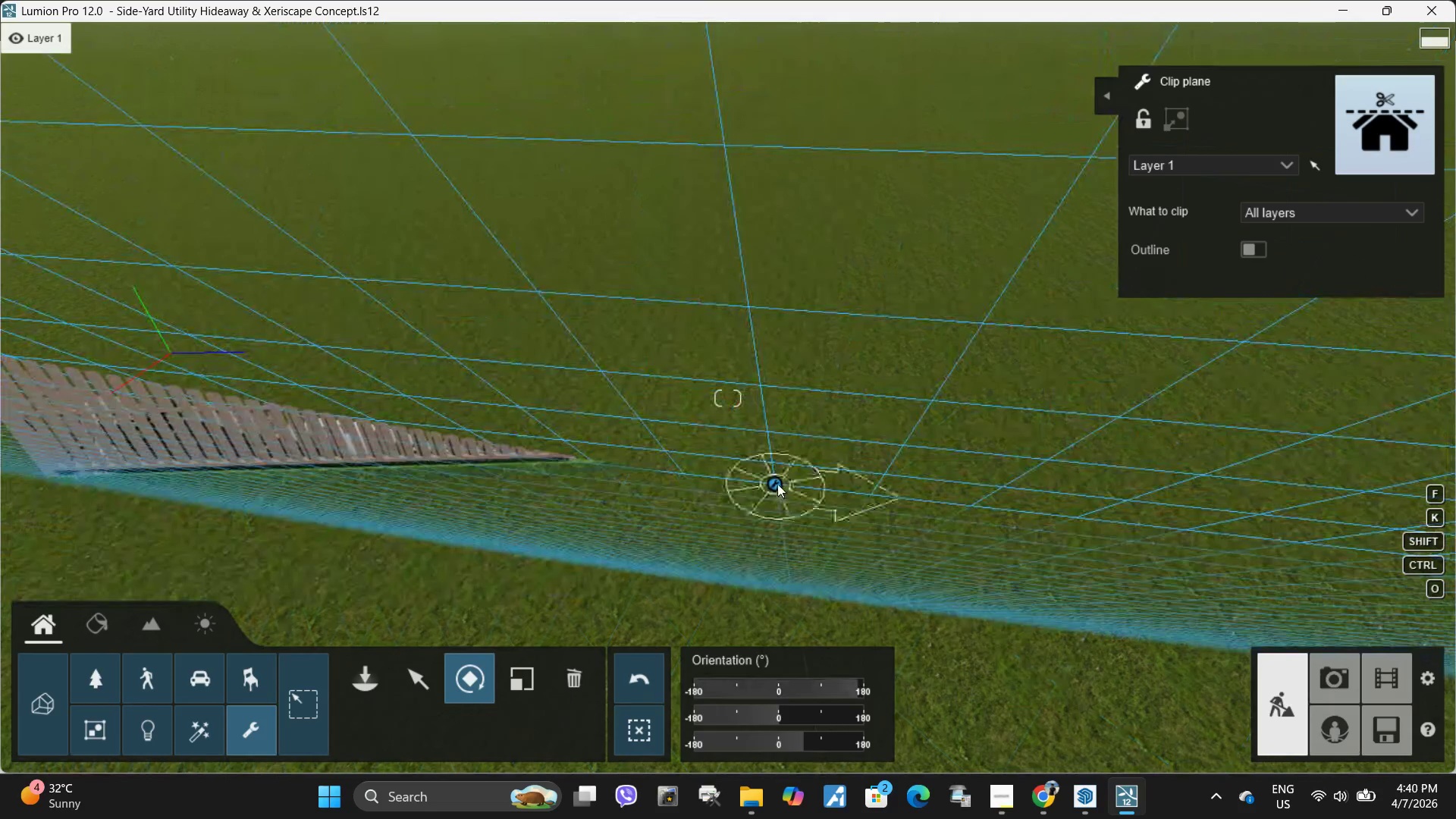 
left_click_drag(start_coordinate=[780, 482], to_coordinate=[825, 469])
 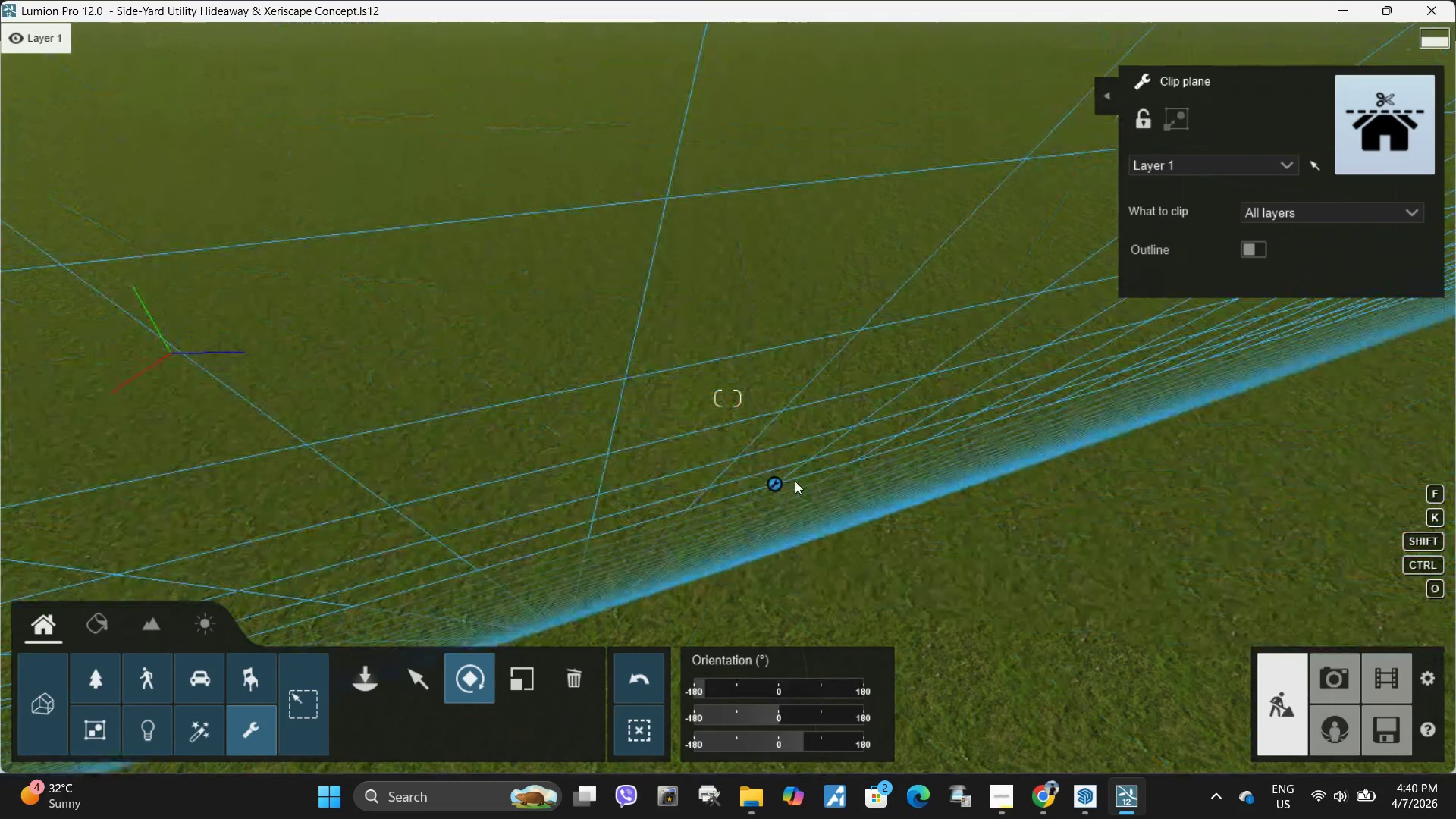 
left_click_drag(start_coordinate=[820, 475], to_coordinate=[718, 540])
 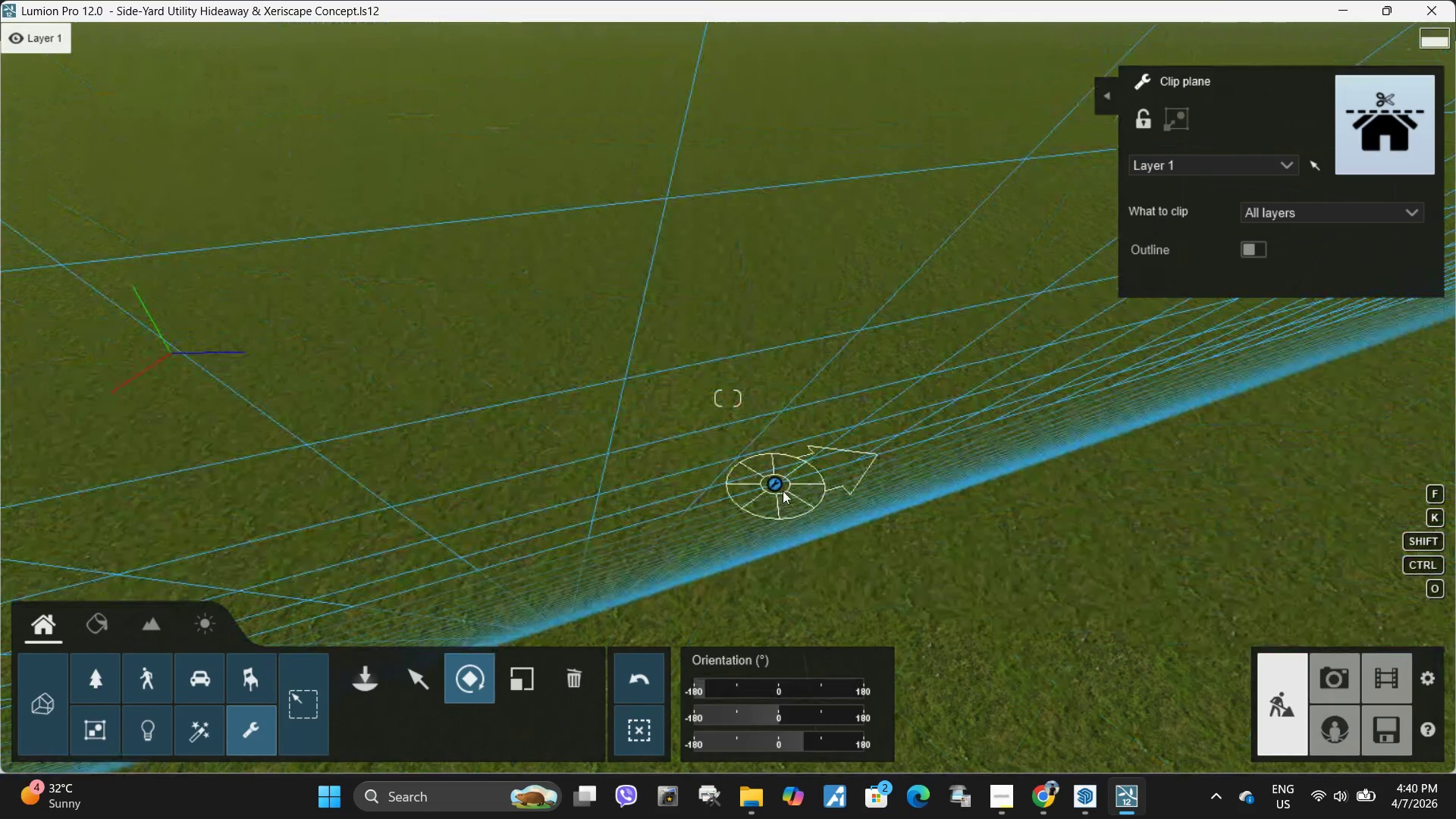 
left_click_drag(start_coordinate=[719, 540], to_coordinate=[730, 533])
 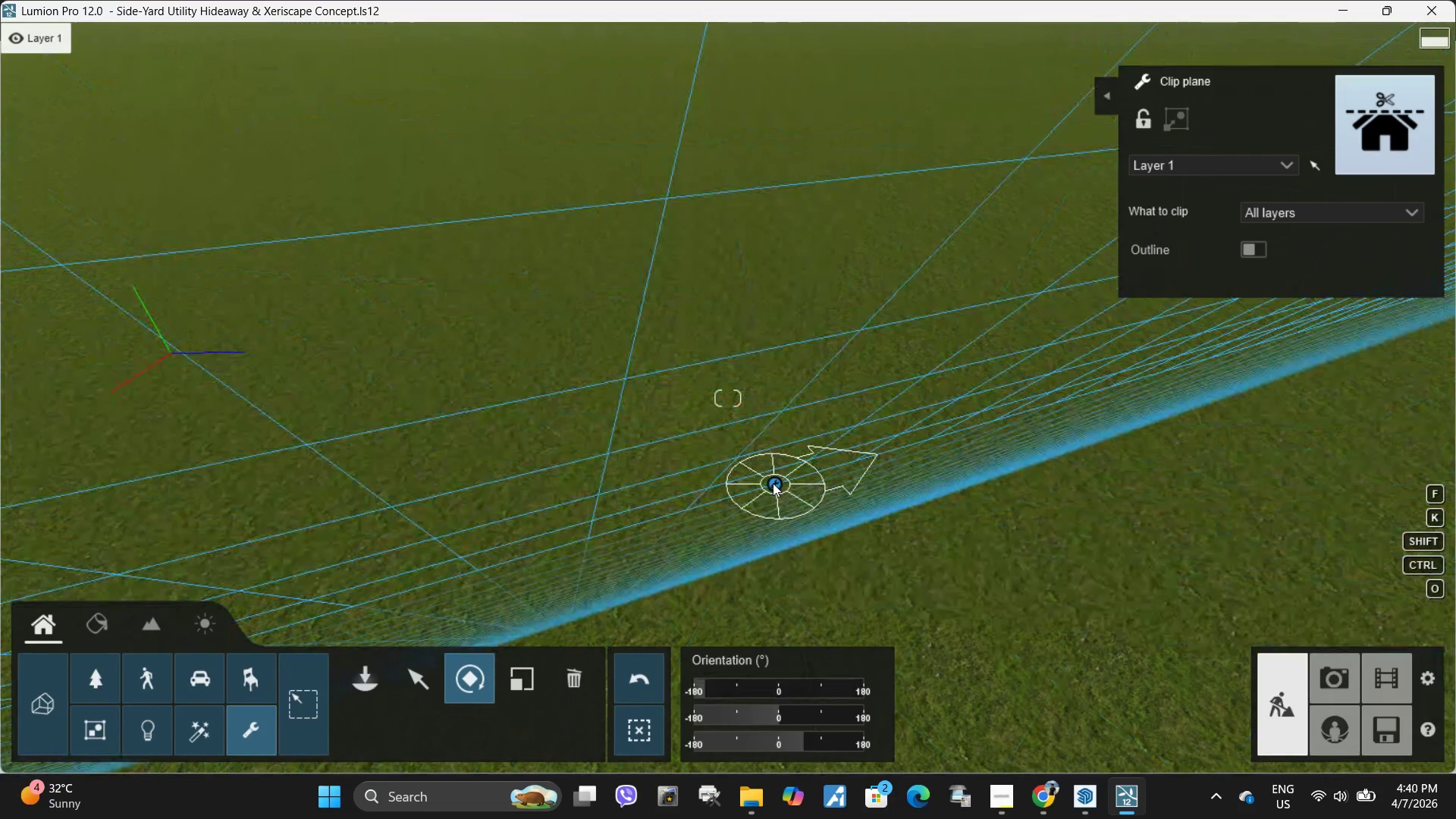 
left_click_drag(start_coordinate=[773, 483], to_coordinate=[677, 504])
 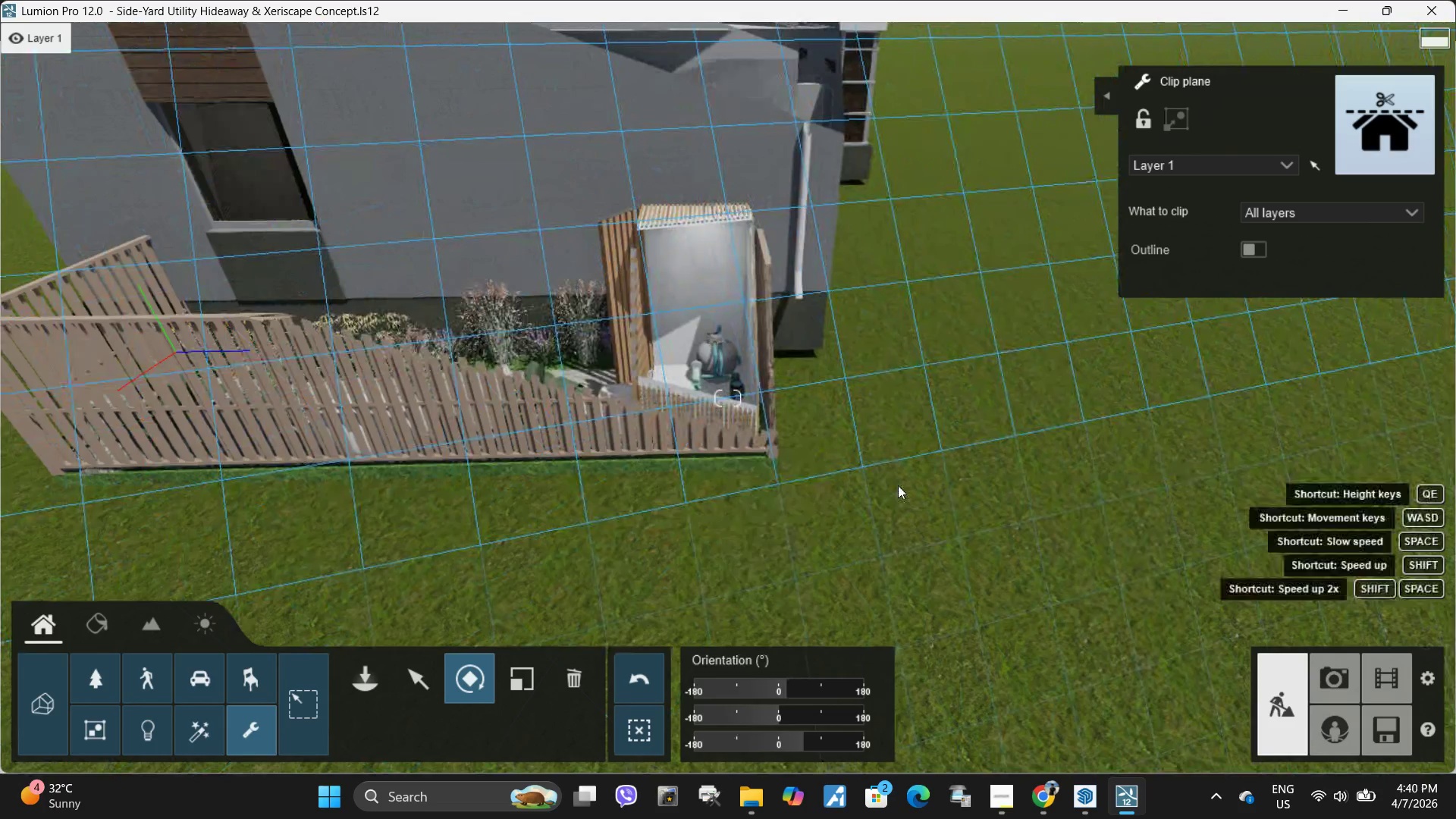 
hold_key(key=D, duration=0.73)
 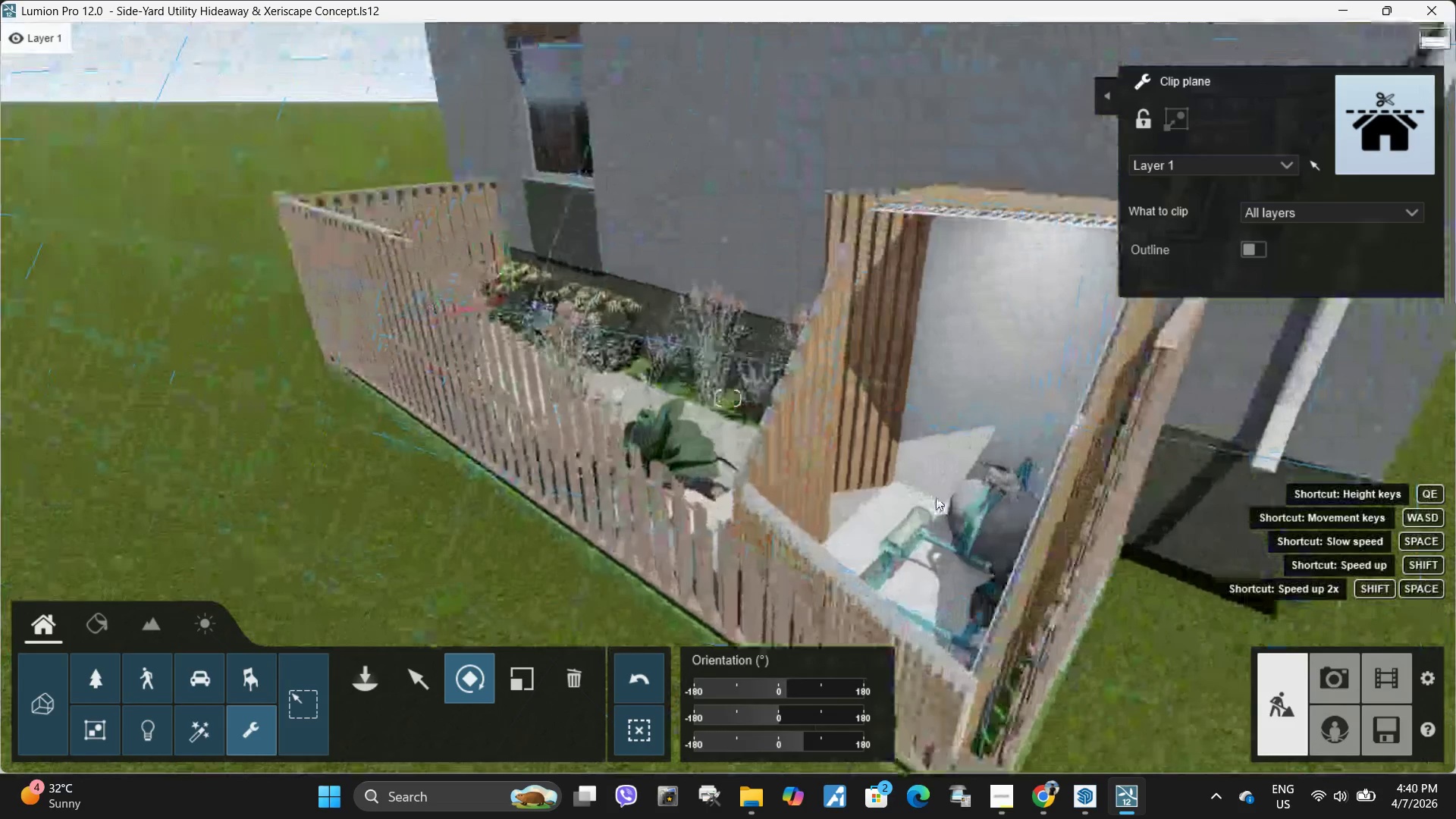 
hold_key(key=W, duration=0.62)
 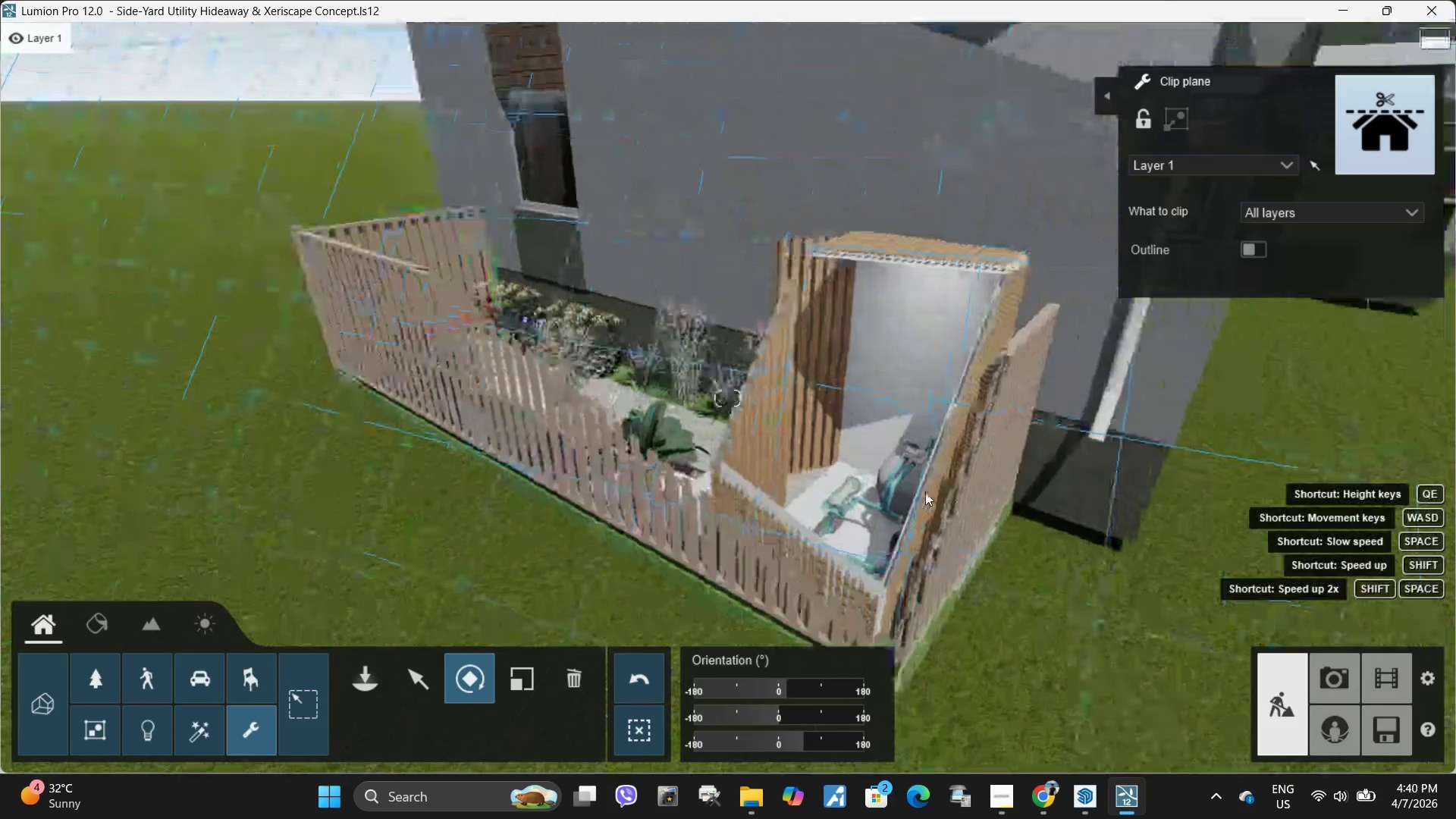 
type(wwqdqa)
 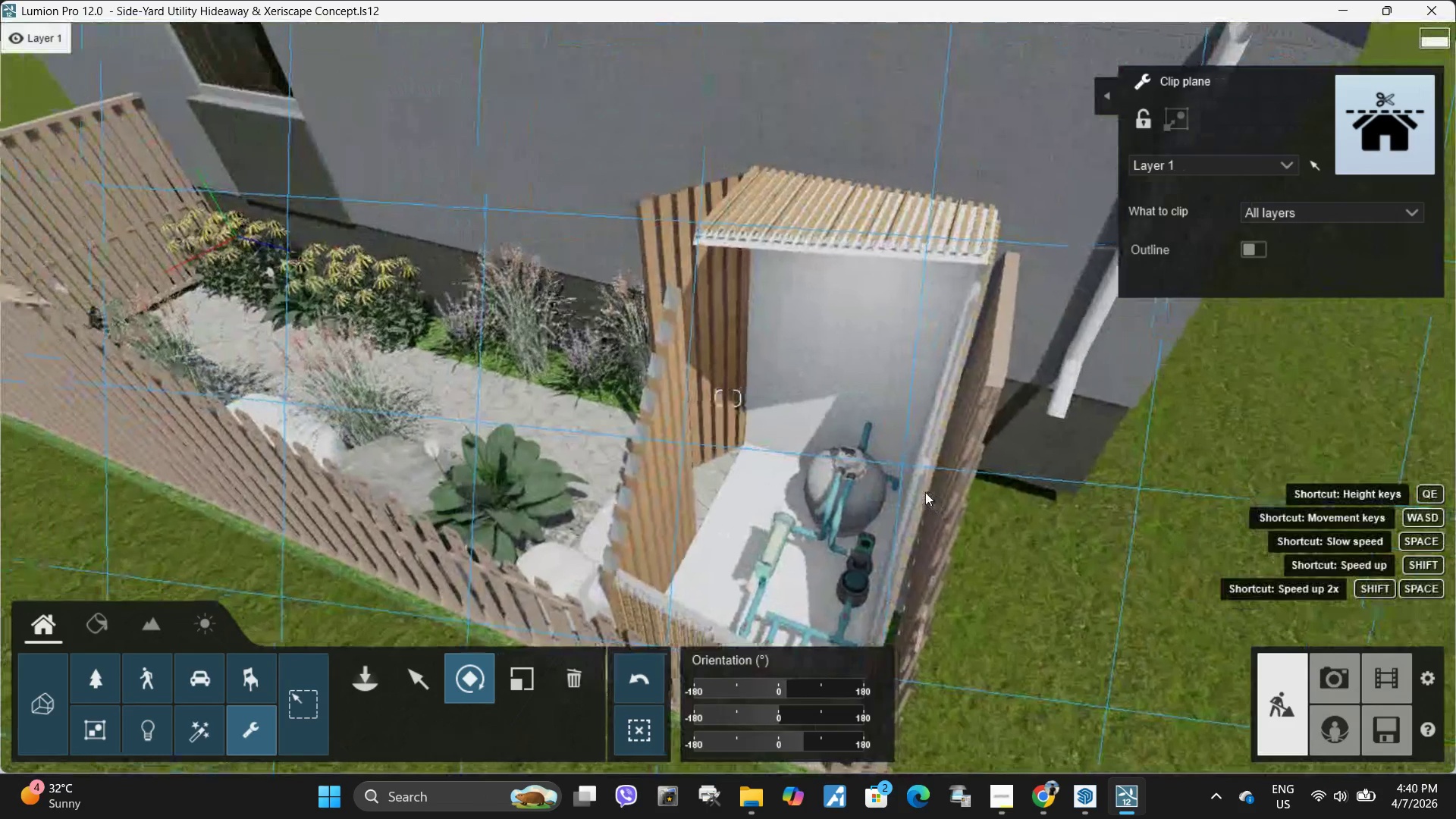 
type(aqa)
 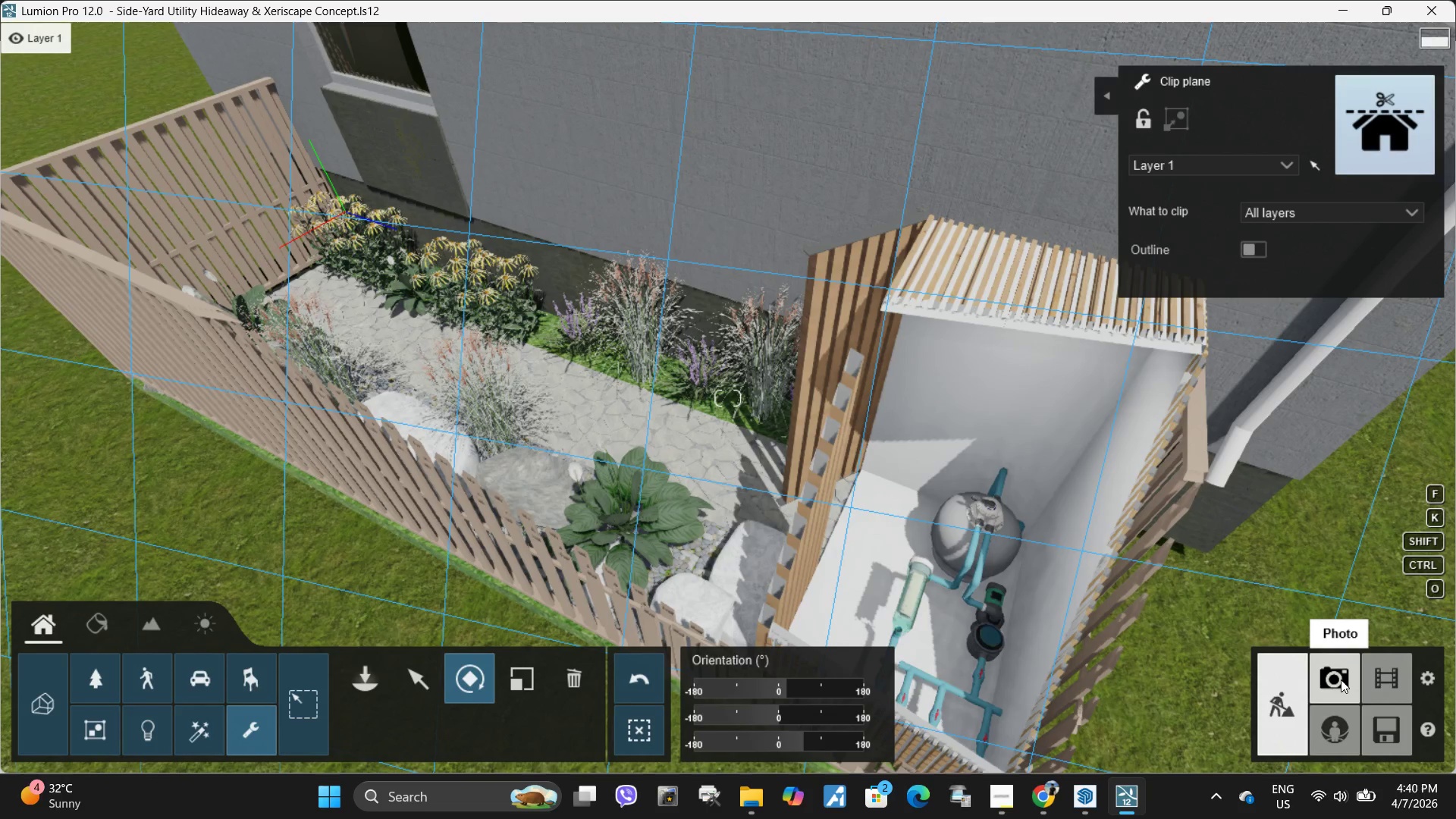 
wait(15.21)
 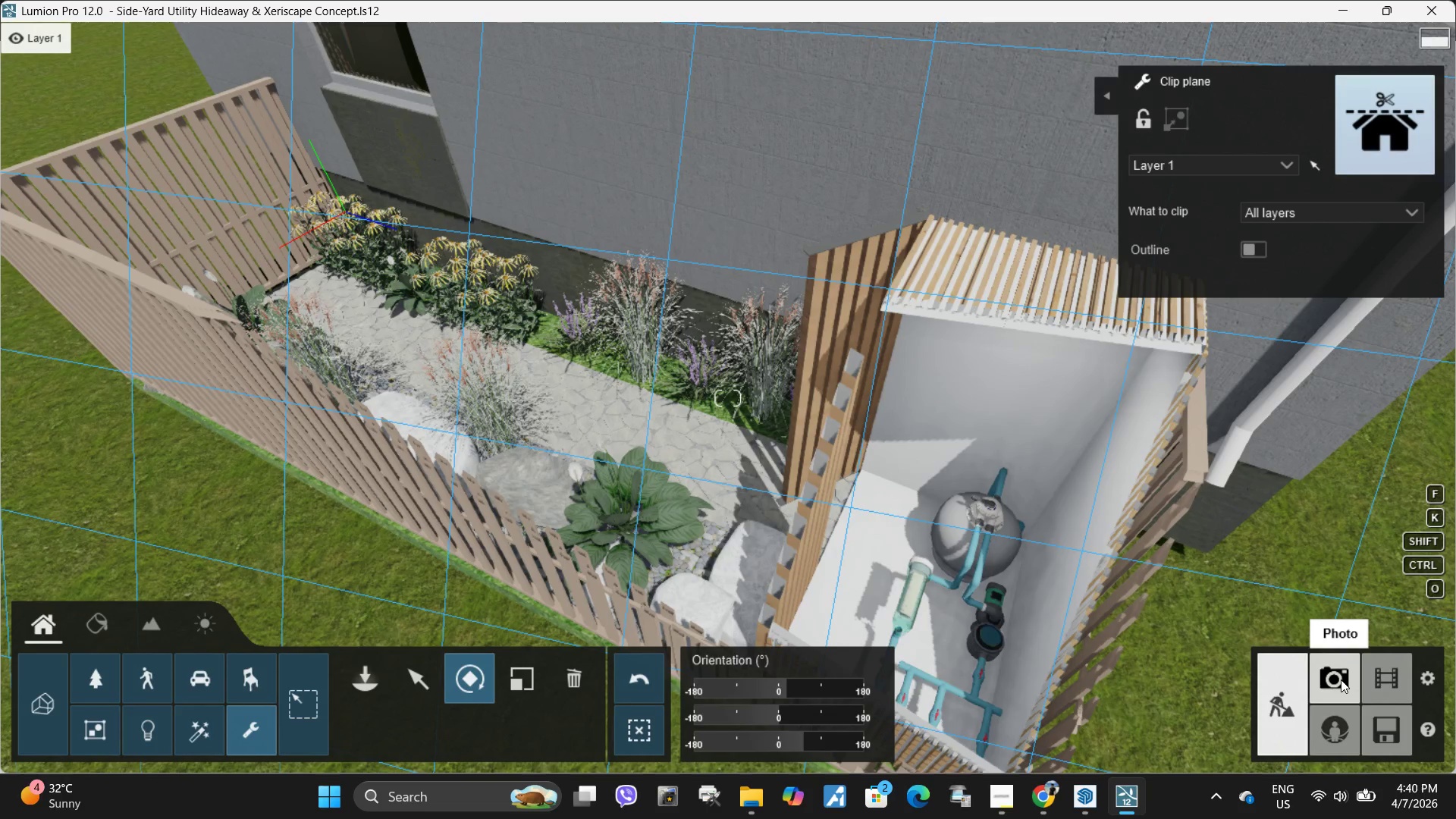 
mouse_move([990, 720])
 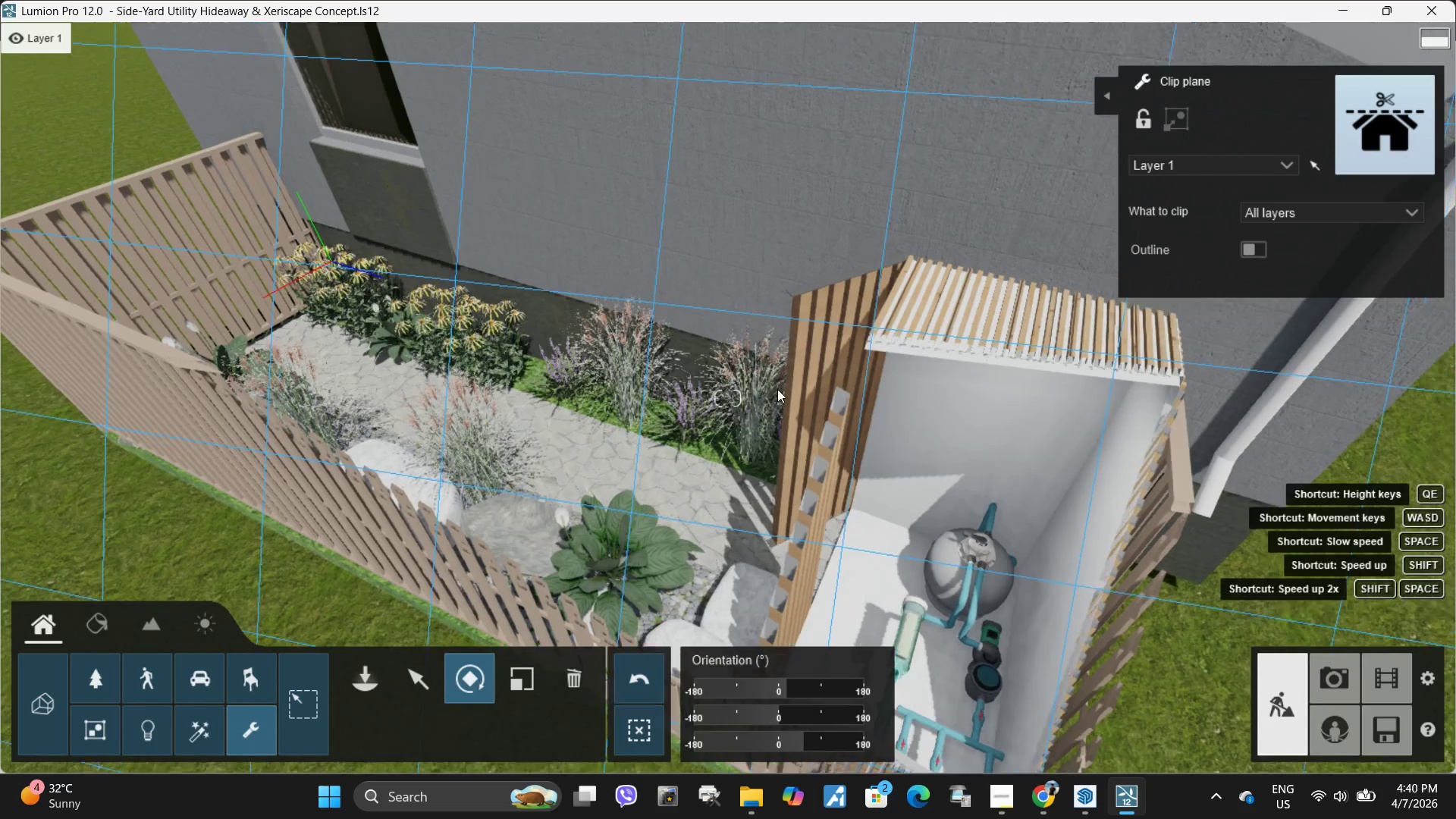 
type(eeawaedq)
 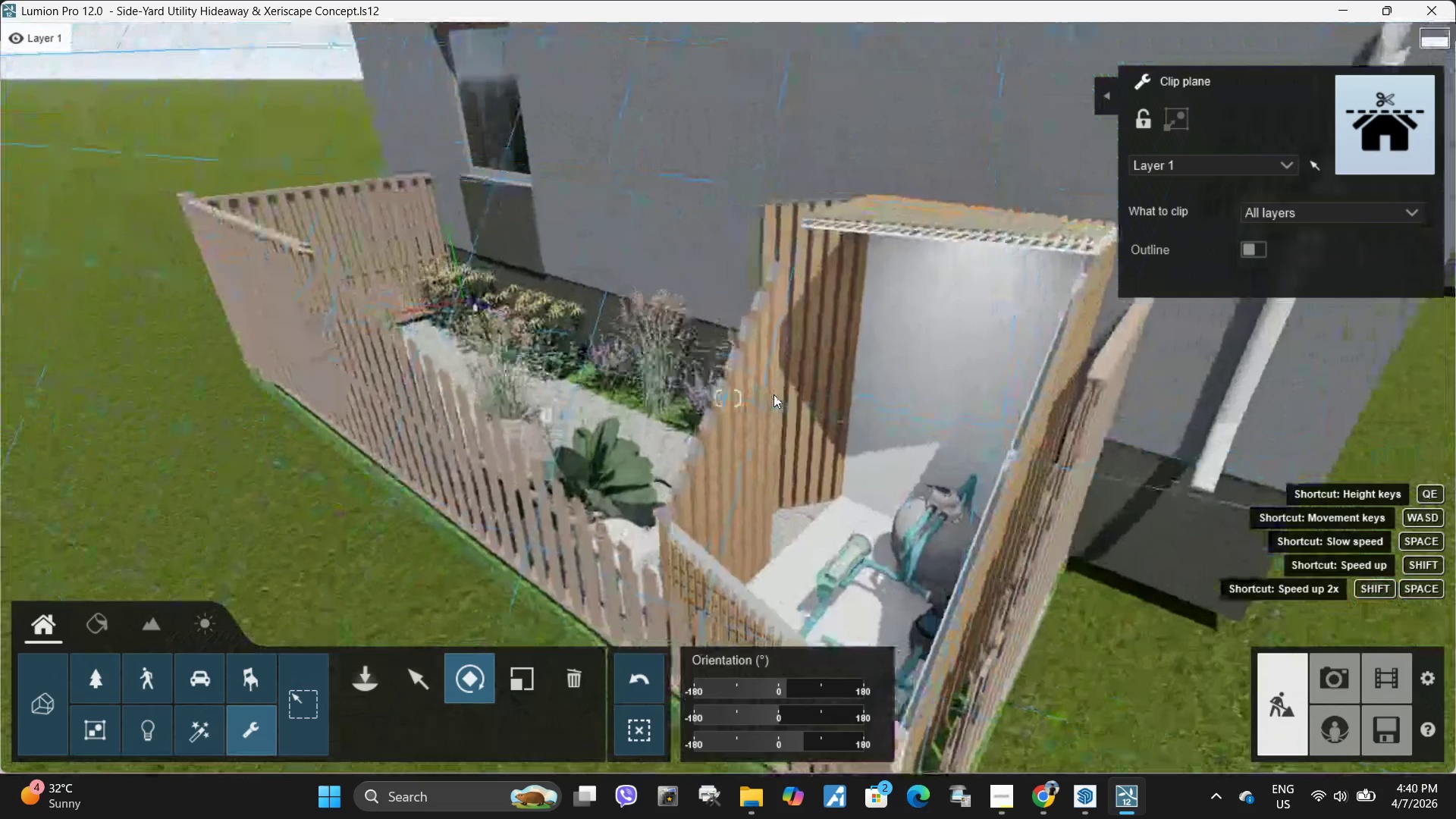 
right_click([773, 394])
 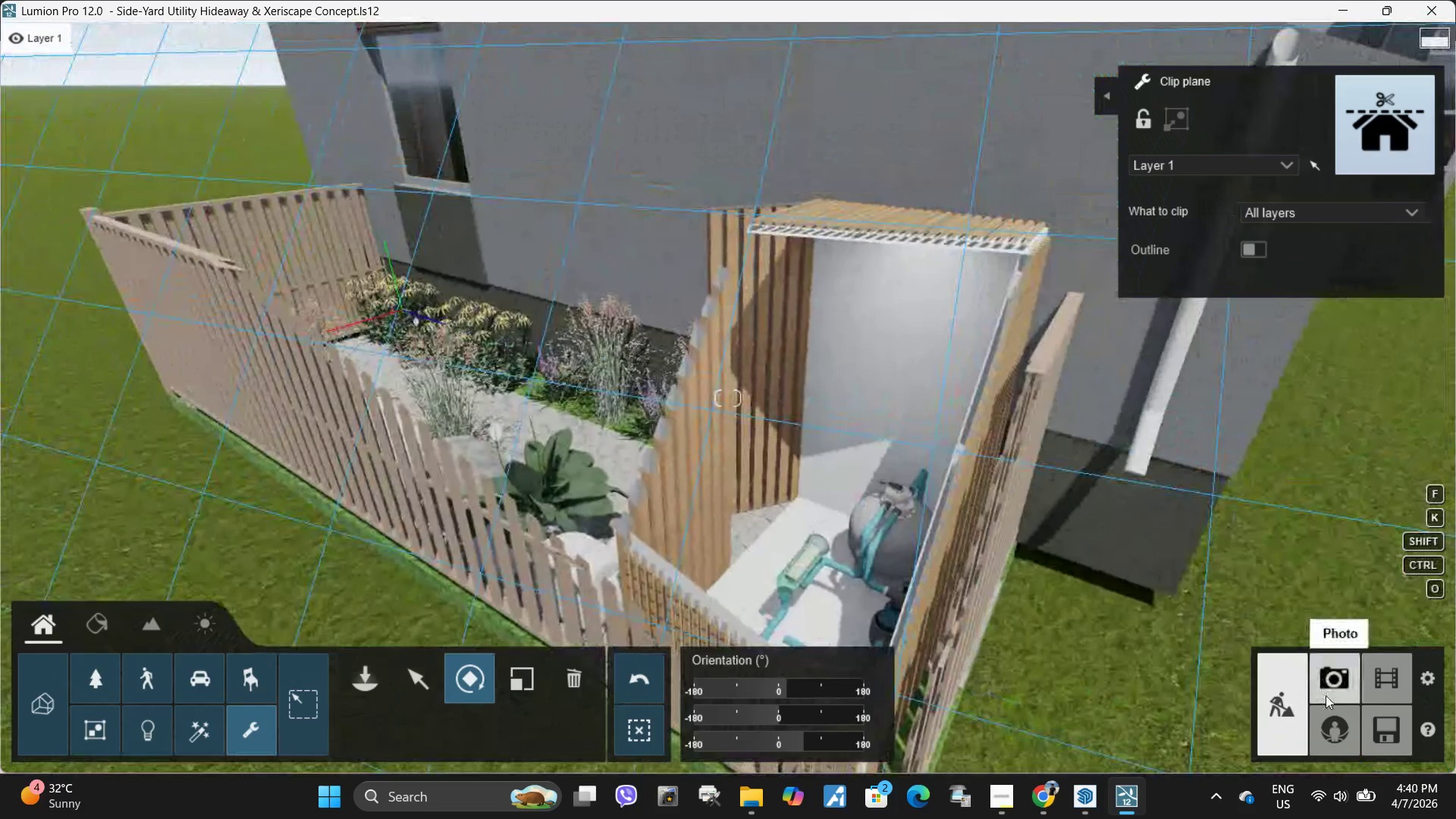 
left_click([1326, 695])
 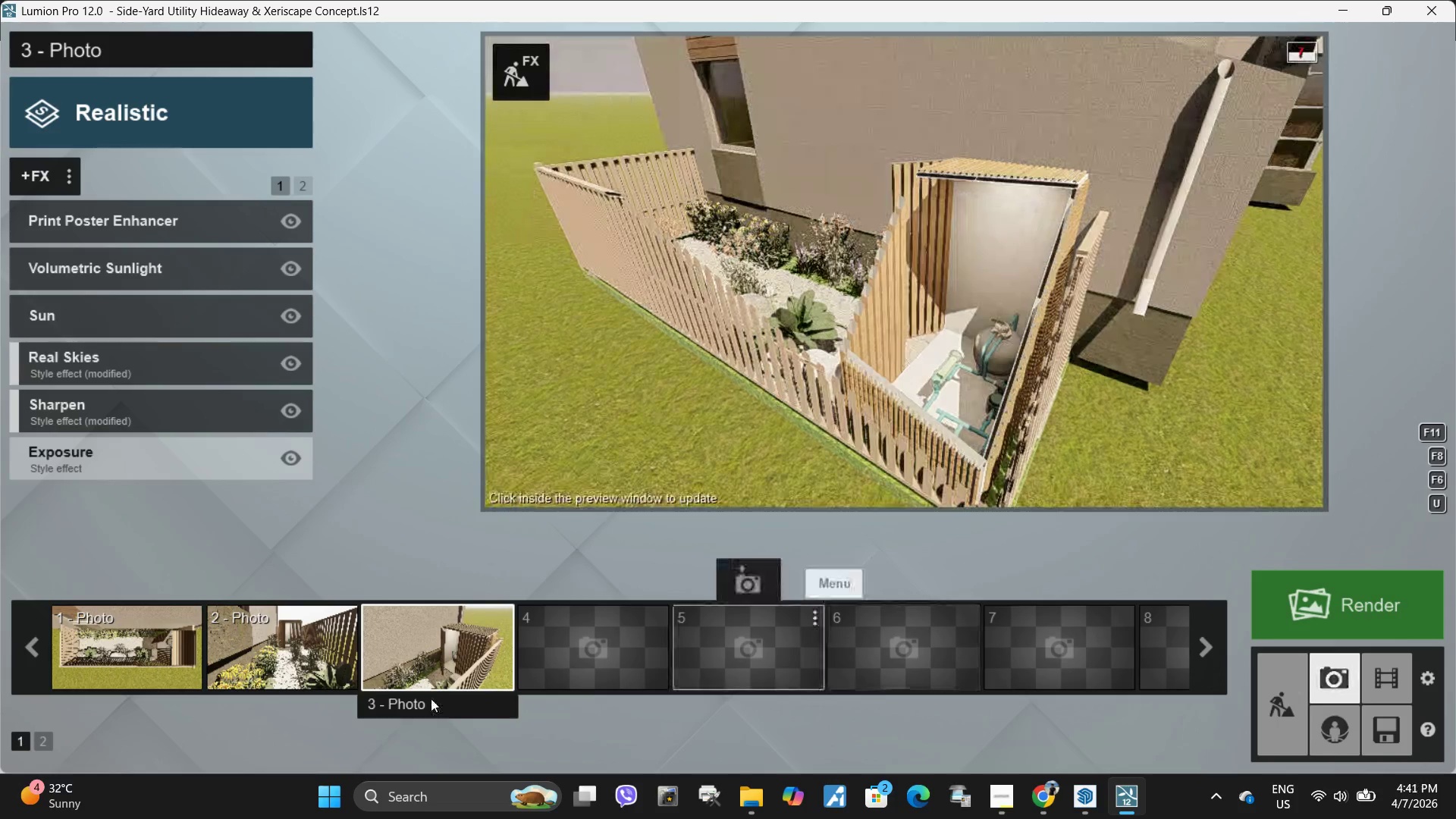 
left_click([321, 625])
 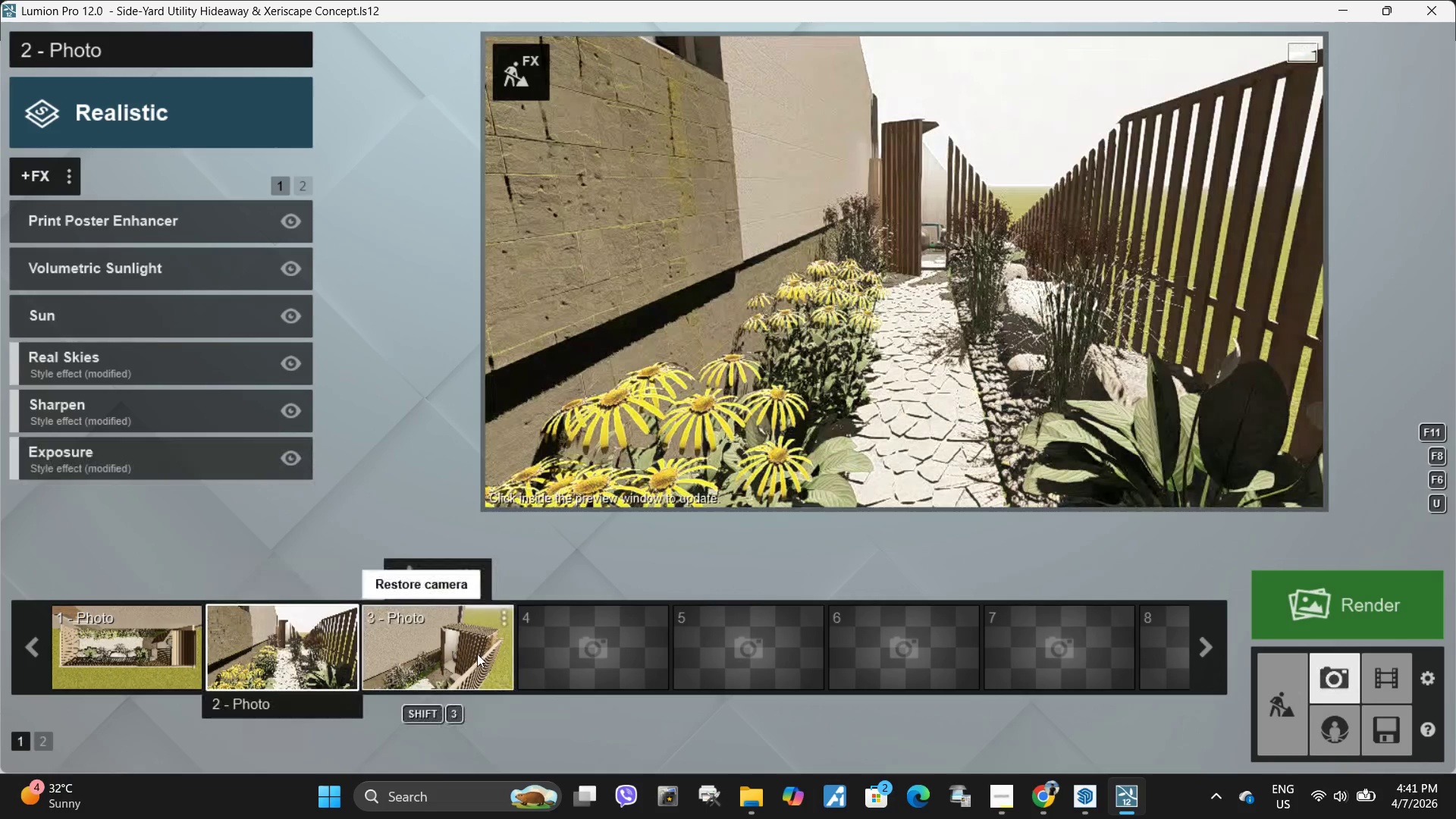 
double_click([477, 654])
 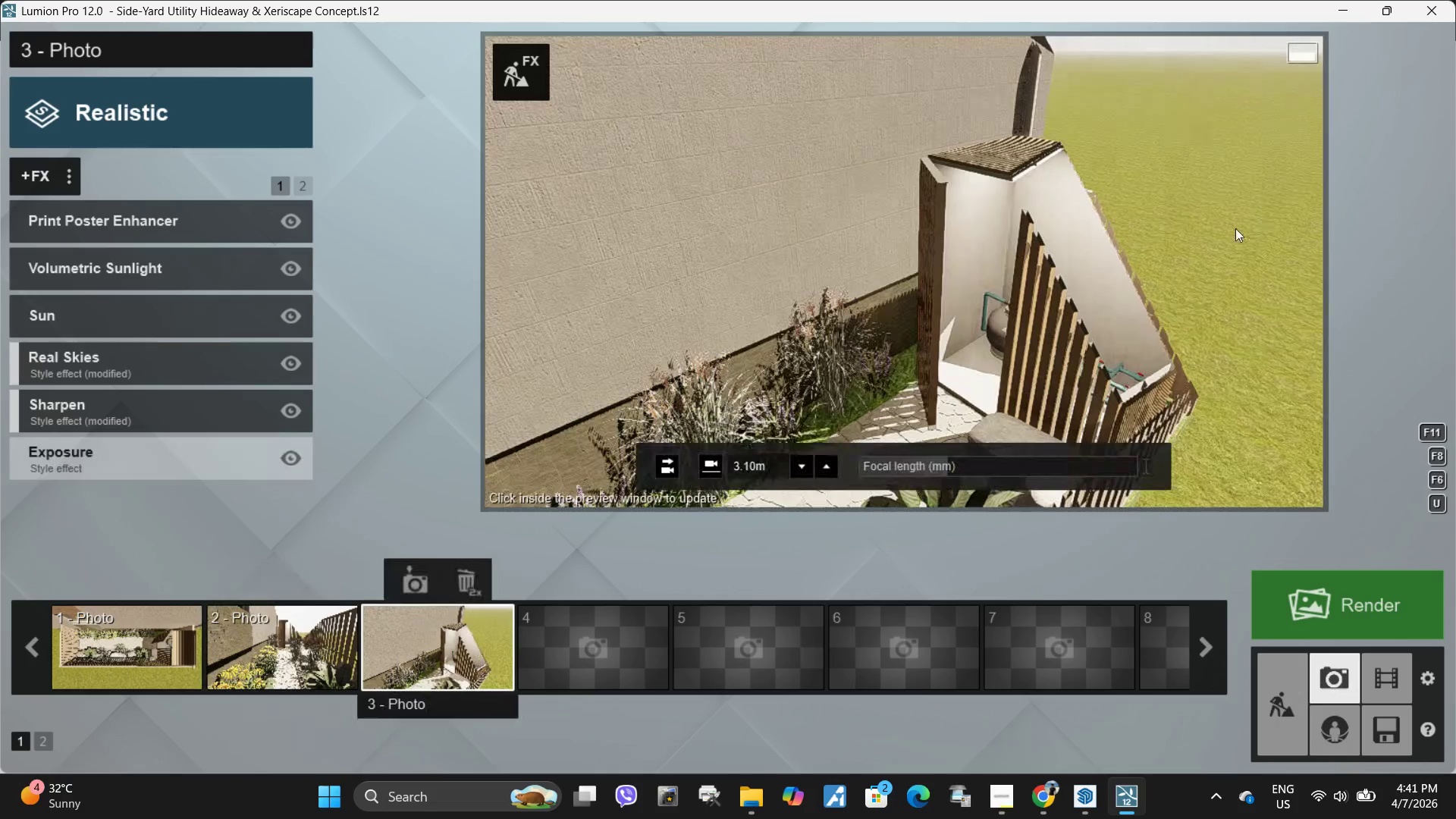 
type(dwddd)
 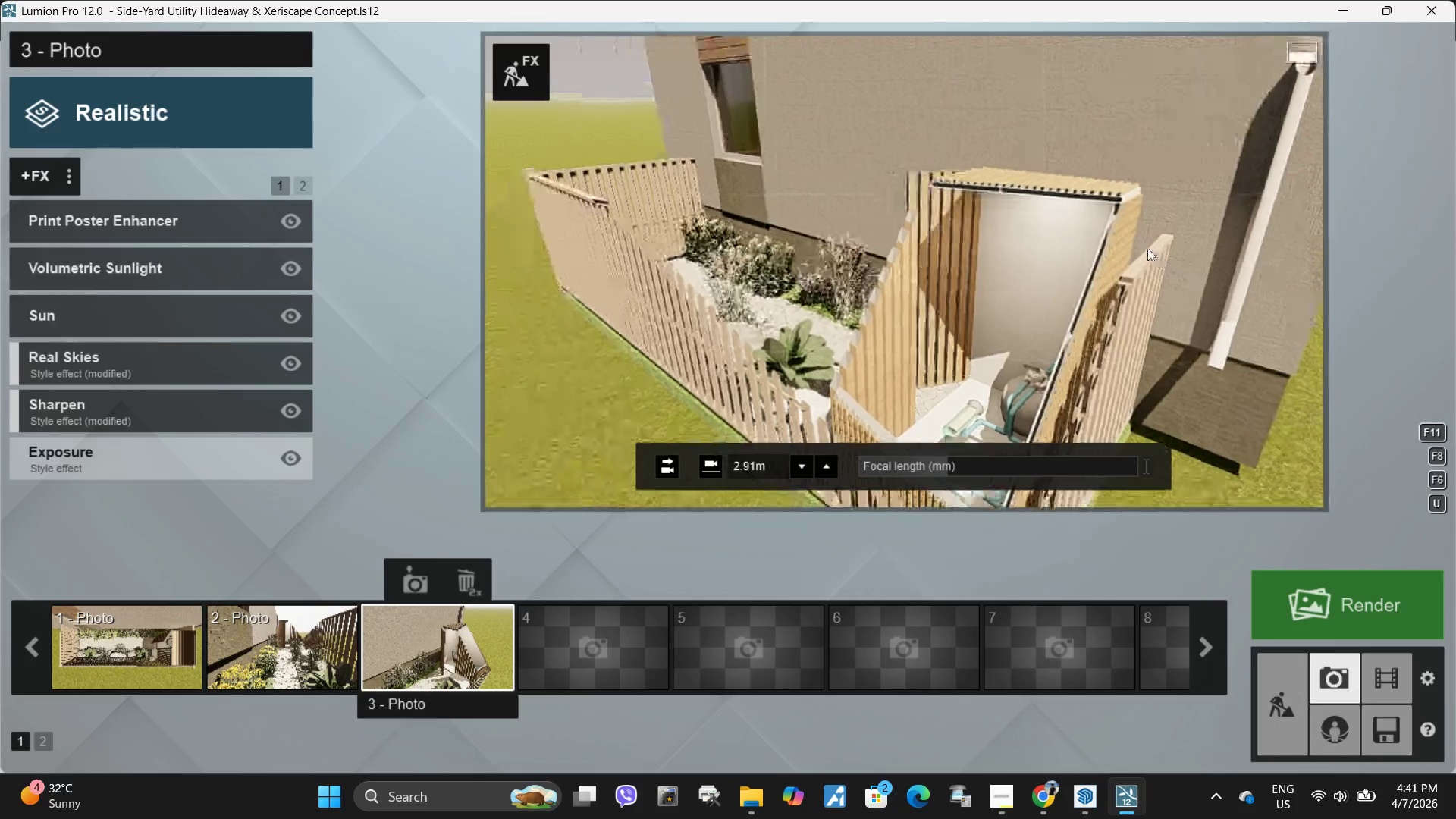 
type(dewawwq)
 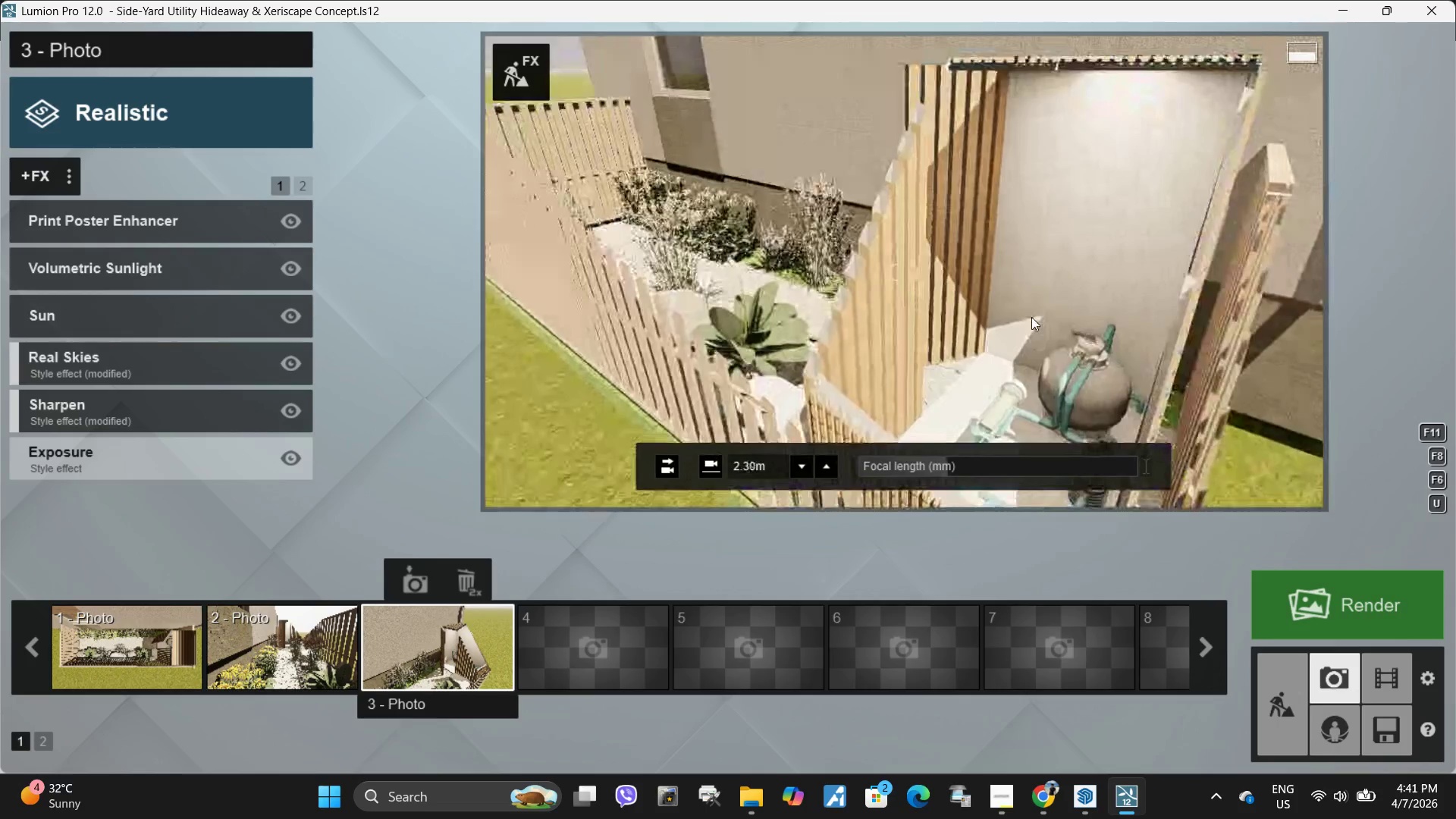 
type(aqssd)
 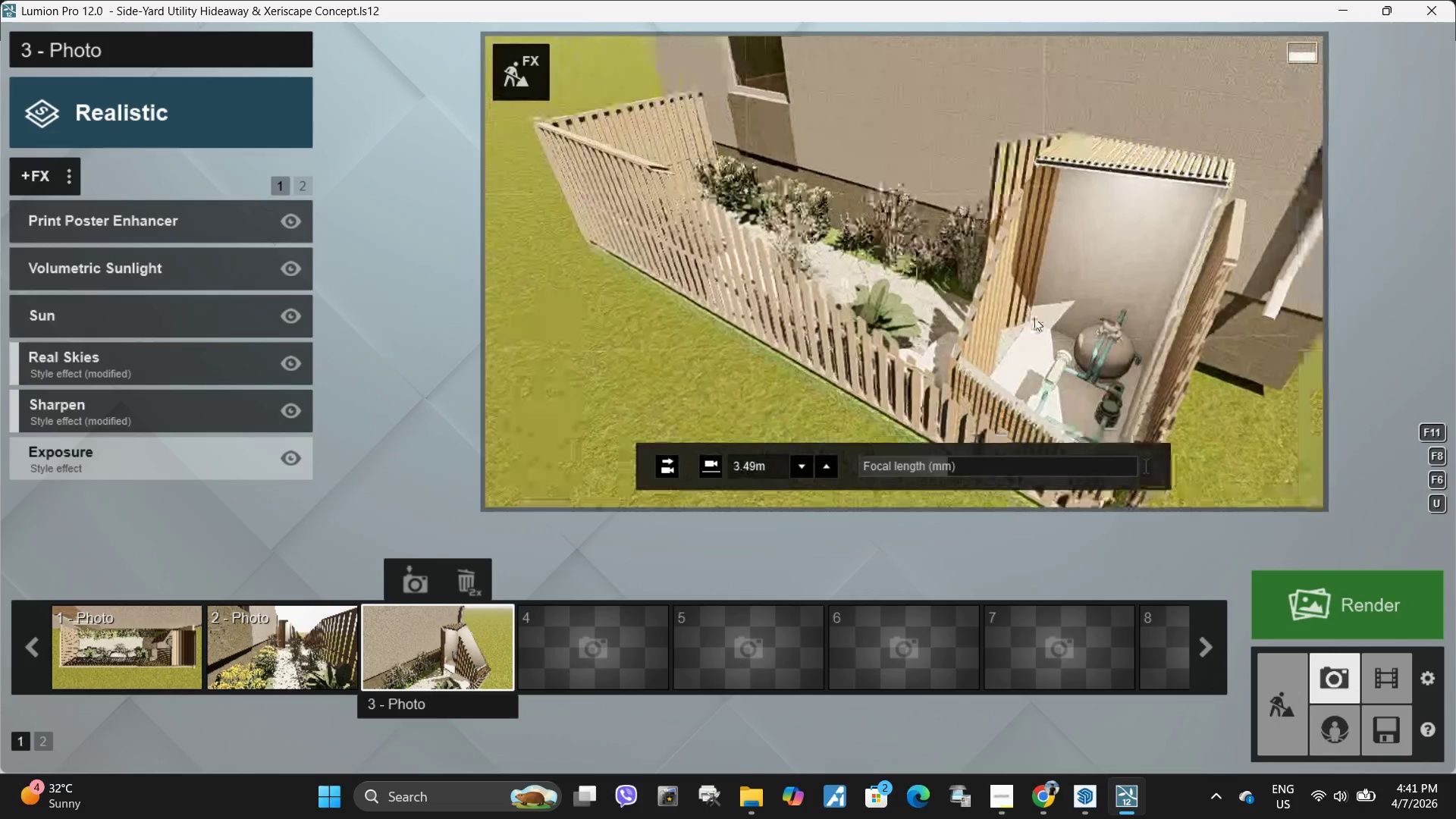 
hold_key(key=Q, duration=0.31)
 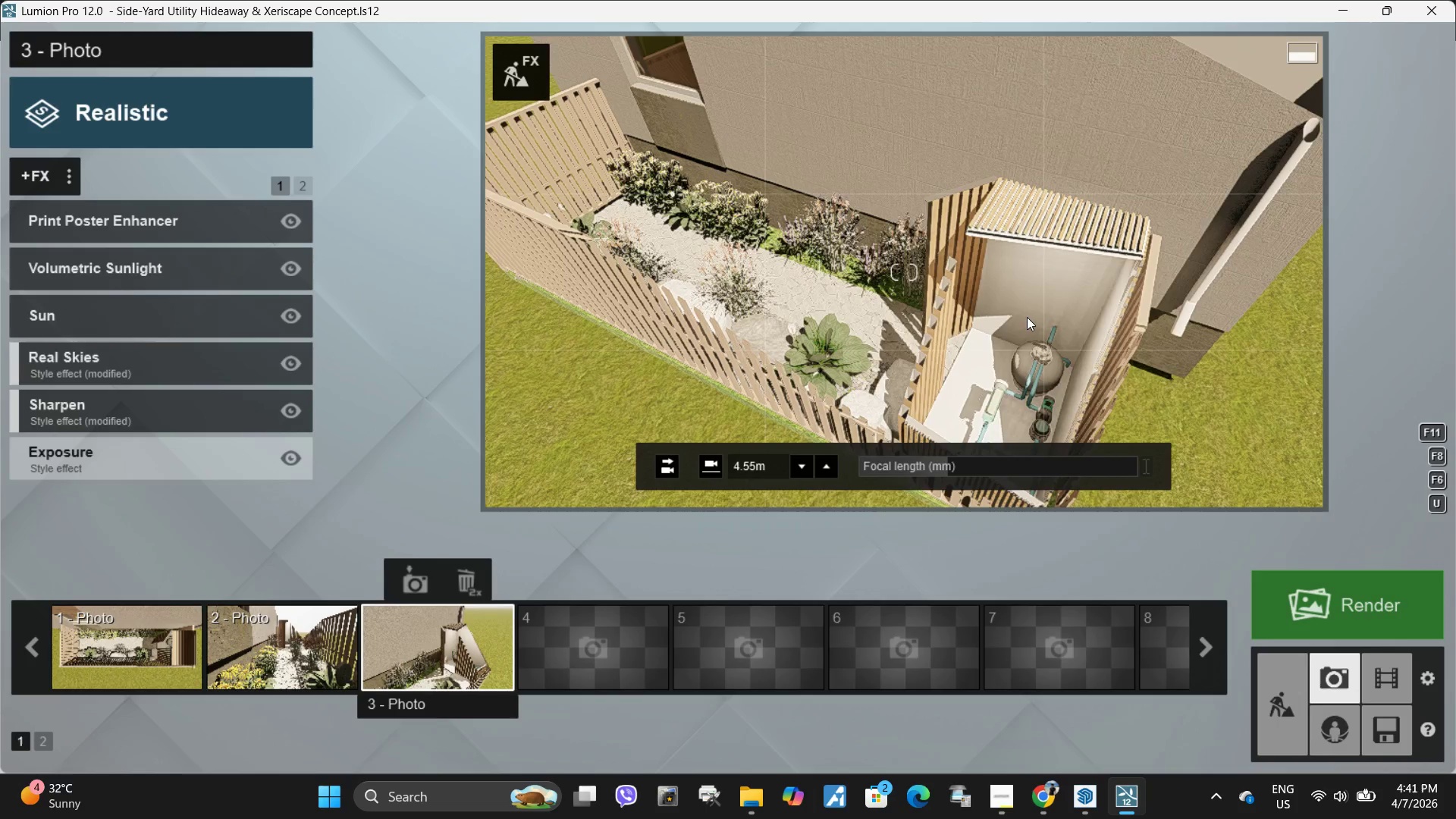 
type(dwa)
 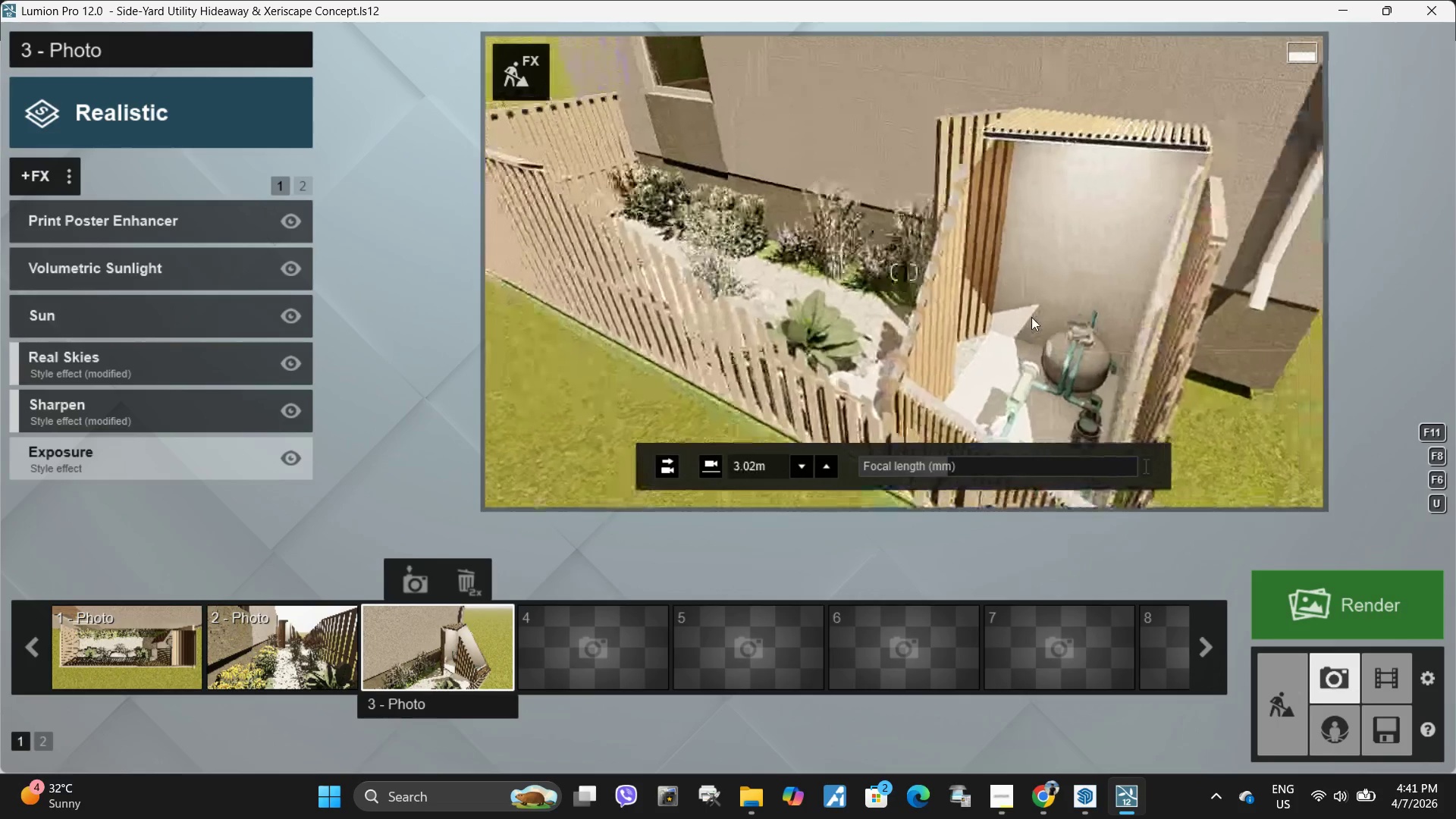 
hold_key(key=E, duration=0.33)
 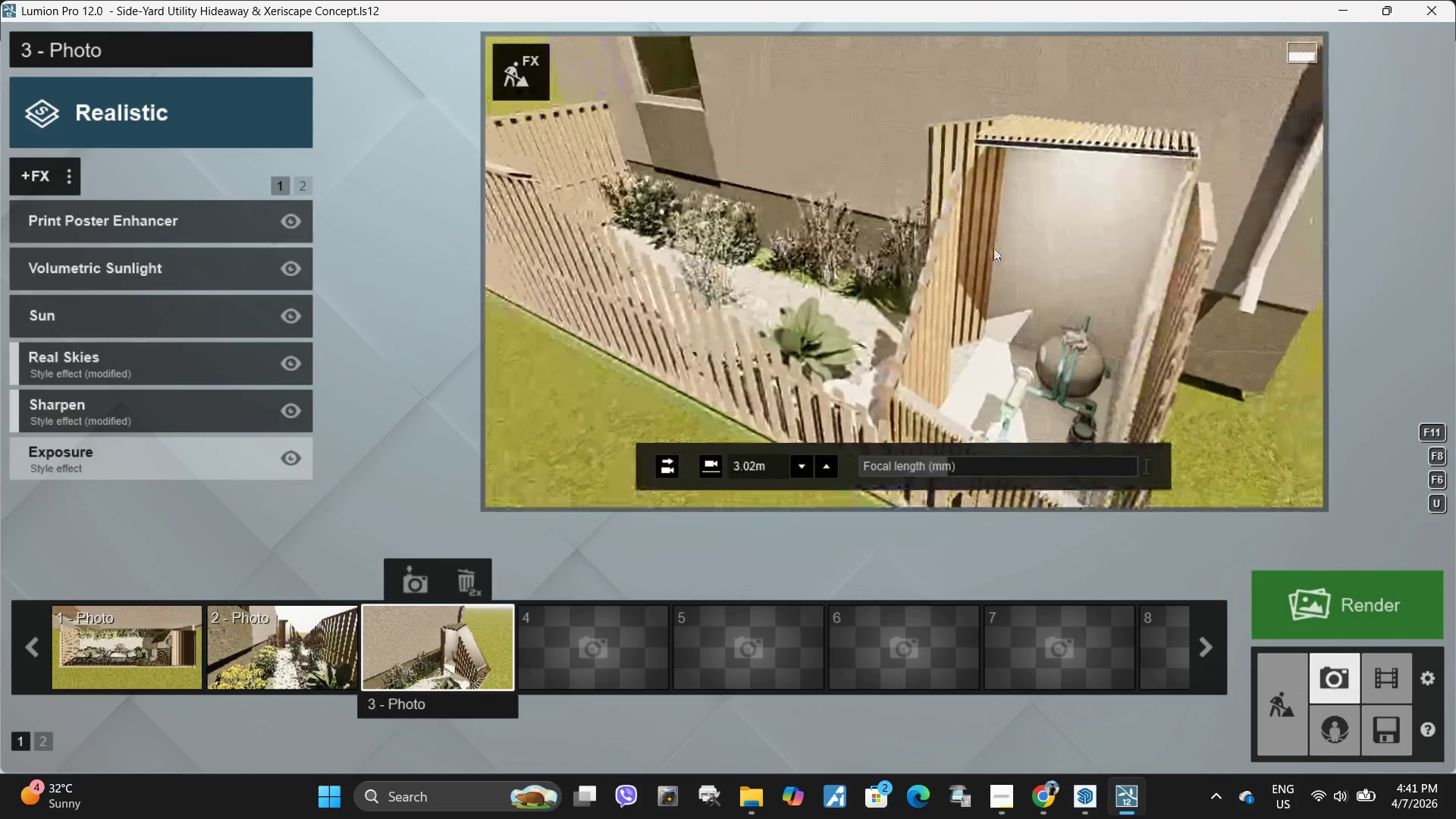 
double_click([894, 251])
 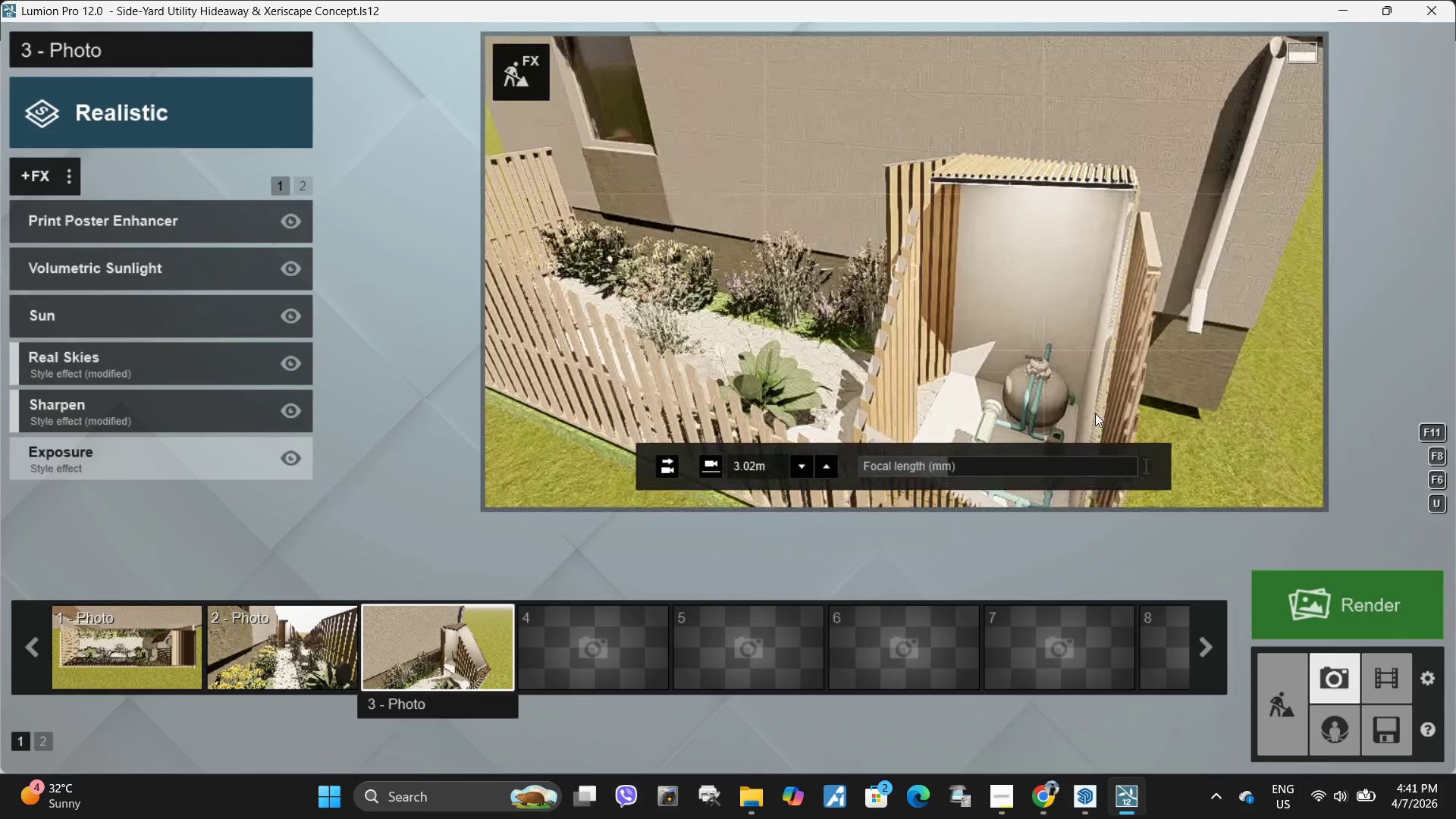 
wait(6.61)
 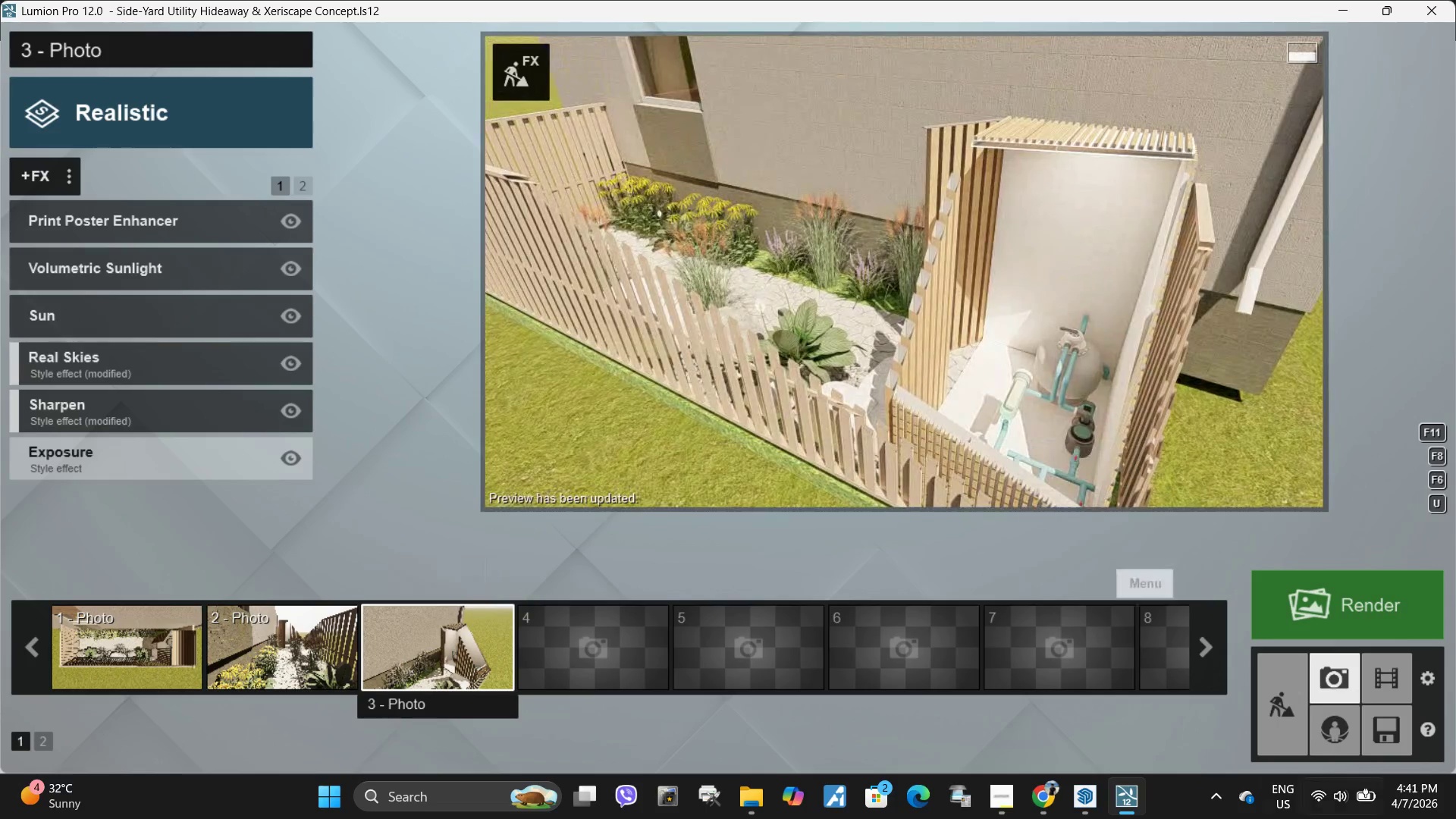 
type(sewwaaaqqdde)
 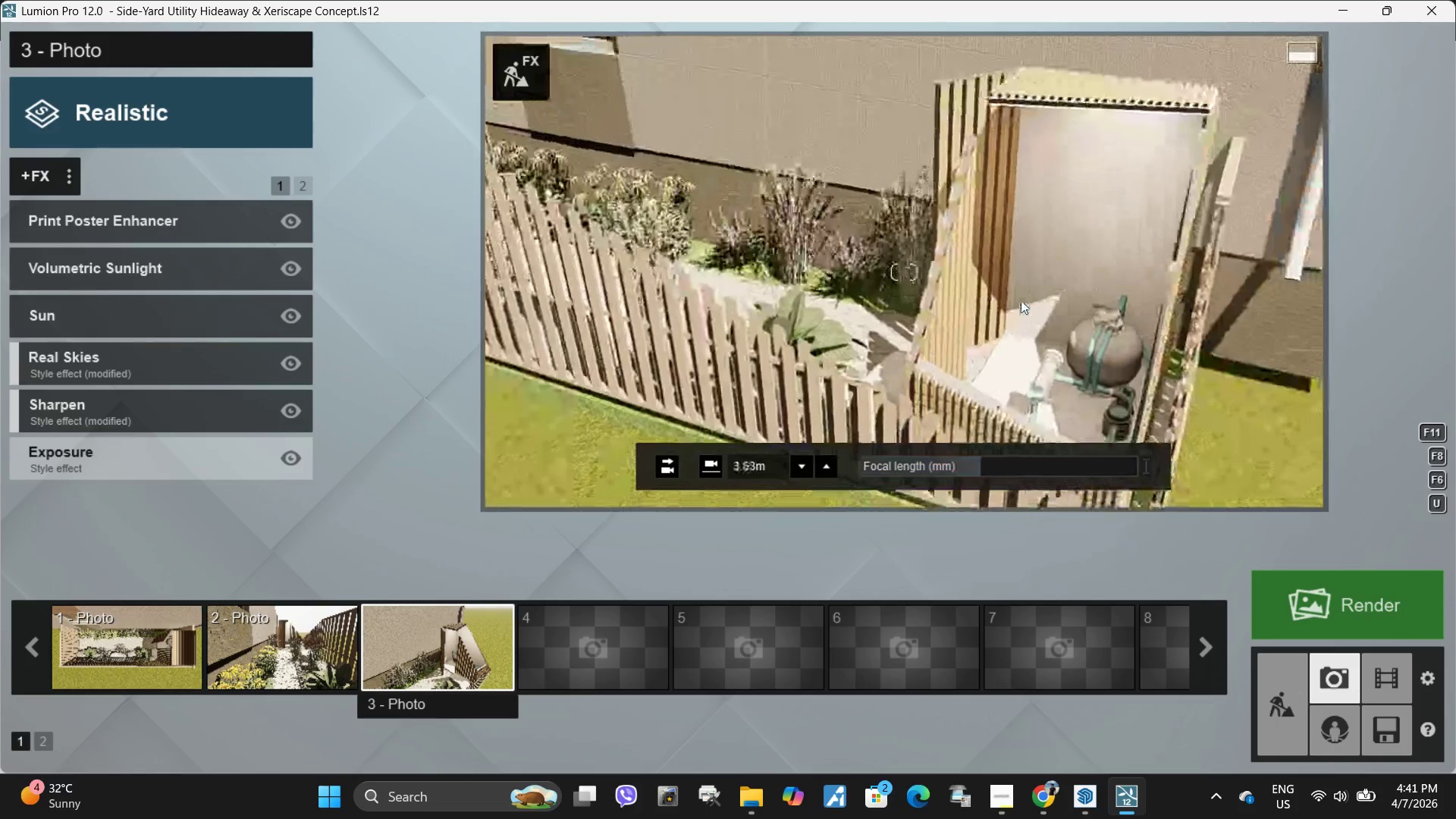 
left_click_drag(start_coordinate=[945, 463], to_coordinate=[981, 463])
 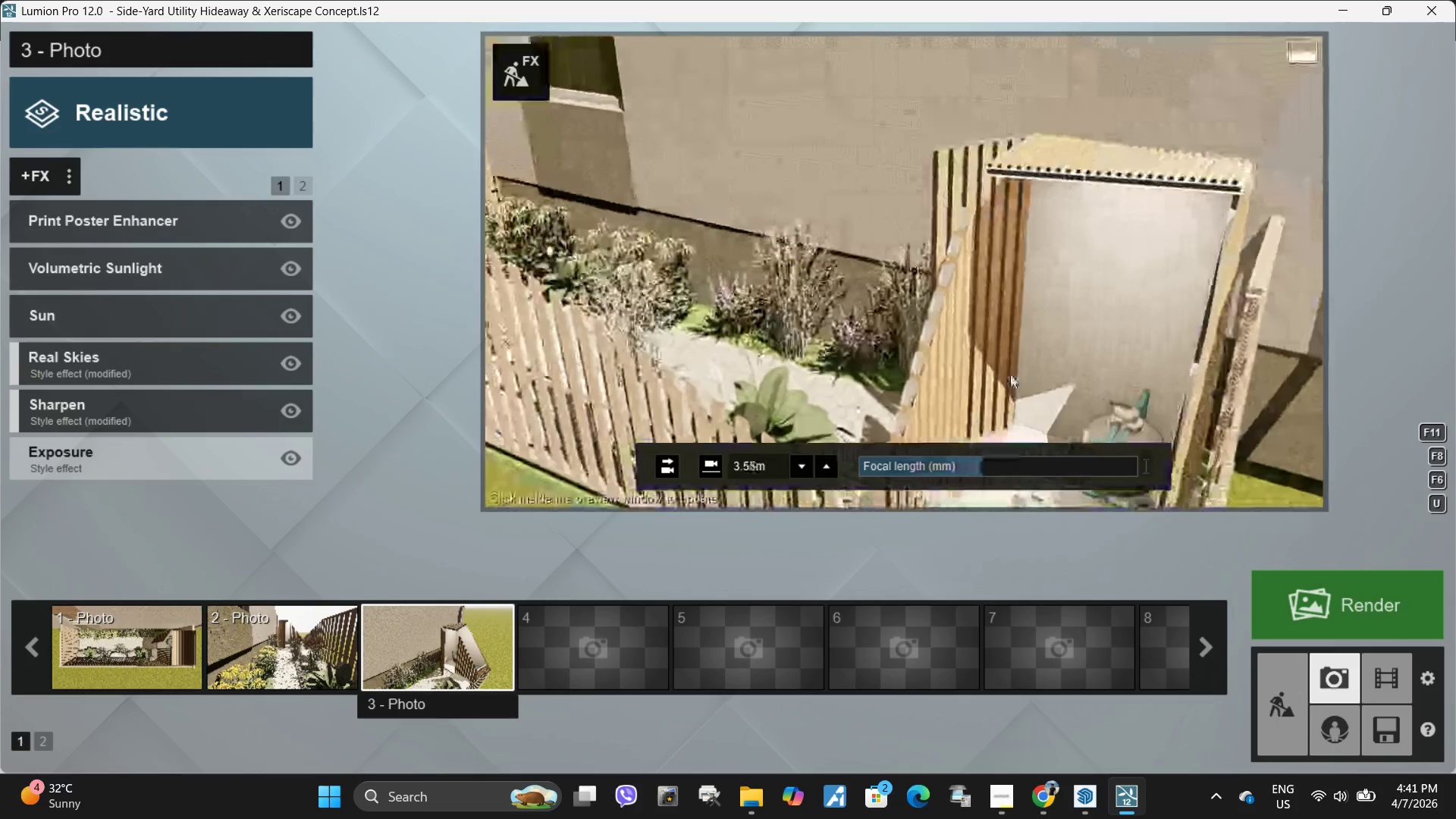 
type(dde)
 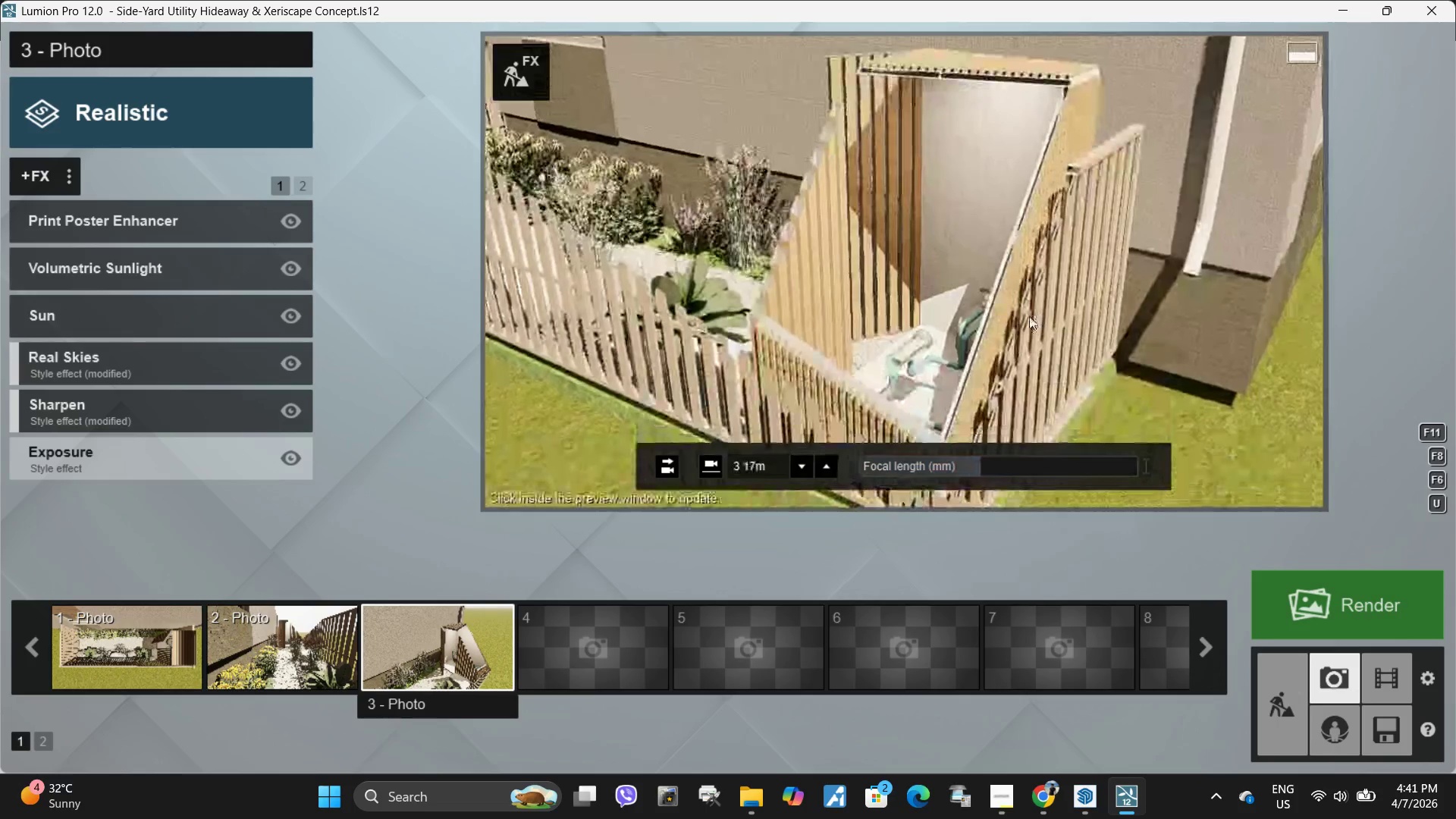 
type(qqa)
 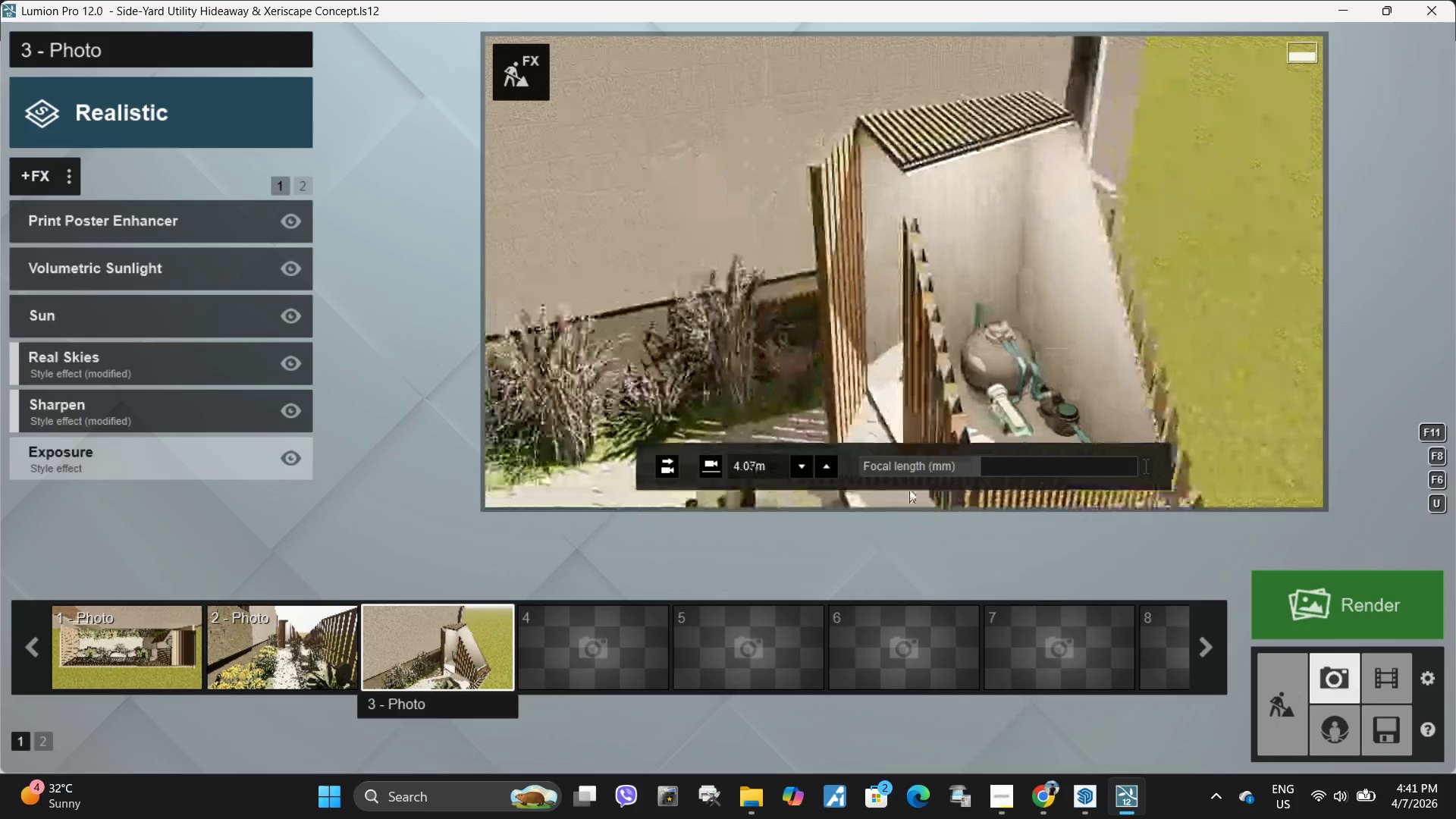 
right_click([905, 309])
 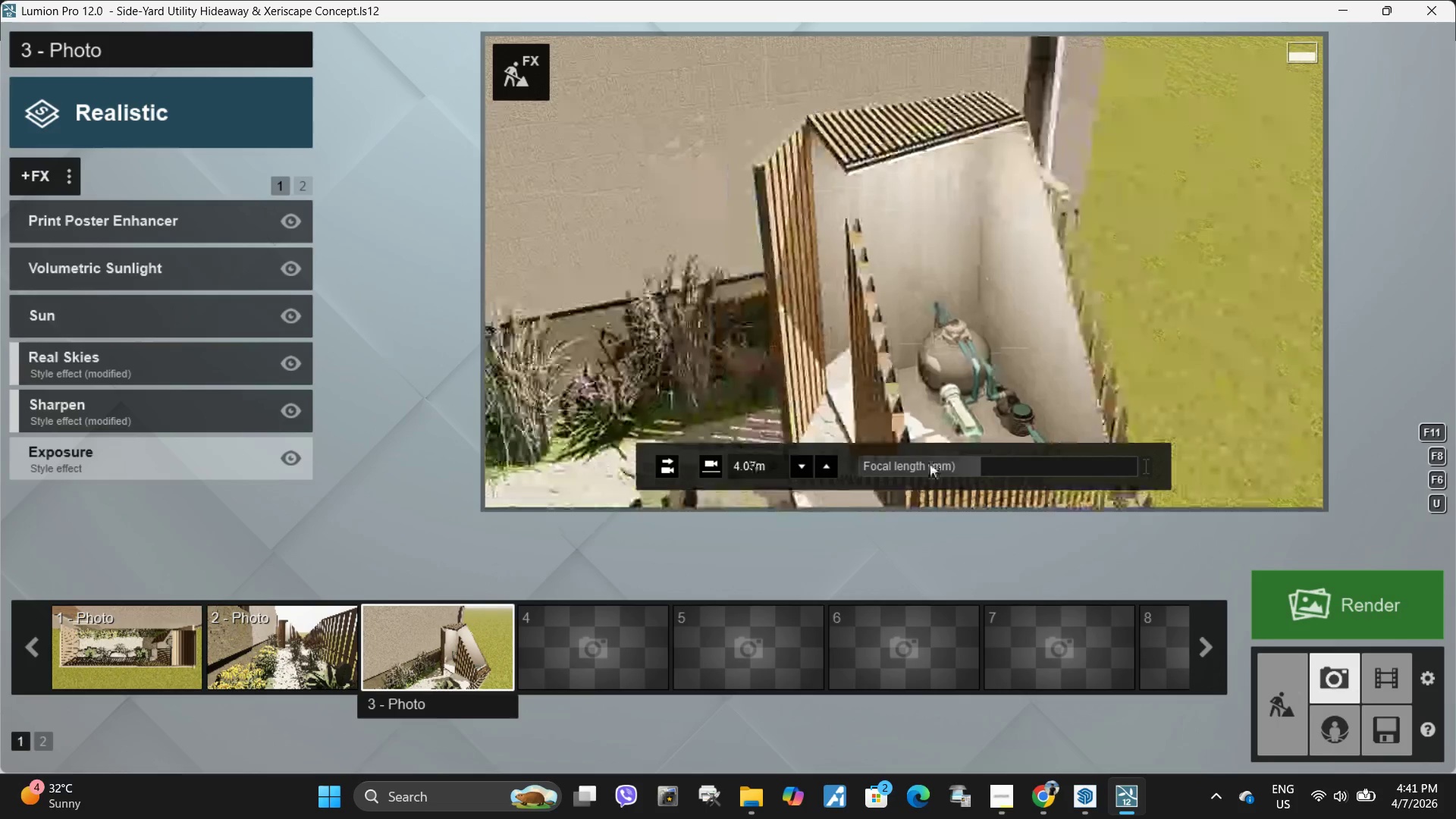 
type(as)
 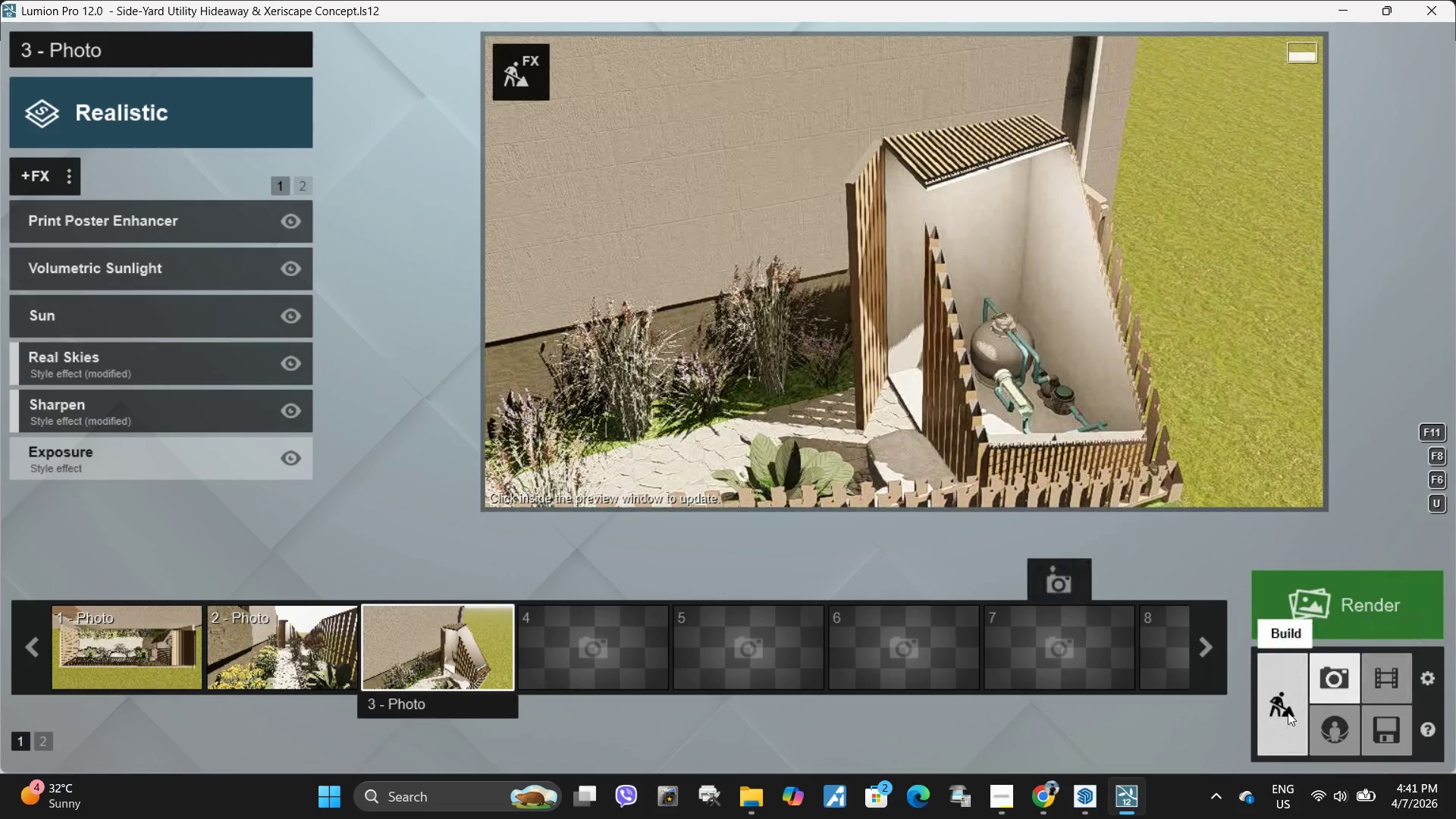 
type(qd)
 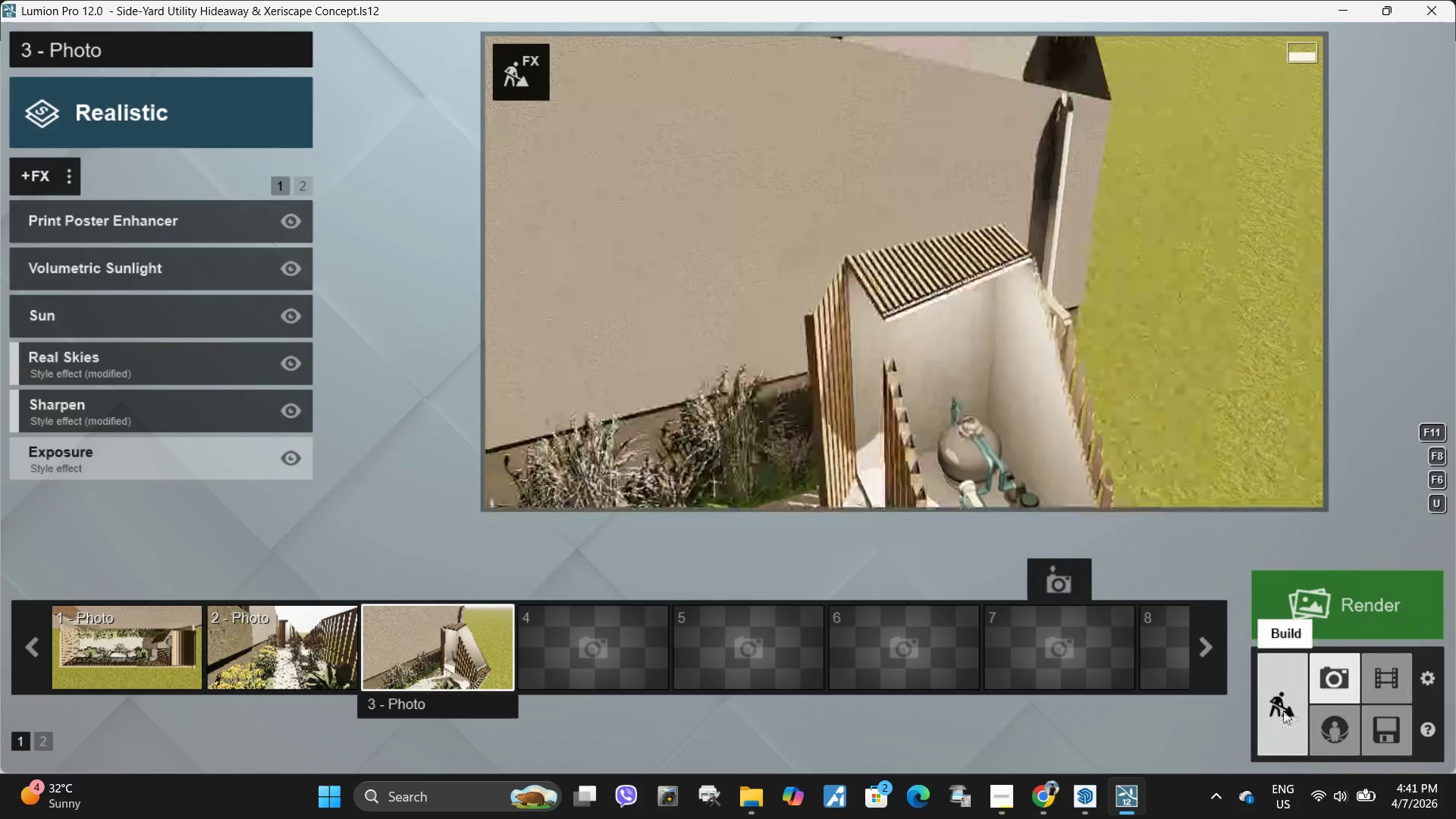 
type(ddddd)
 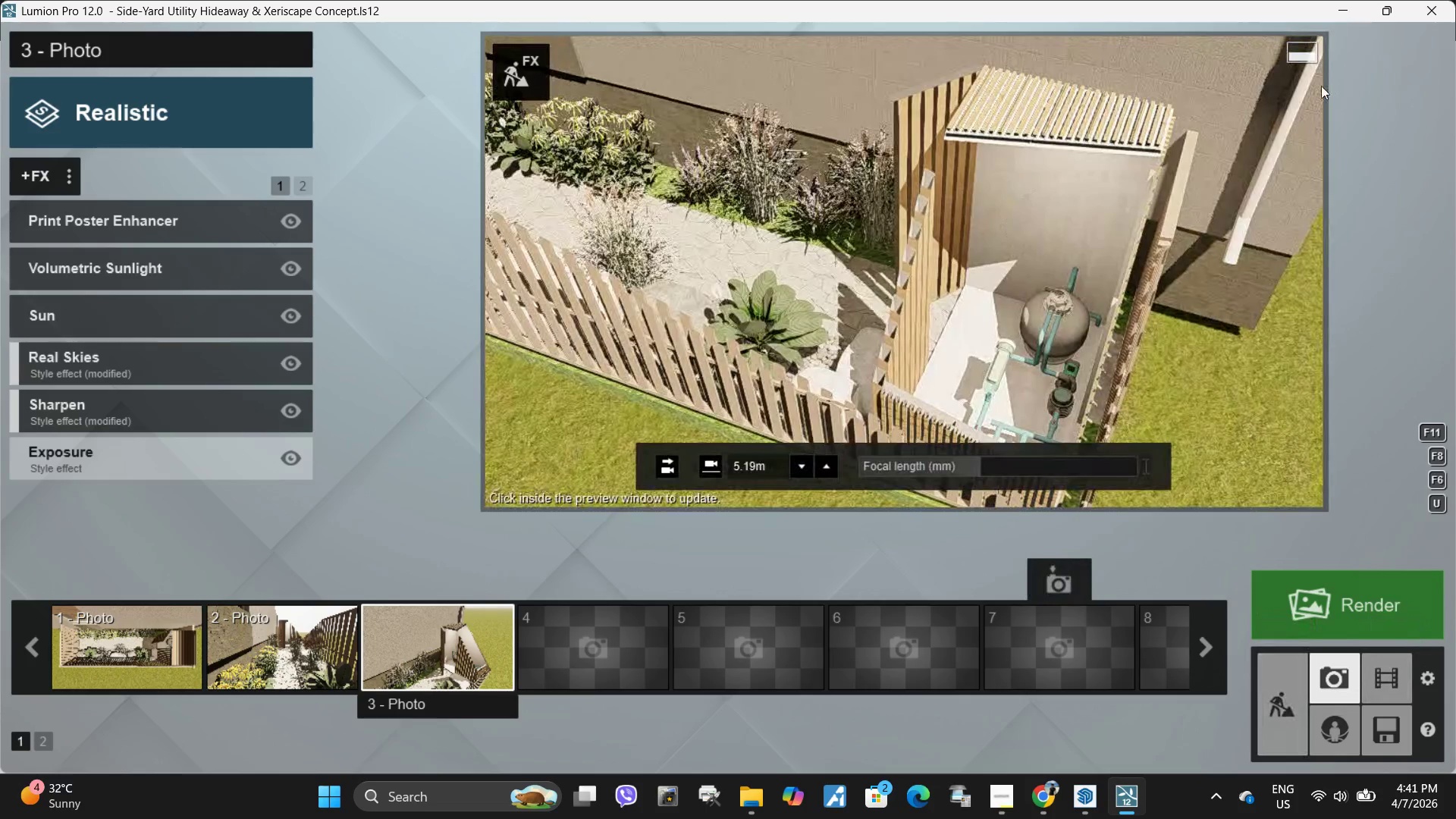 
key(D)
 